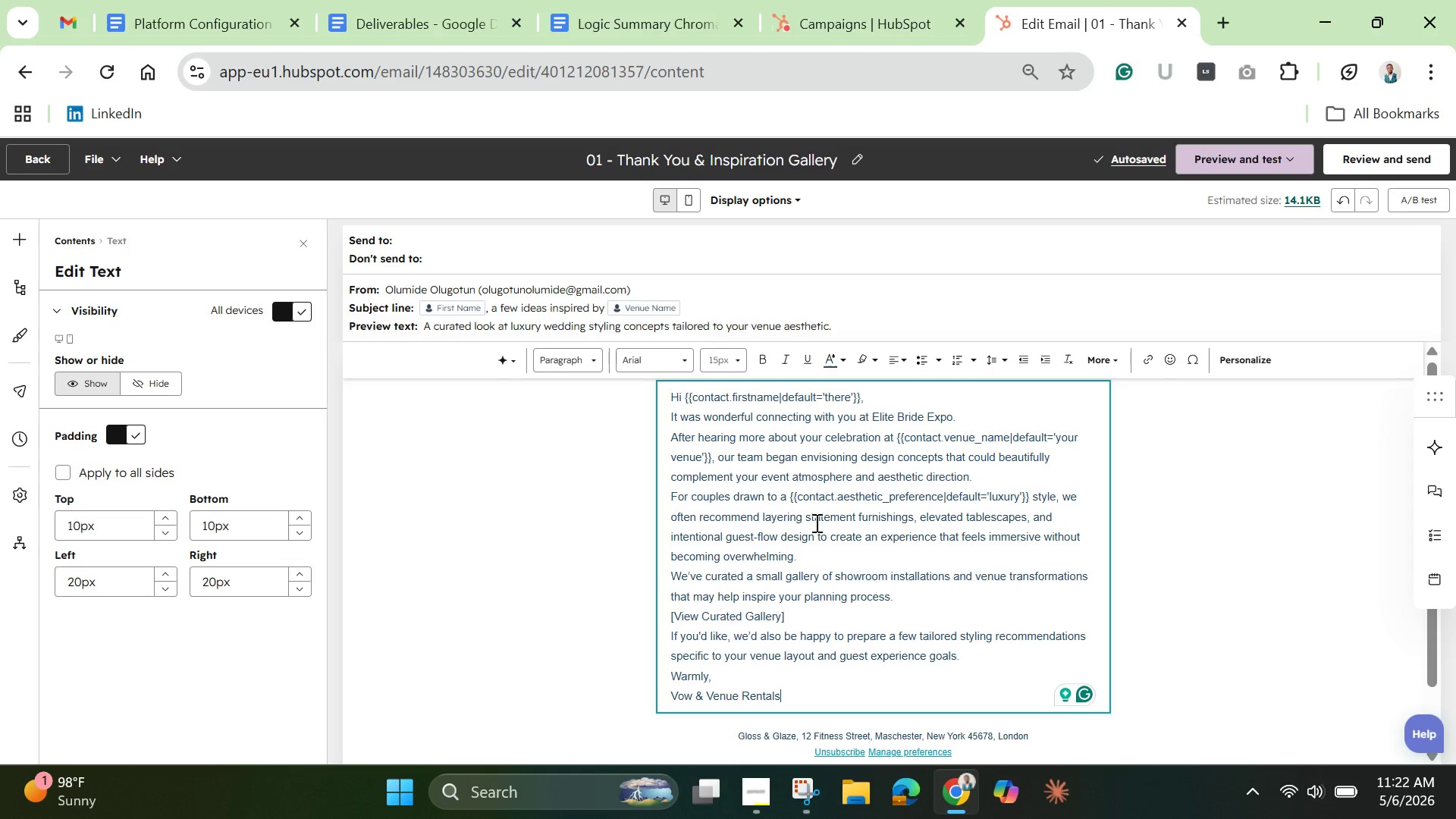 
key(Control+A)
 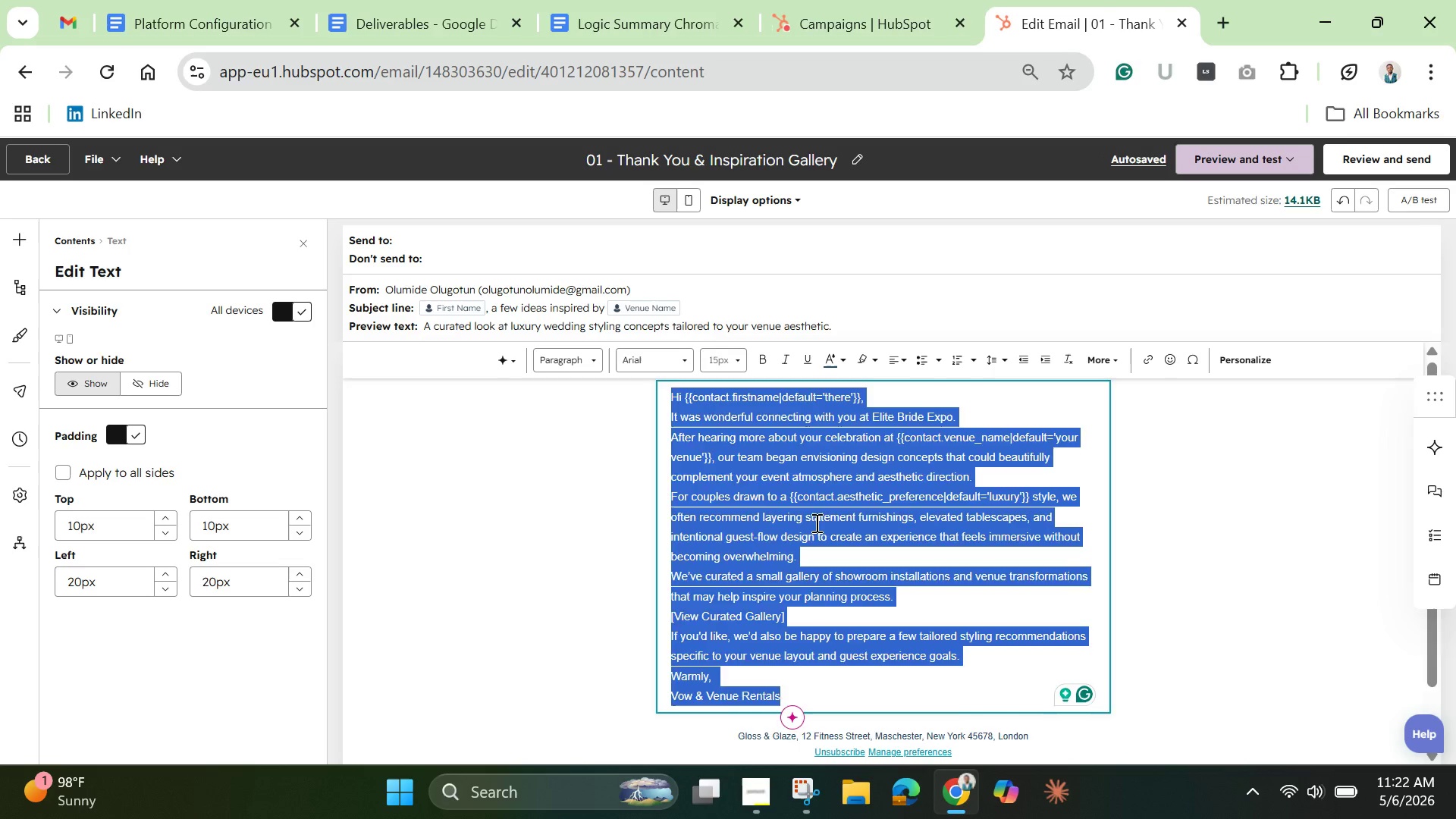 
key(Backspace)
 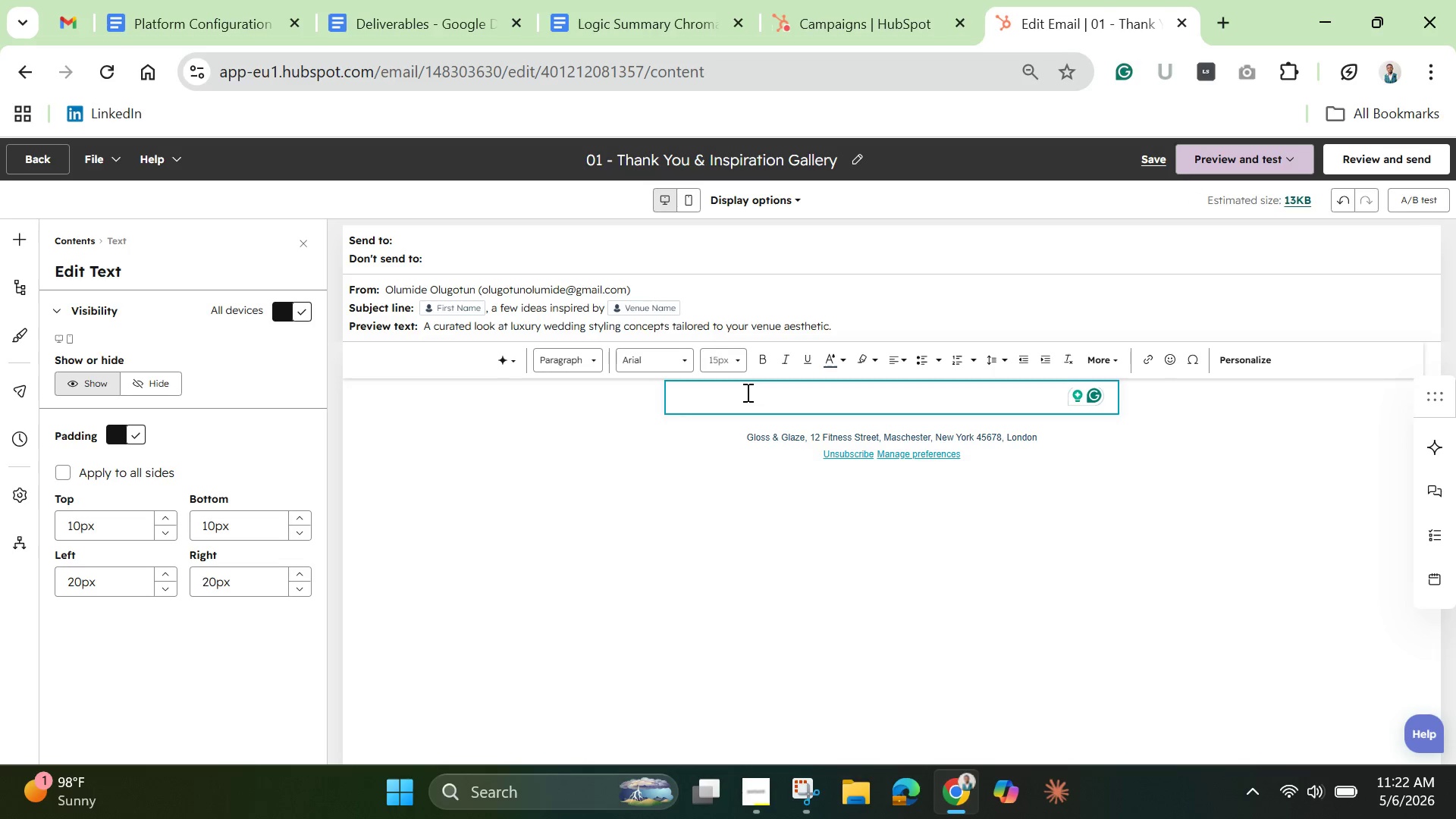 
left_click([745, 392])
 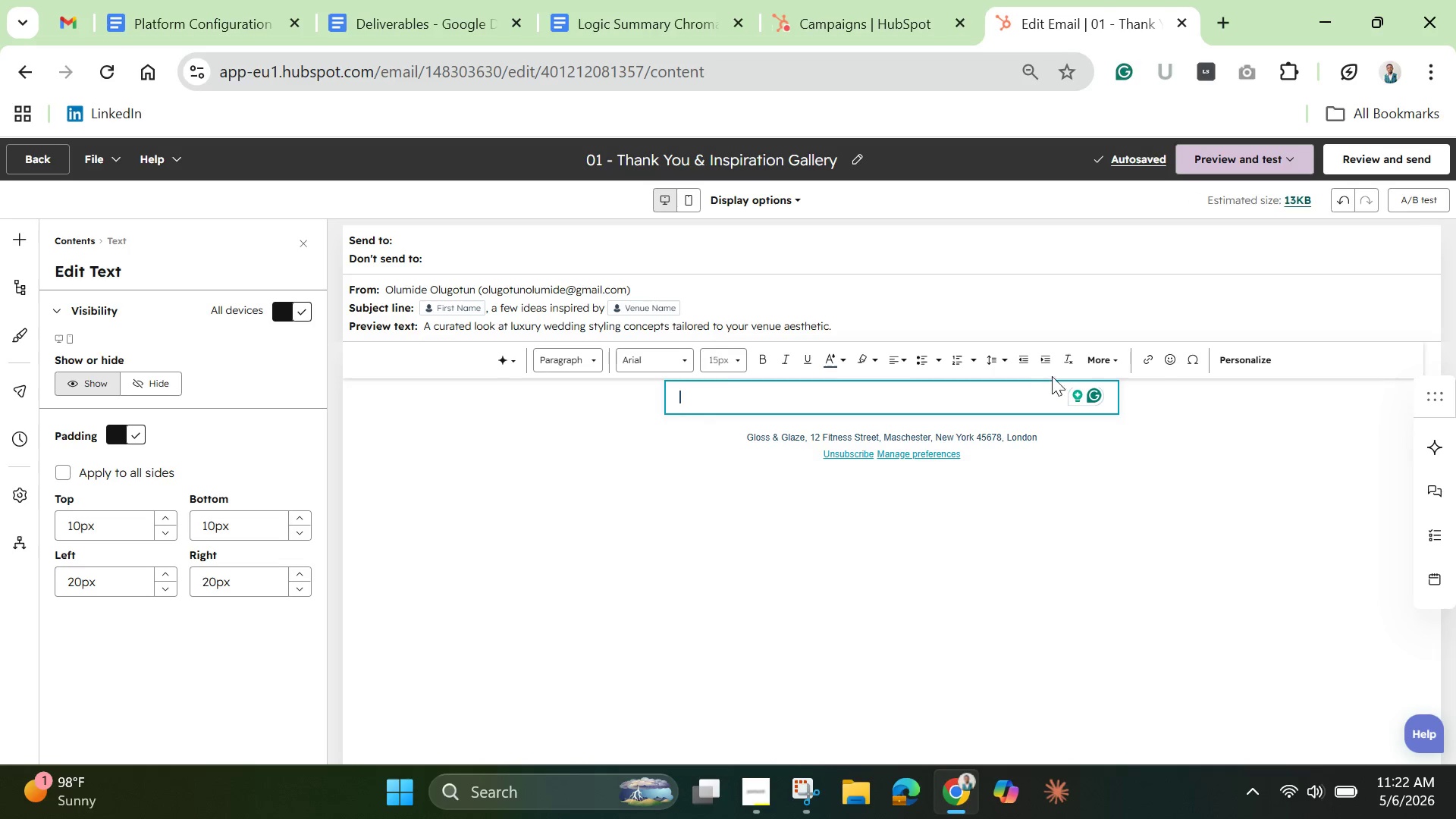 
left_click([1238, 355])
 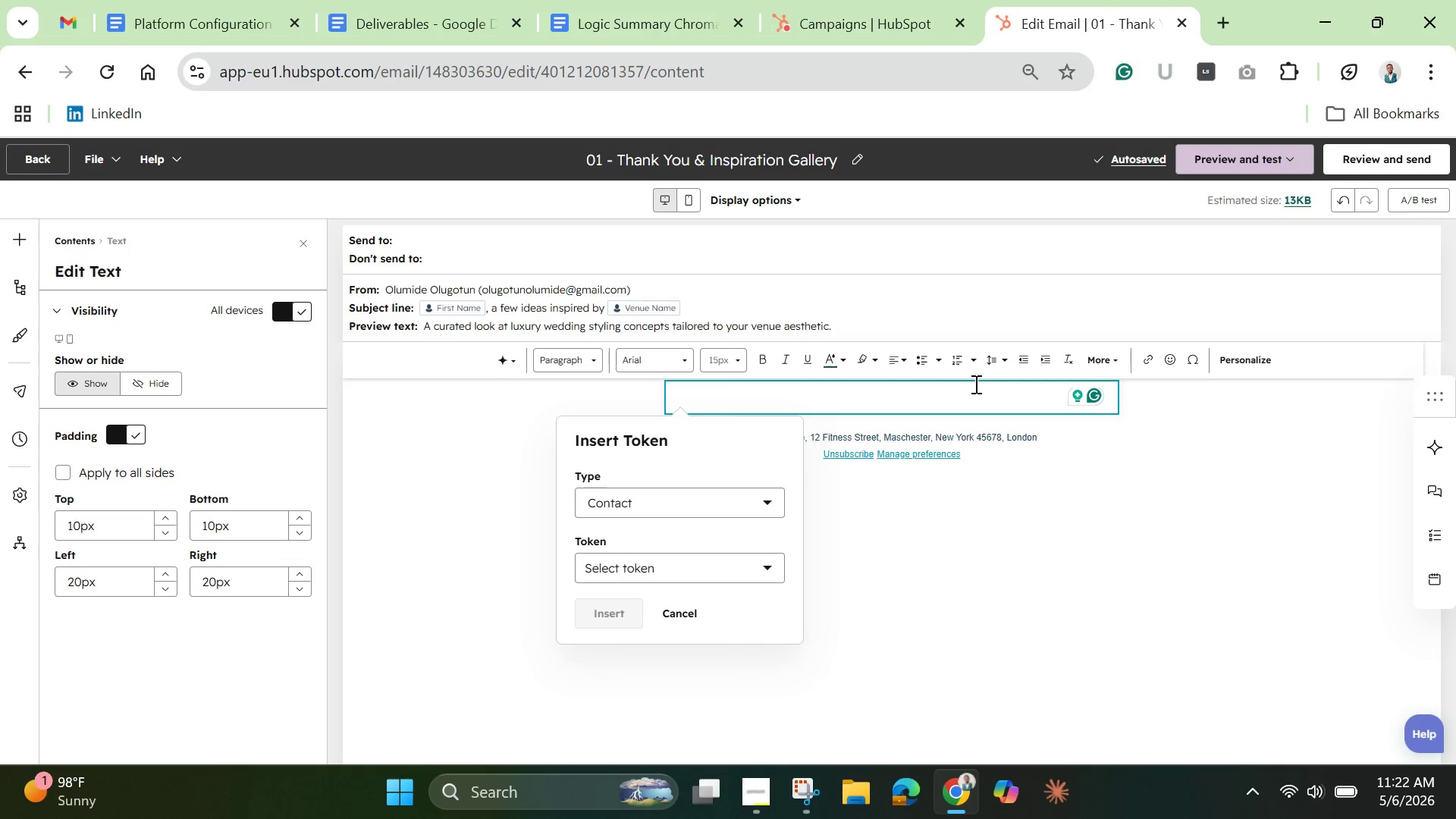 
left_click([974, 385])
 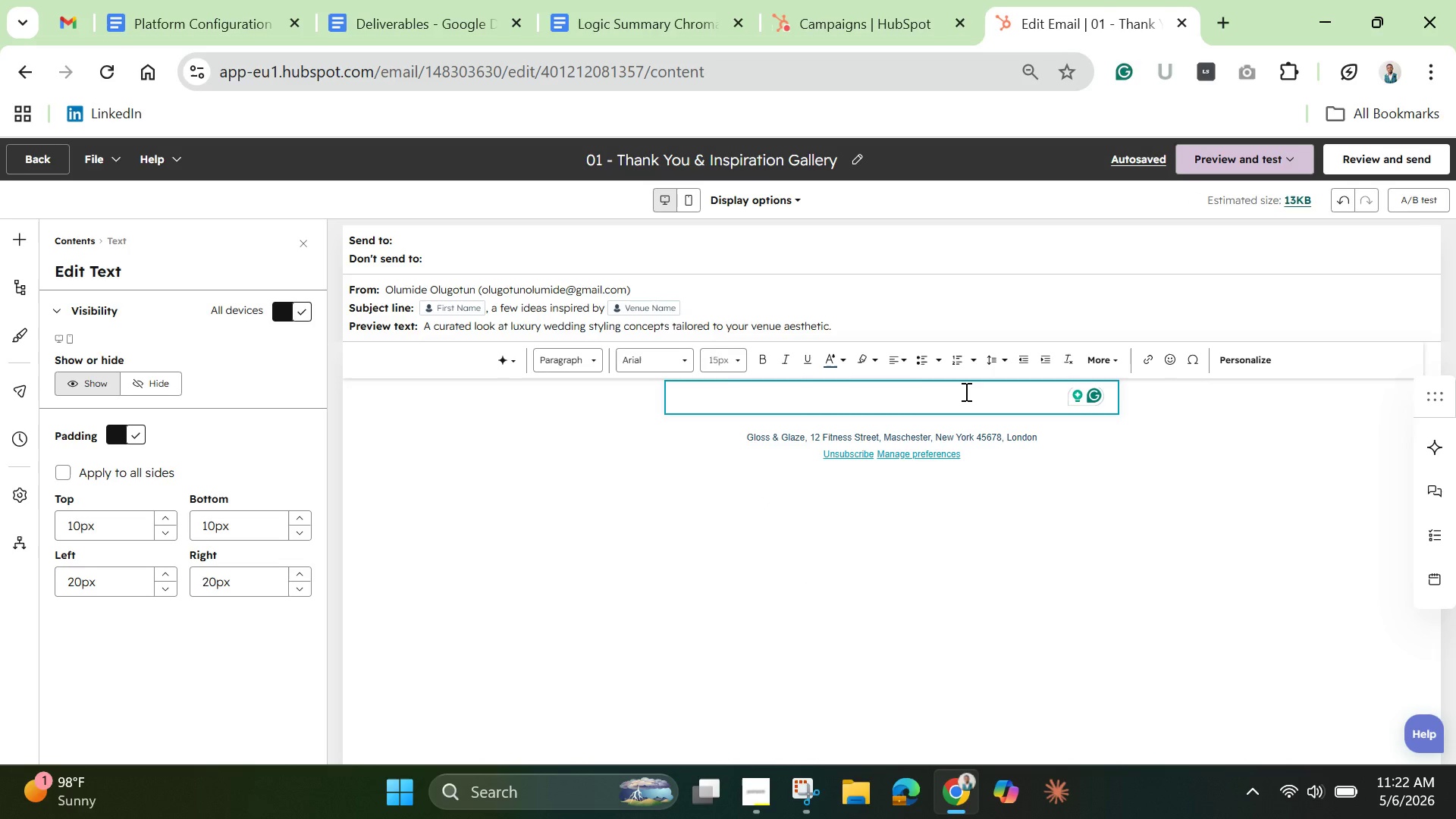 
left_click([965, 391])
 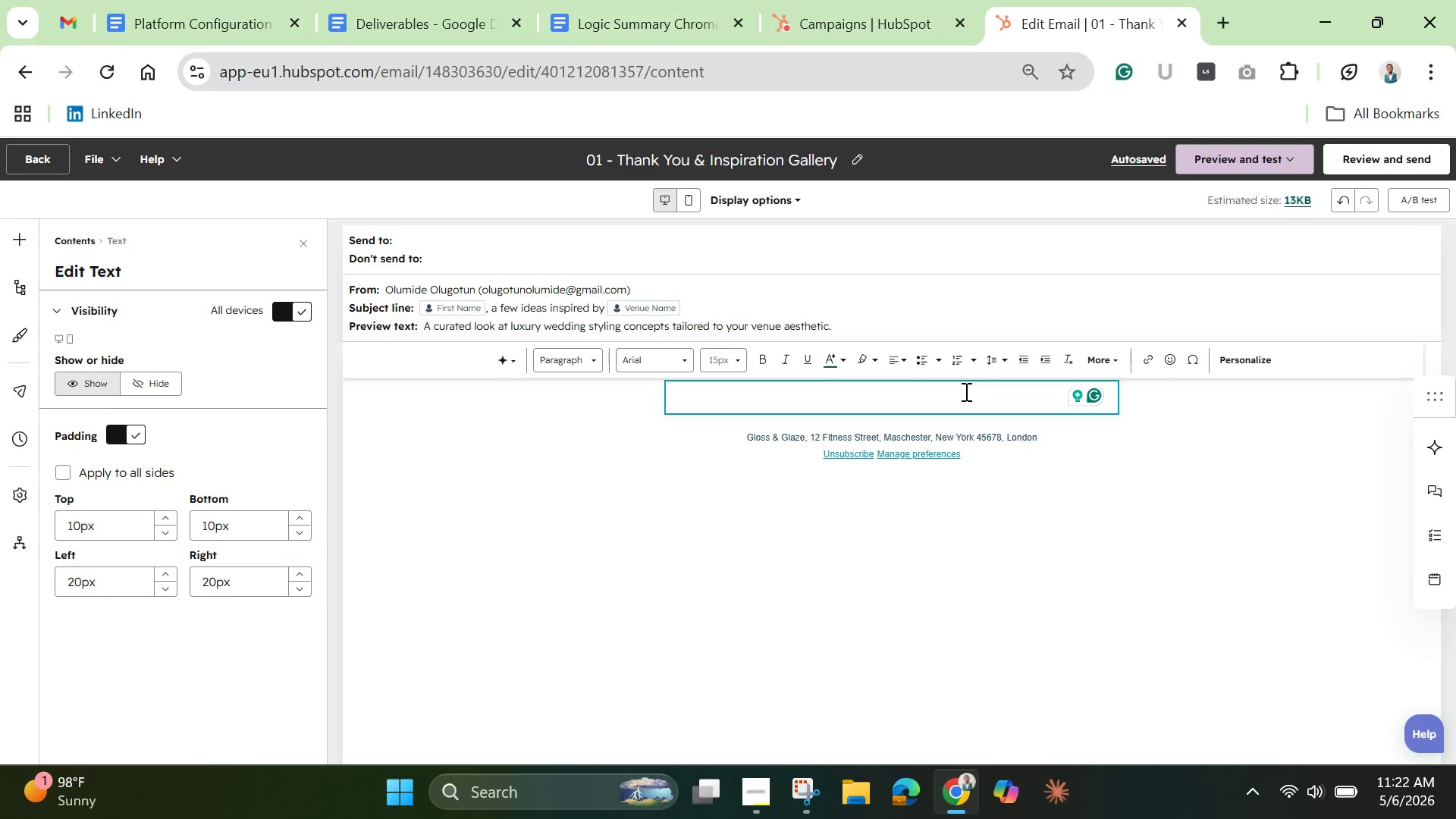 
right_click([965, 391])
 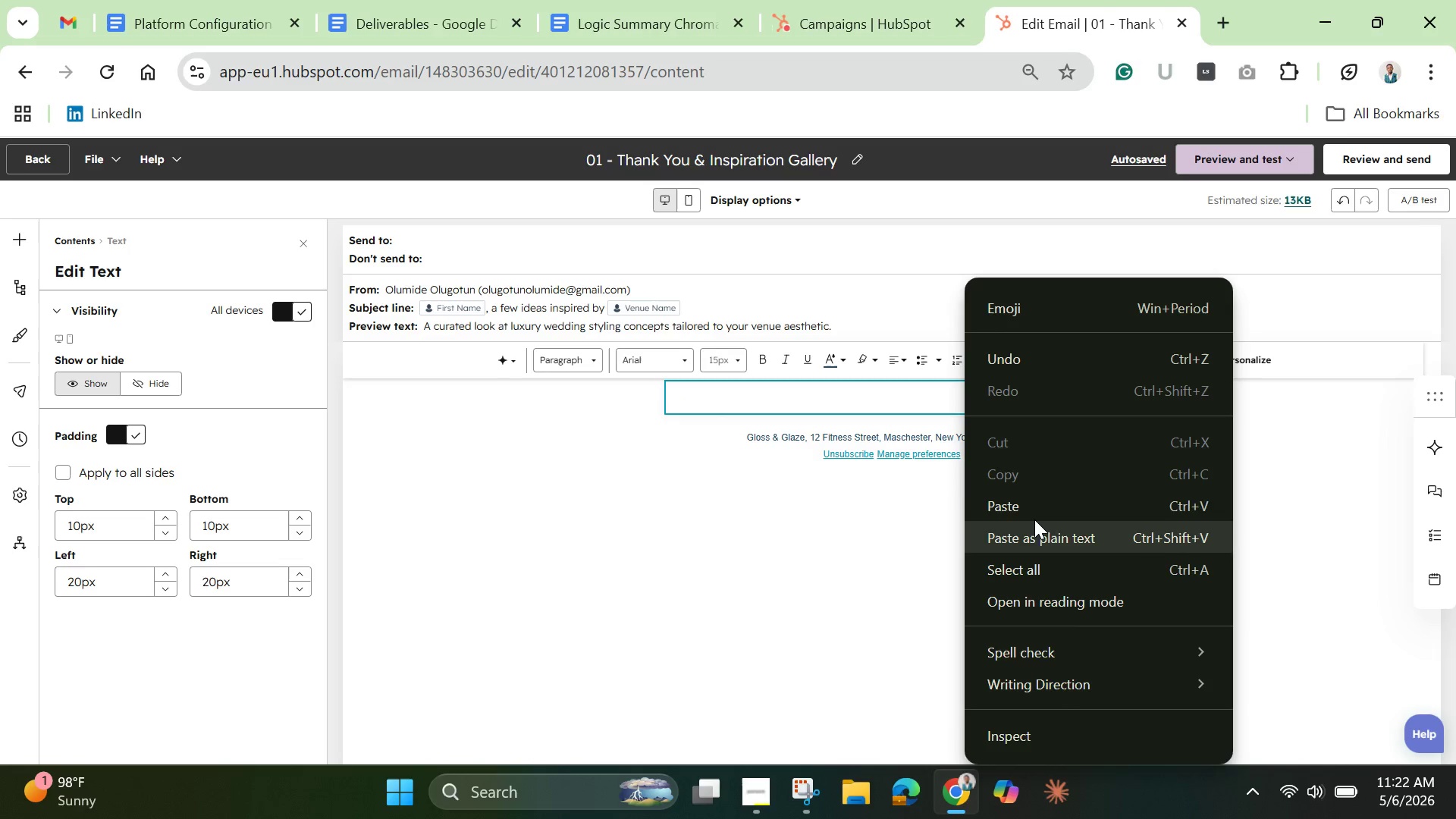 
left_click([1033, 510])
 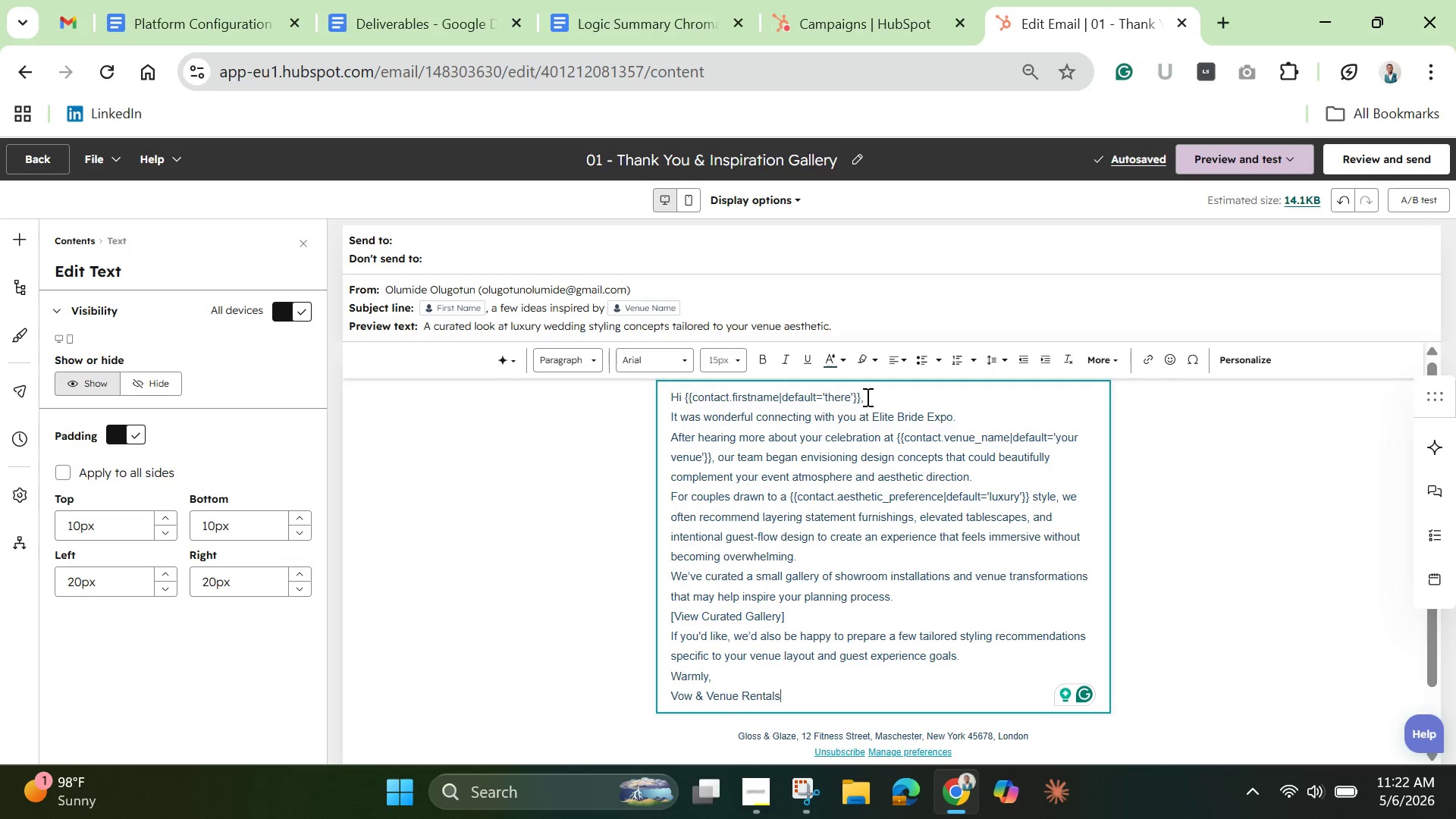 
wait(5.7)
 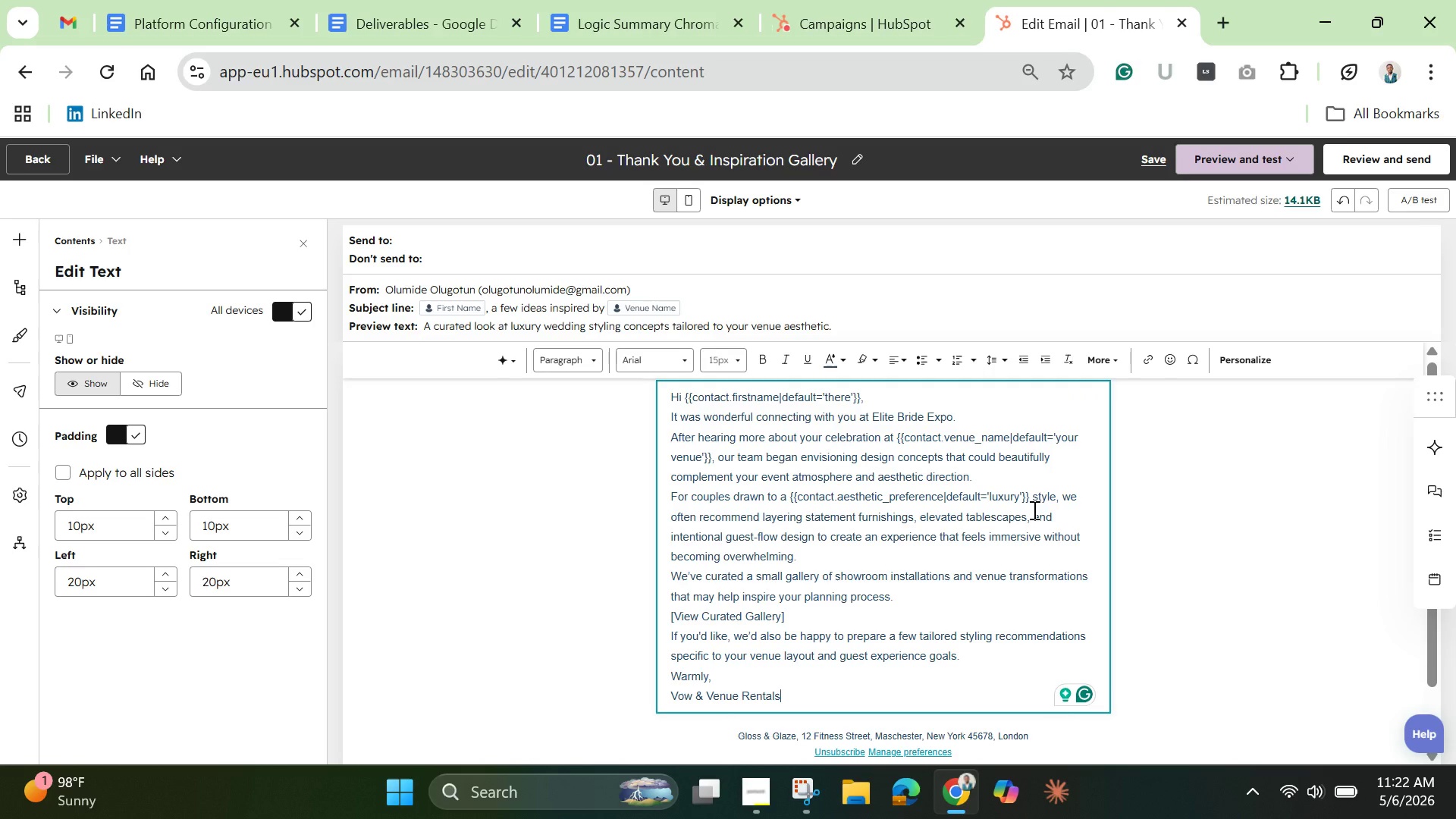 
left_click([829, 462])
 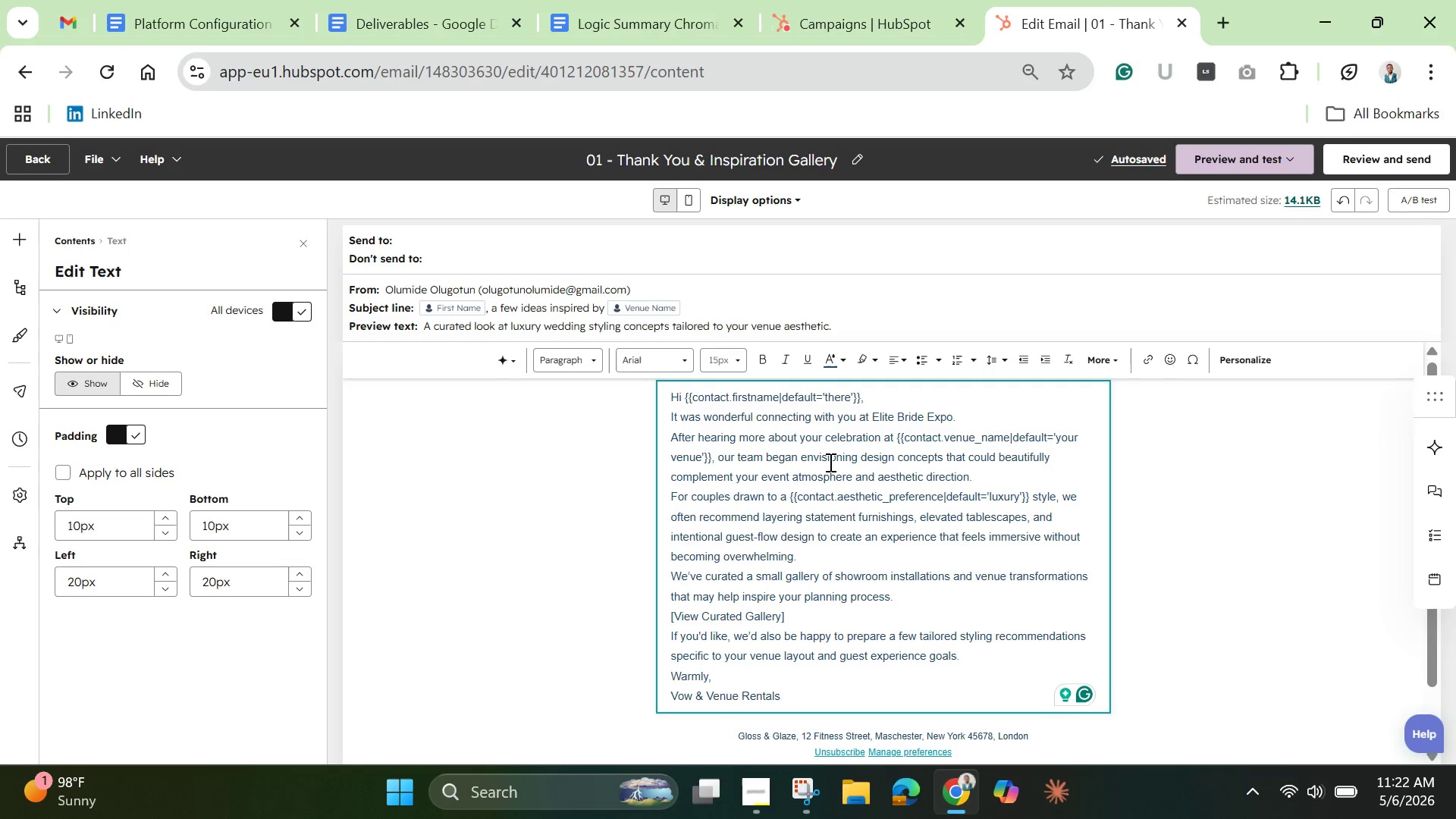 
key(Control+A)
 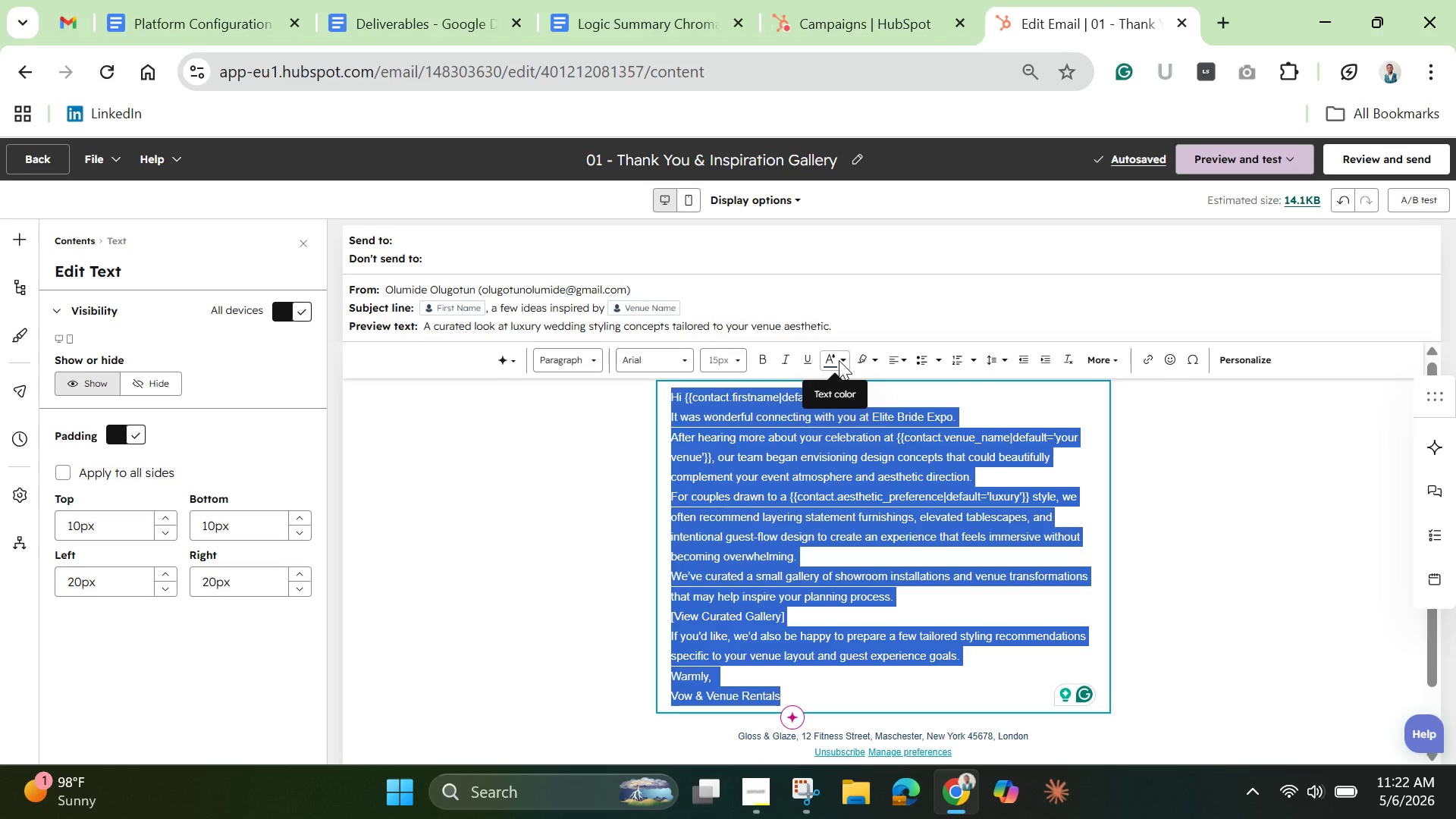 
left_click([839, 360])
 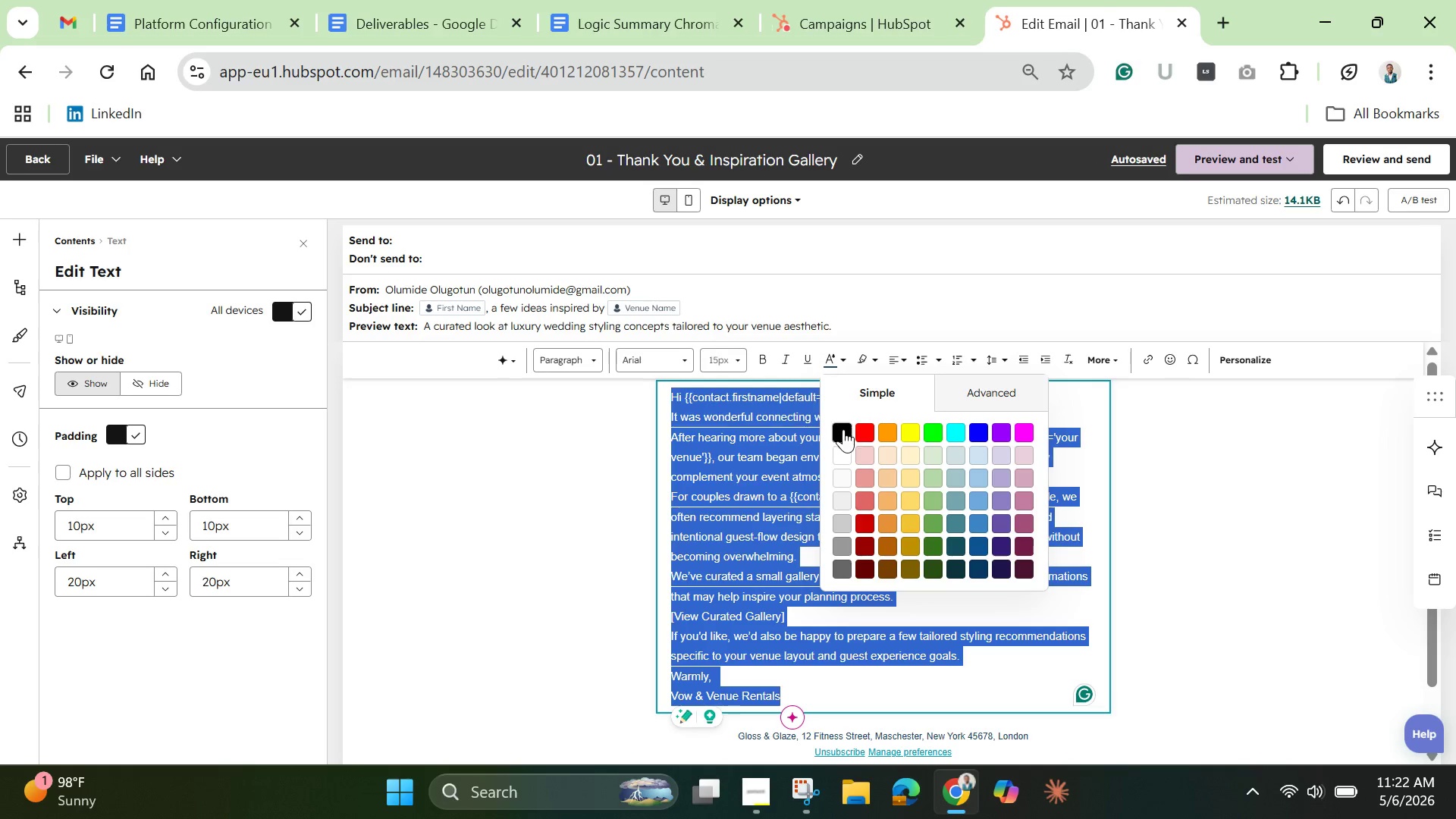 
left_click([844, 431])
 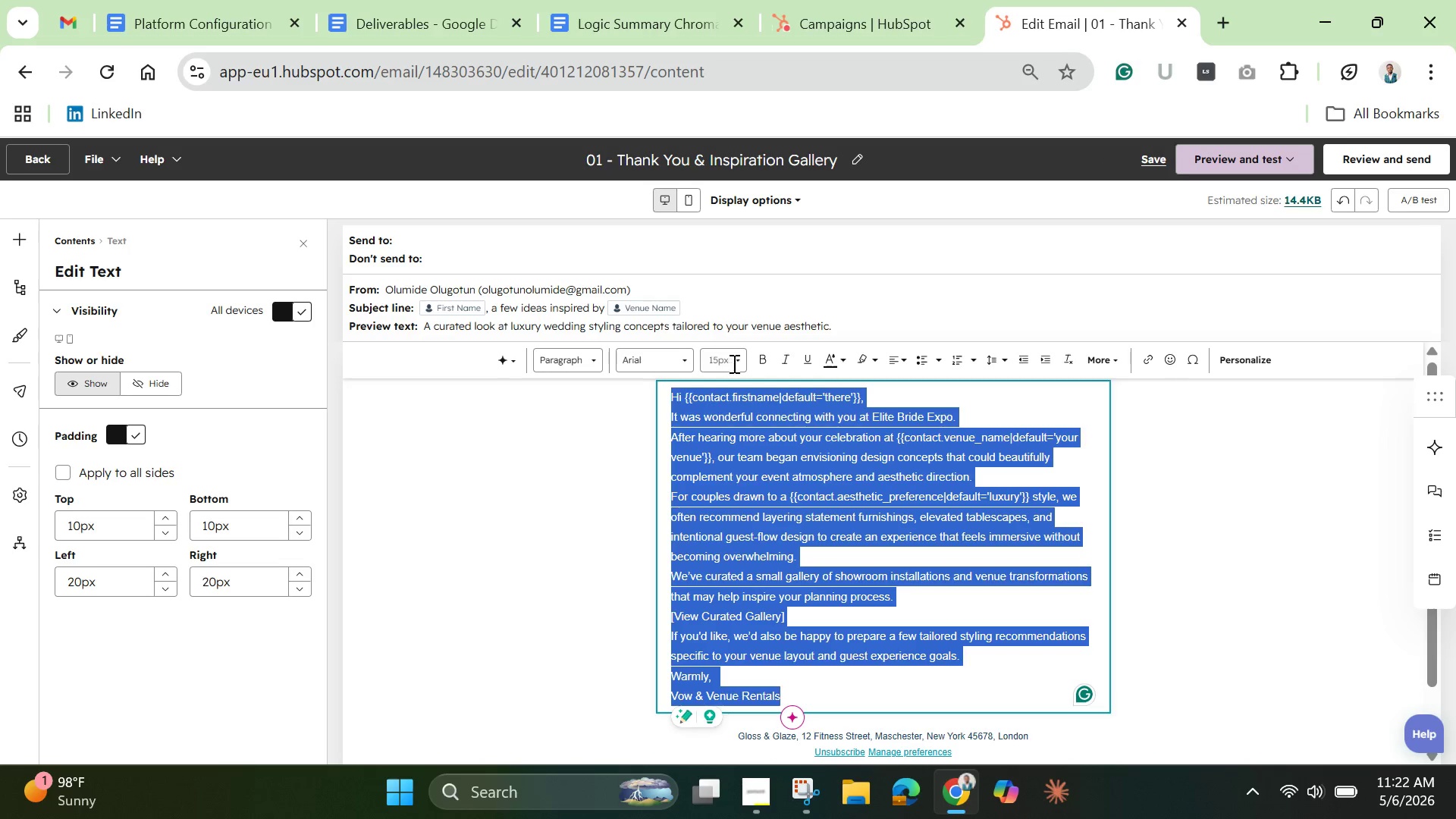 
left_click([726, 364])
 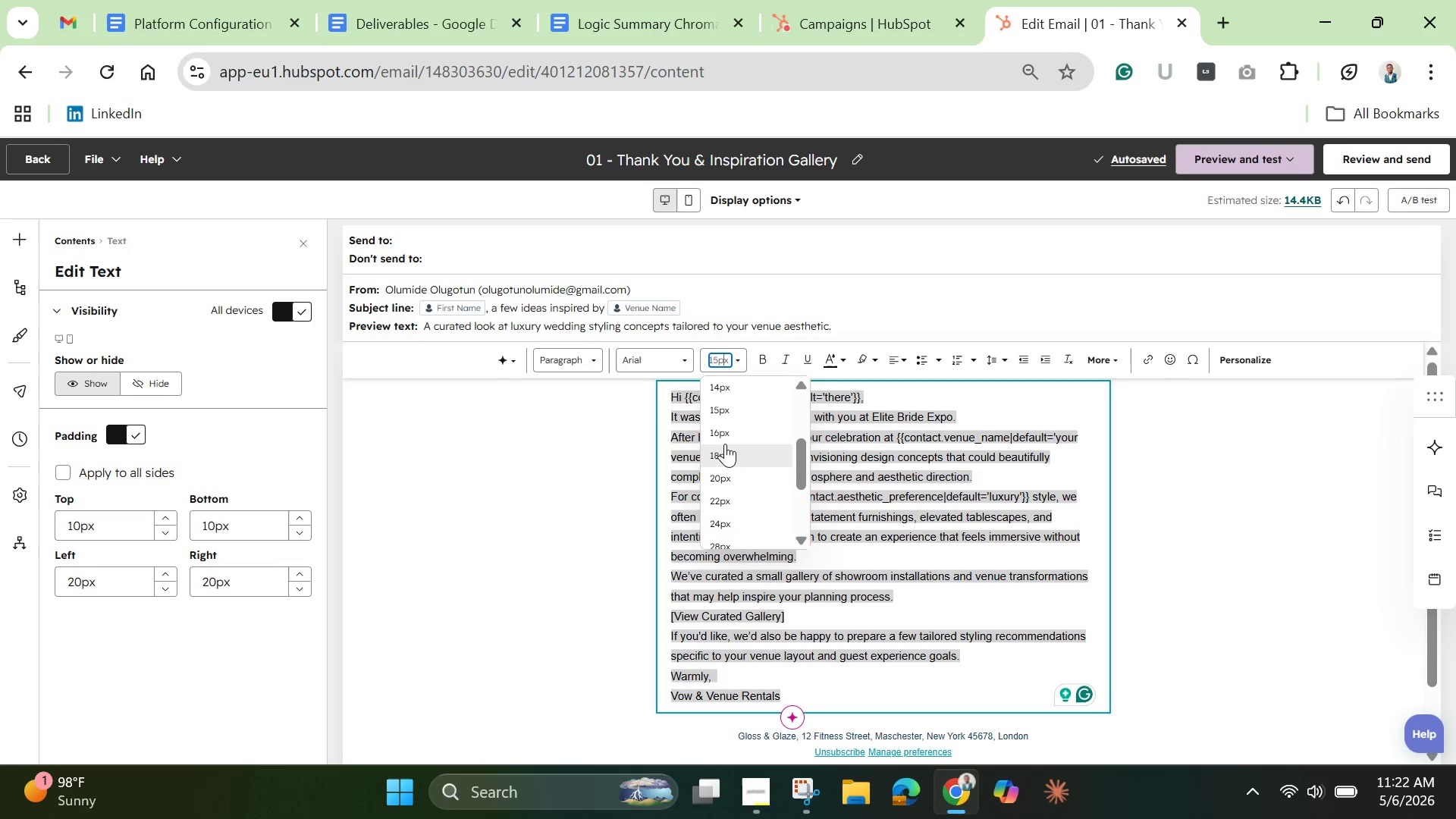 
left_click([725, 428])
 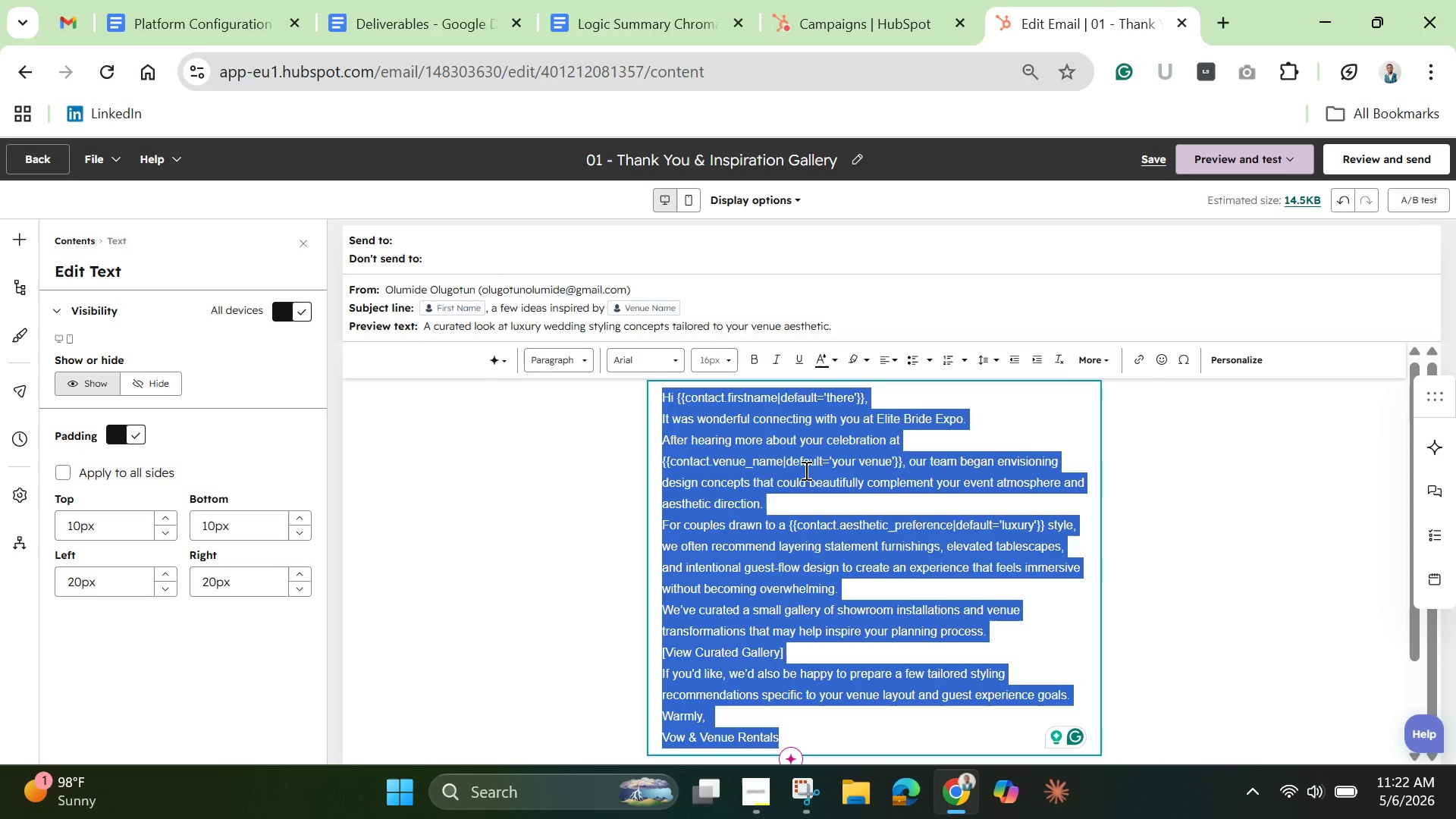 
left_click([806, 470])
 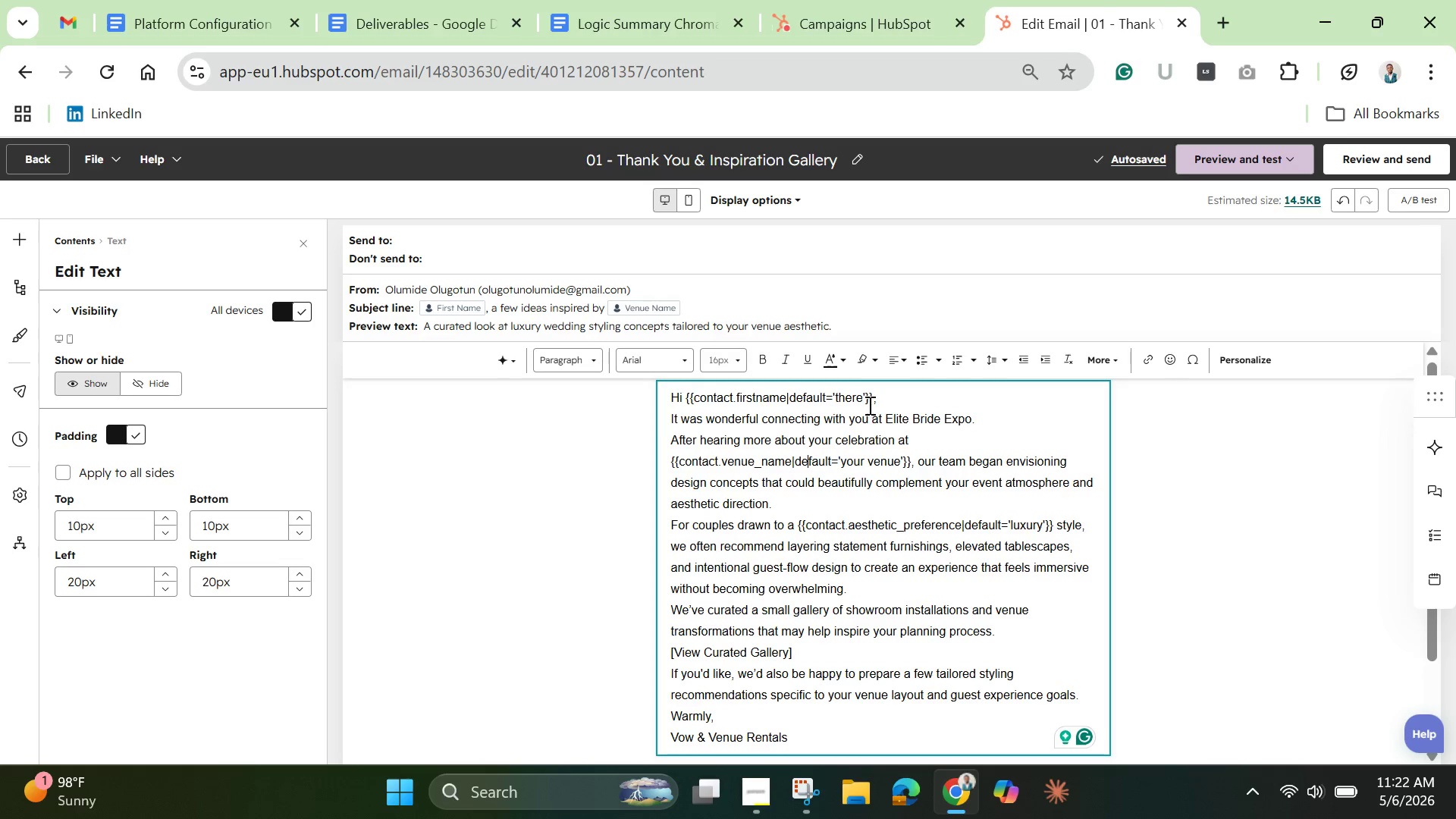 
wait(5.77)
 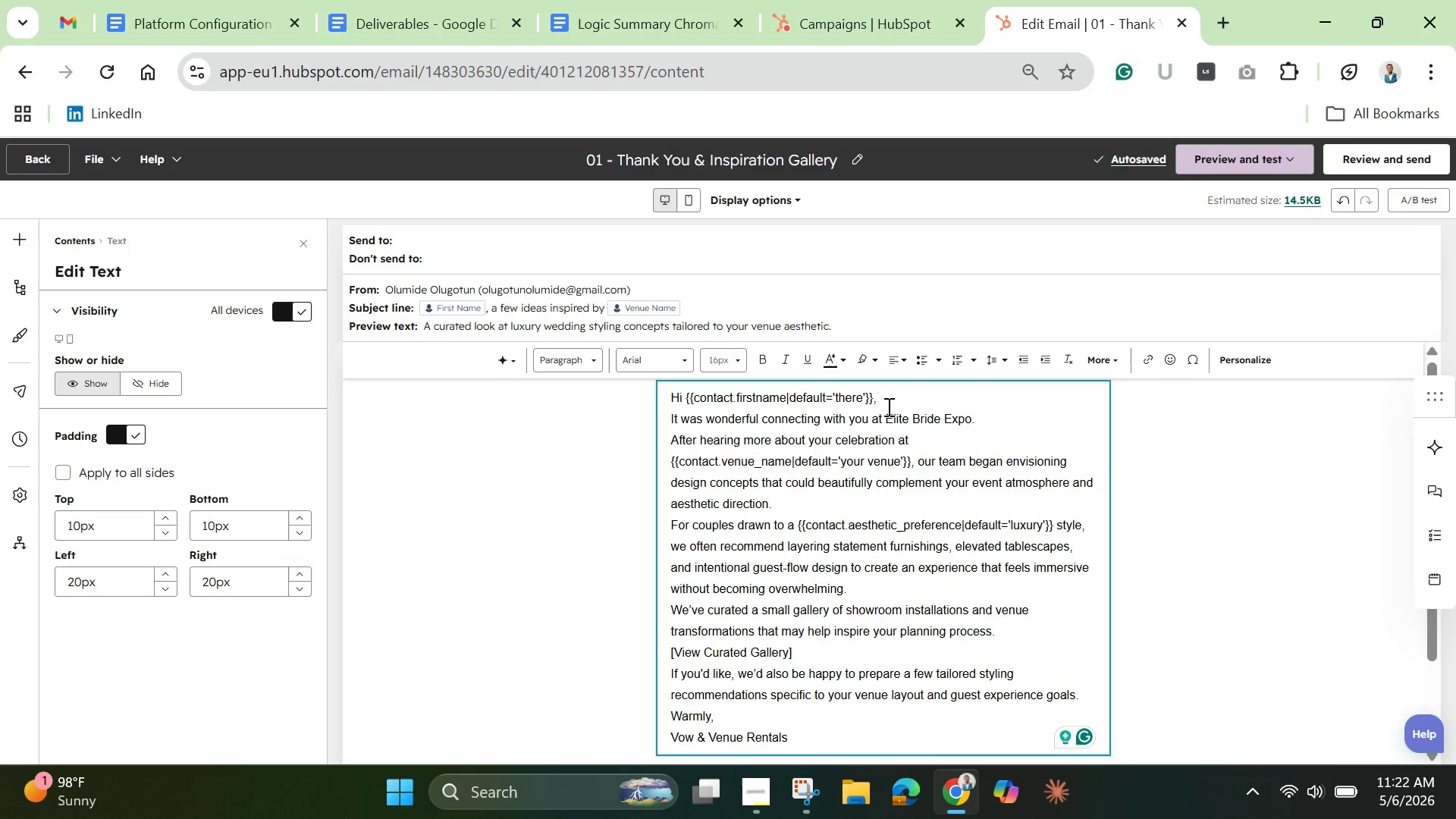 
left_click_drag(start_coordinate=[871, 402], to_coordinate=[686, 391])
 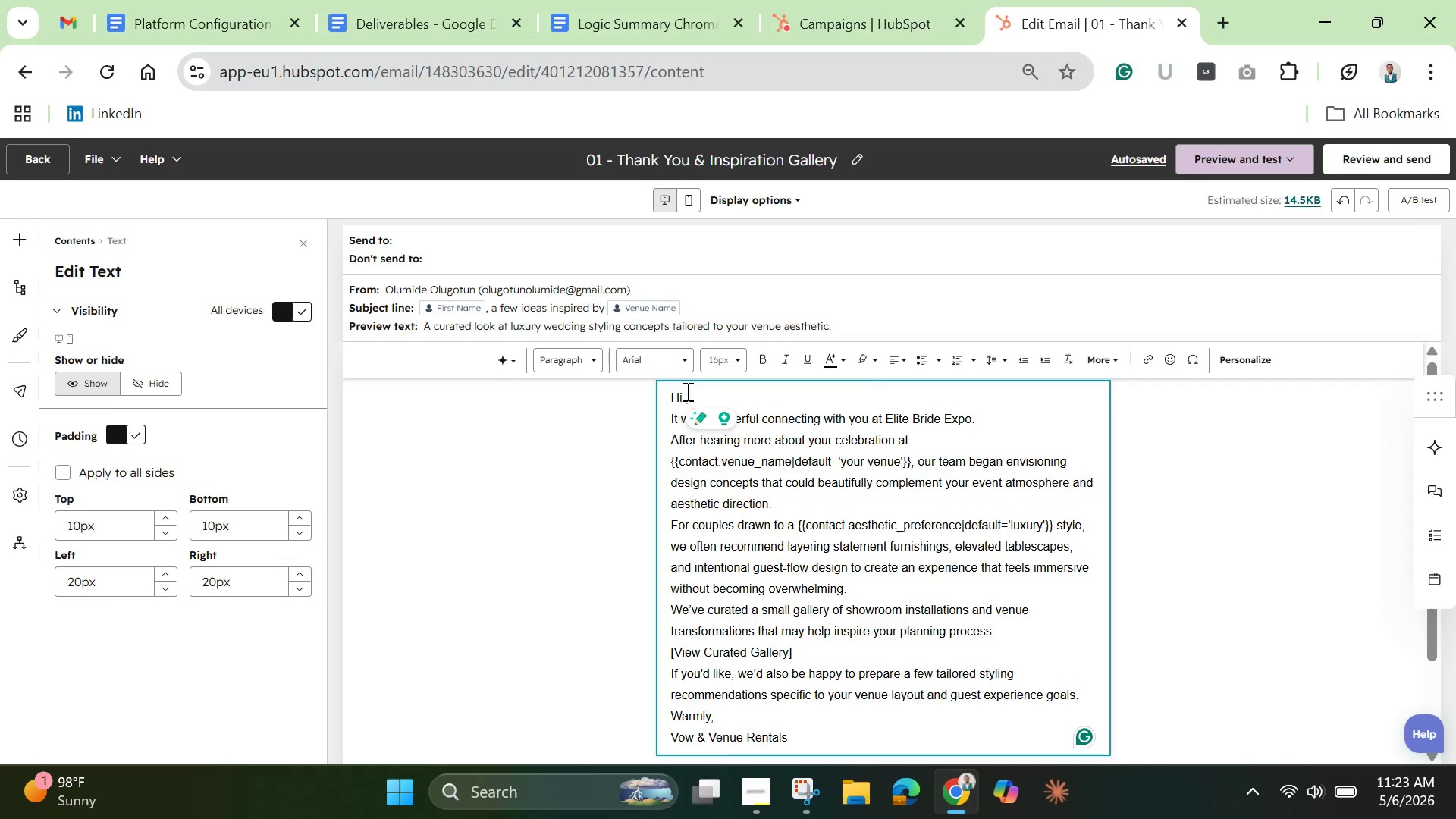 
key(Backspace)
 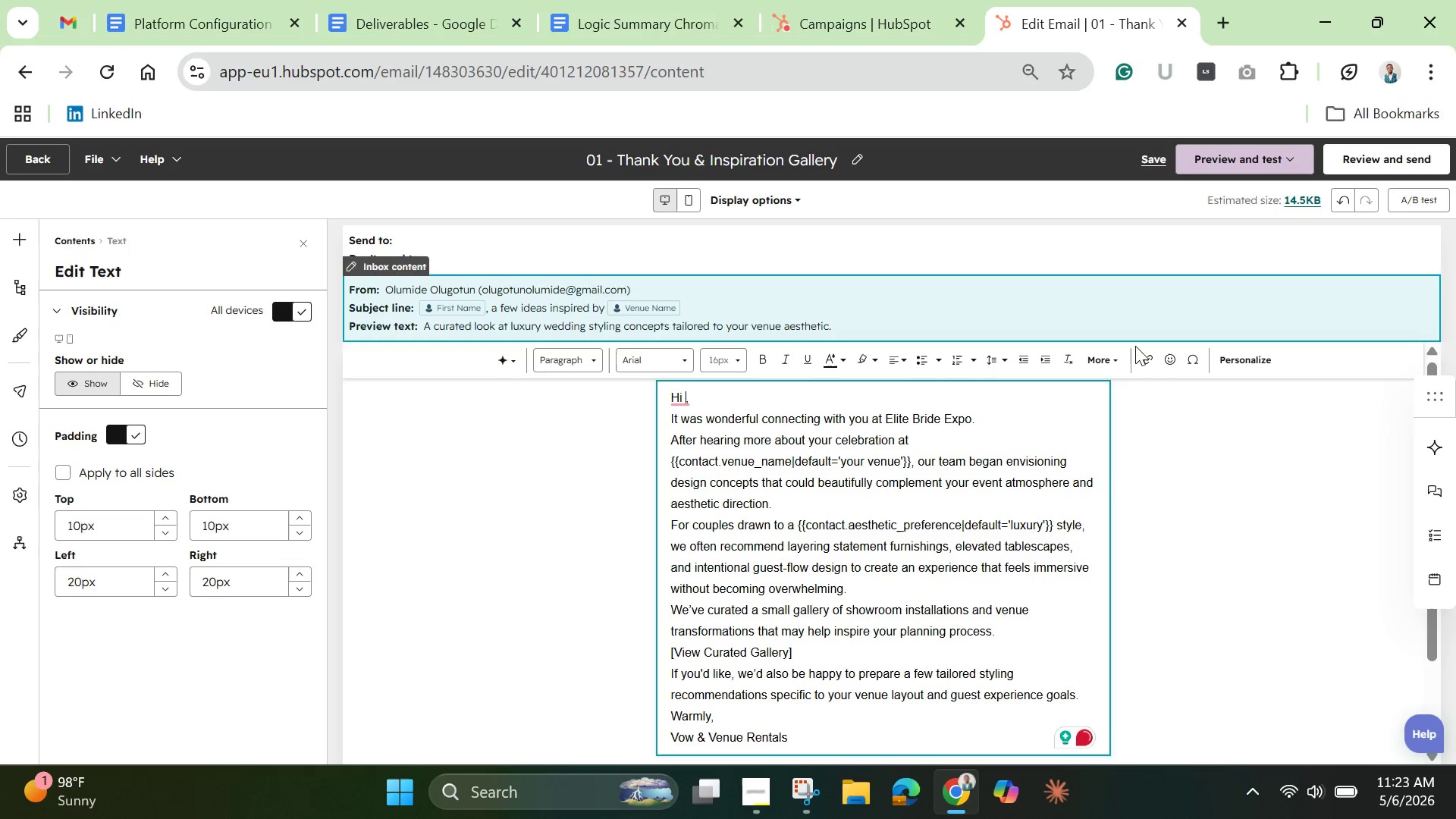 
left_click([1232, 351])
 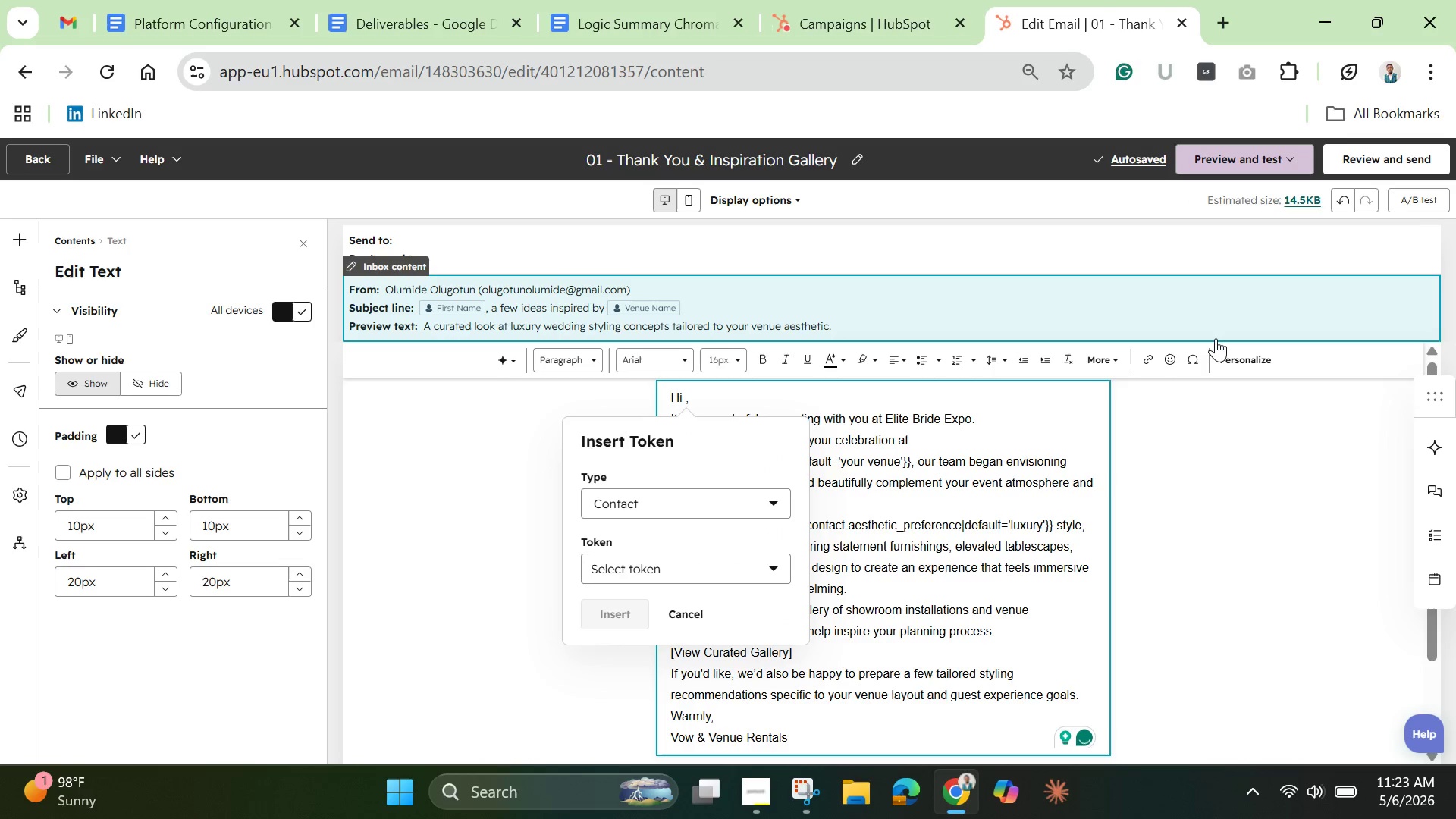 
wait(9.59)
 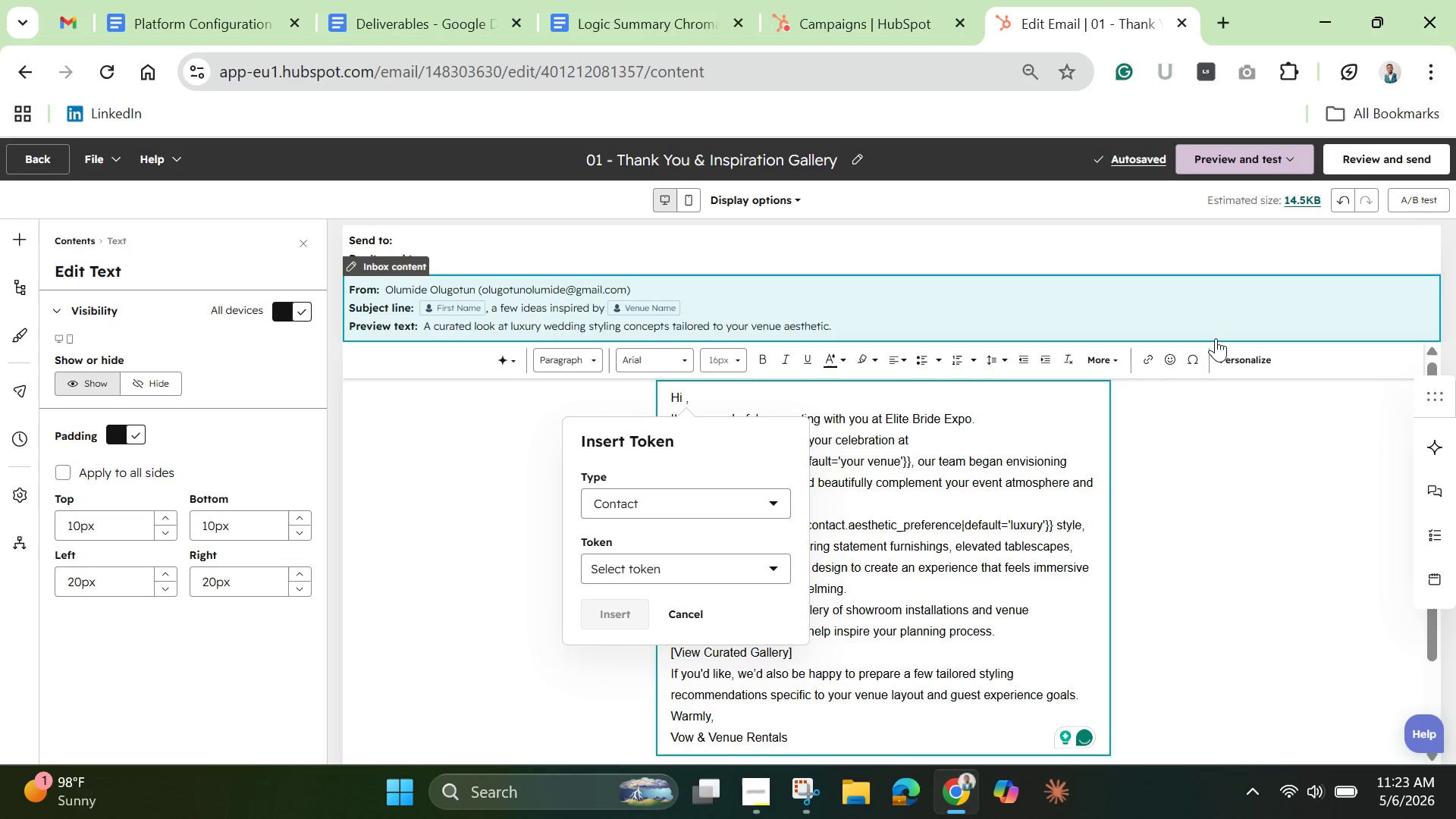 
left_click([720, 570])
 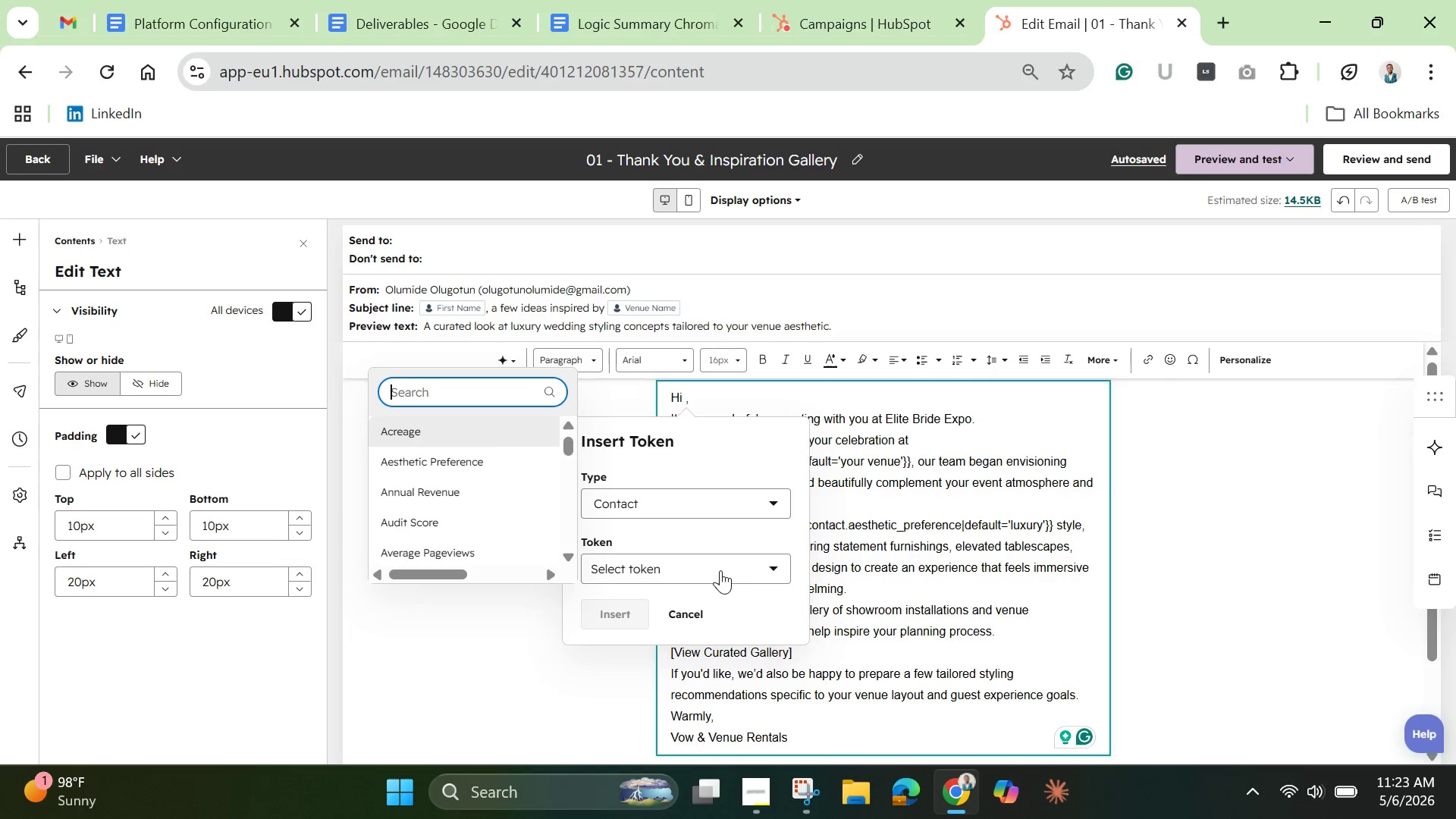 
type(firstname)
key(Backspace)
key(Backspace)
key(Backspace)
key(Backspace)
type( name)
 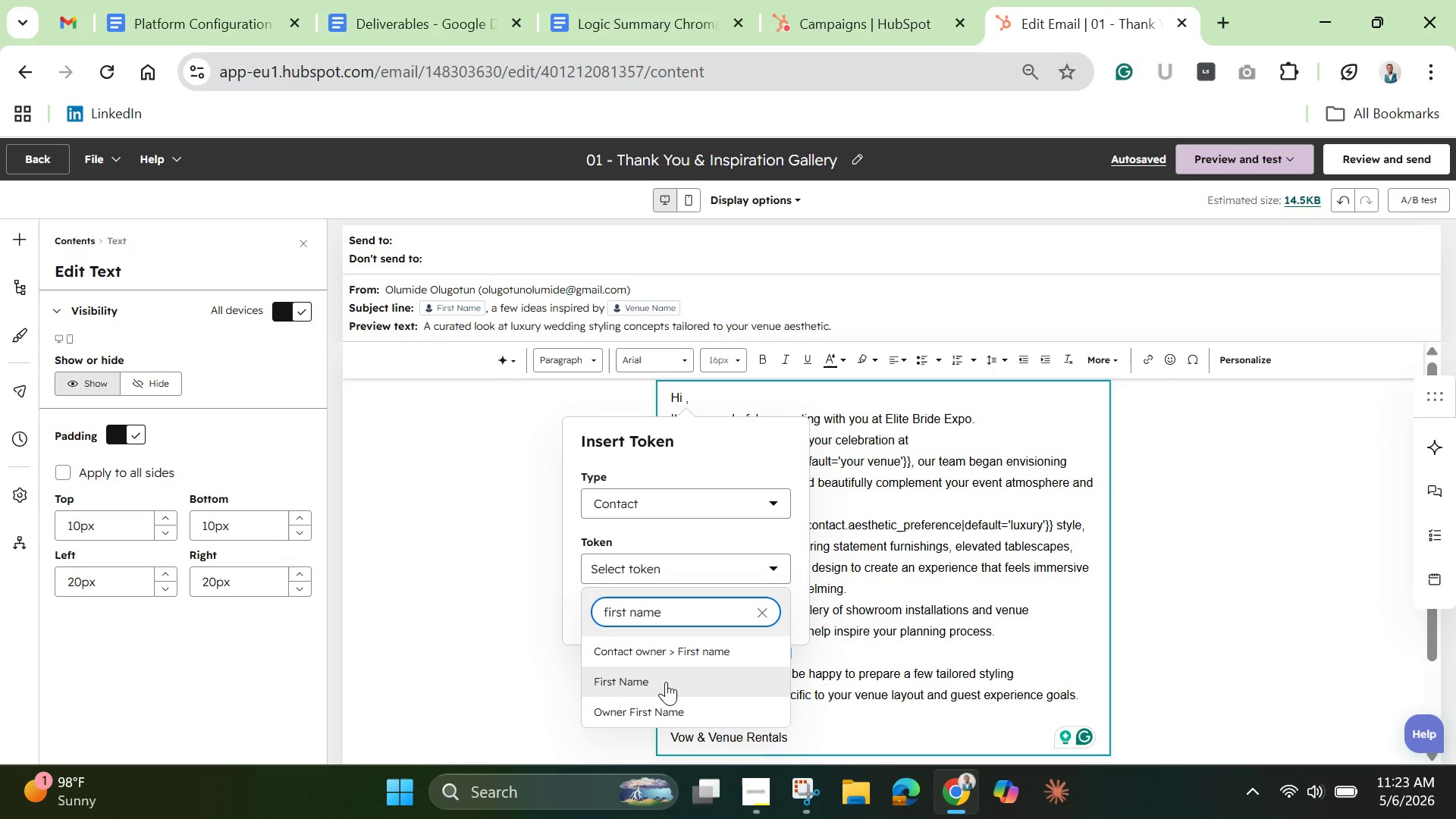 
left_click([666, 682])
 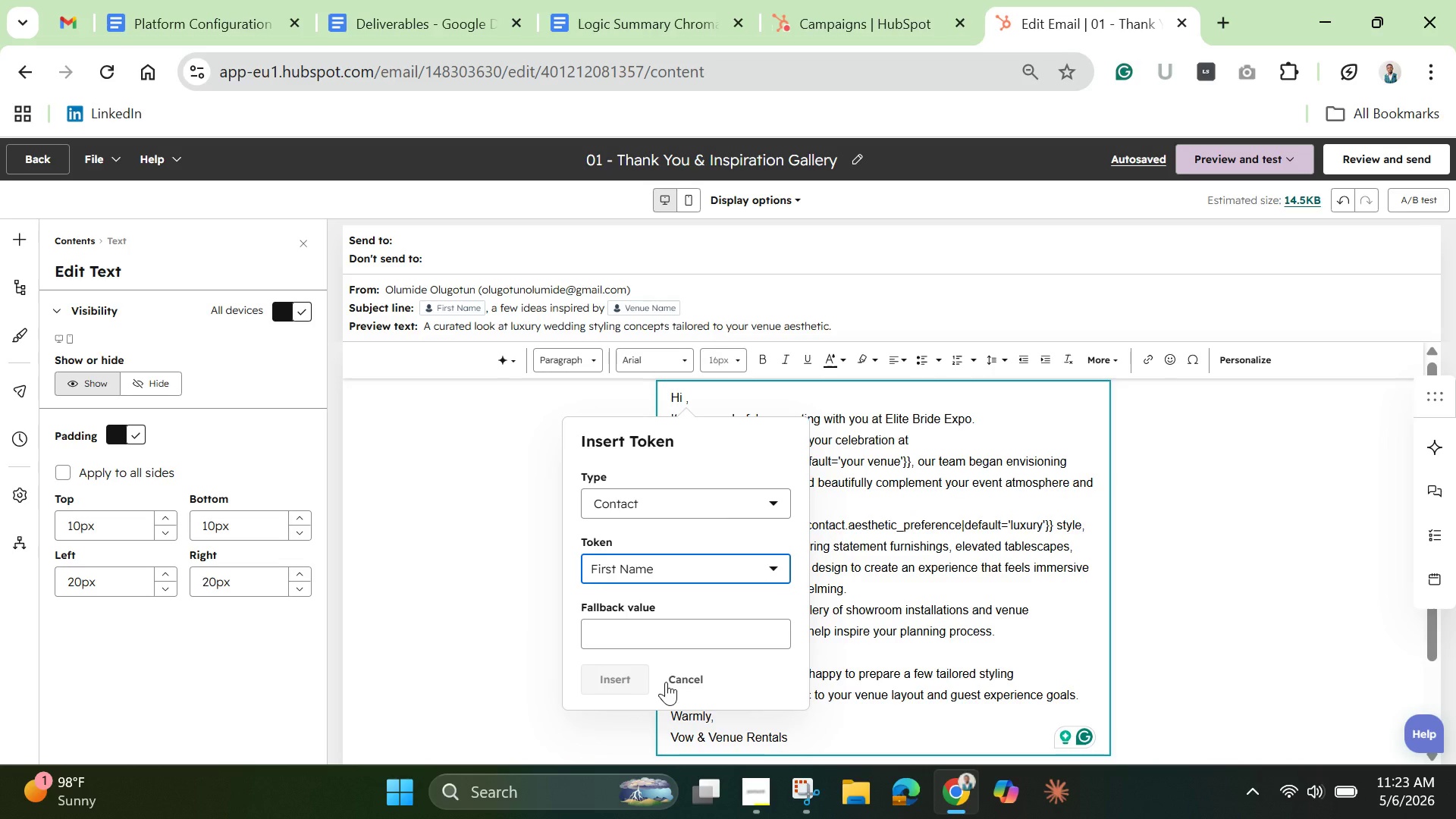 
wait(5.36)
 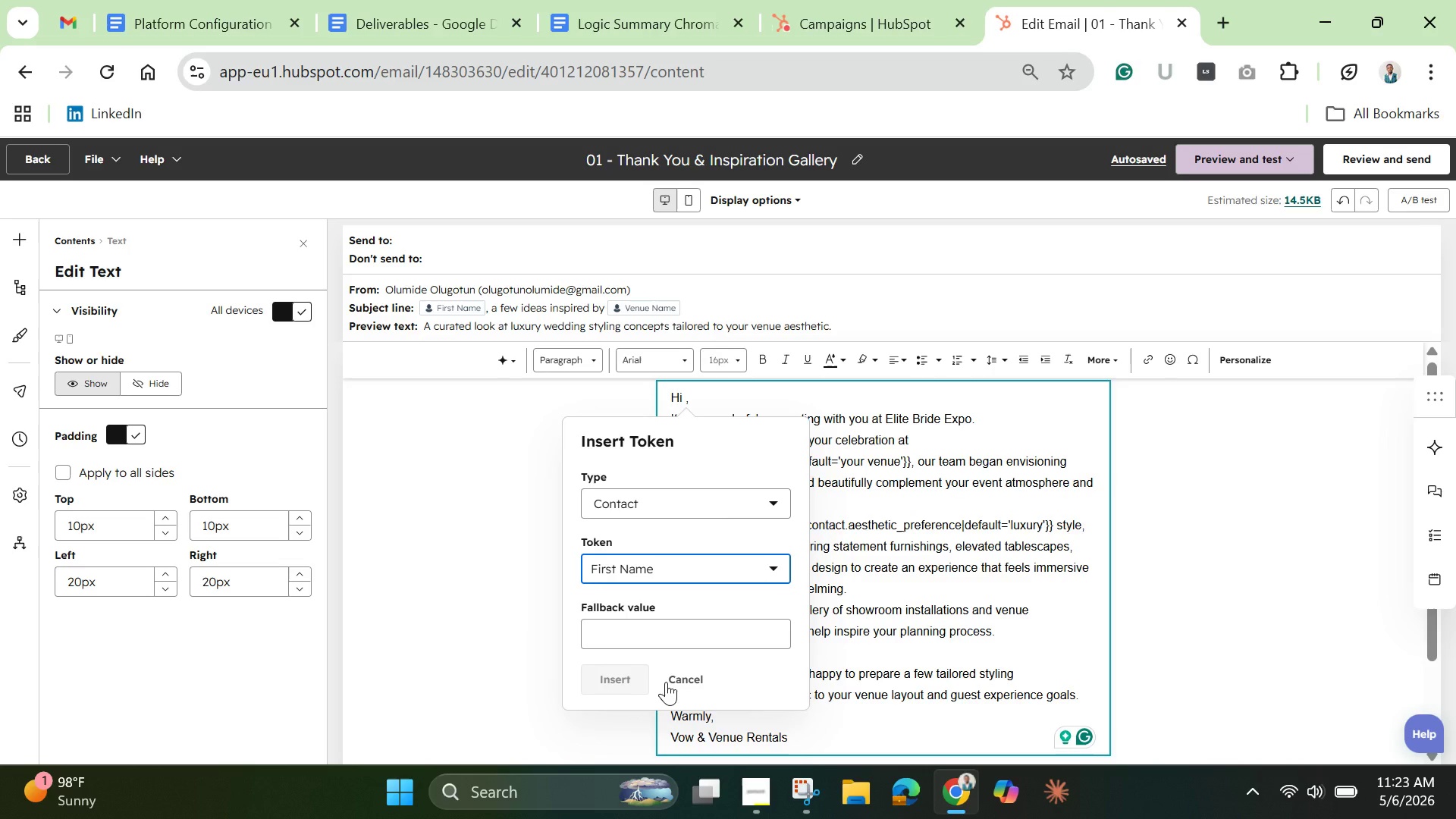 
left_click([654, 628])
 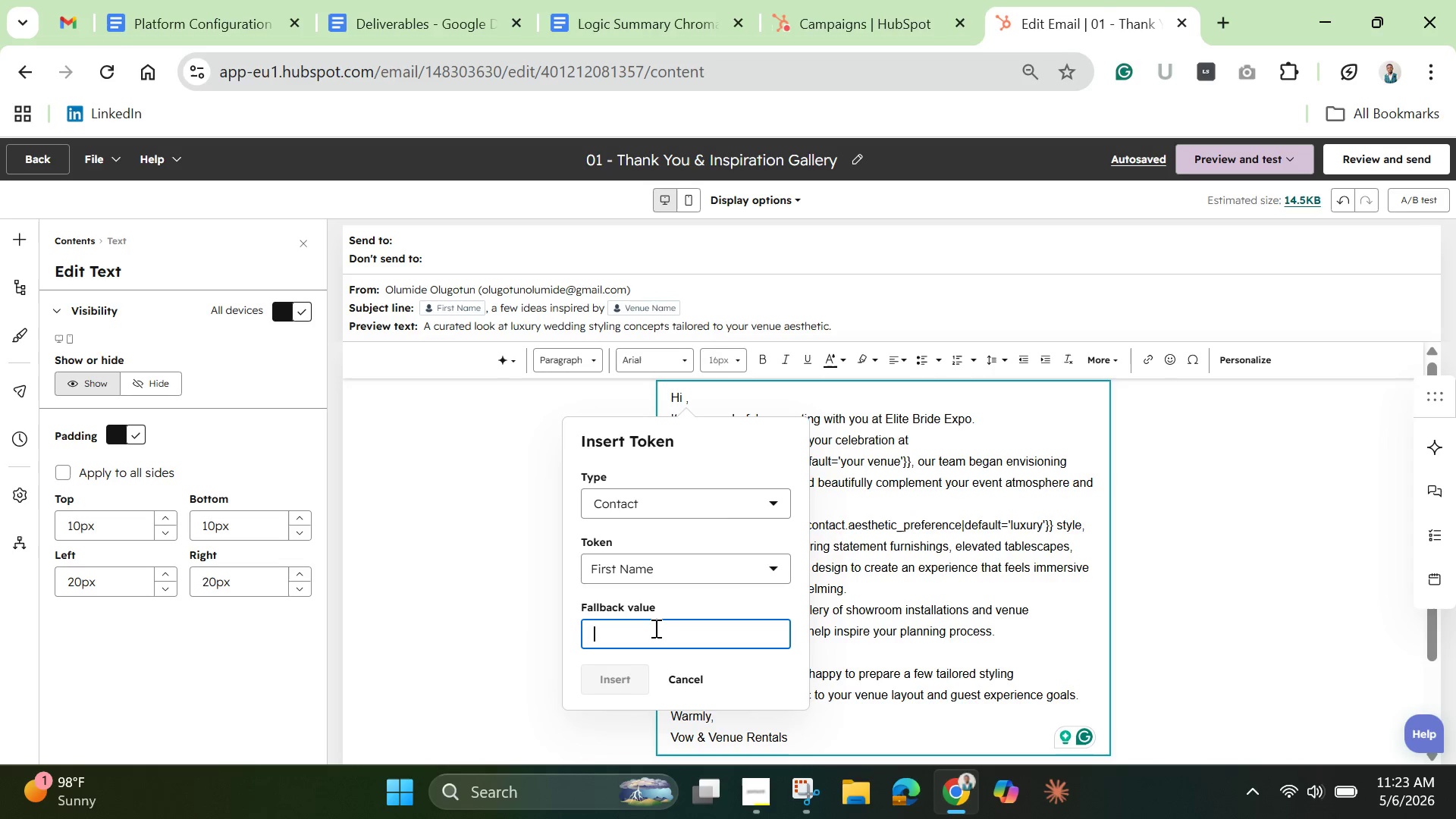 
type(there)
 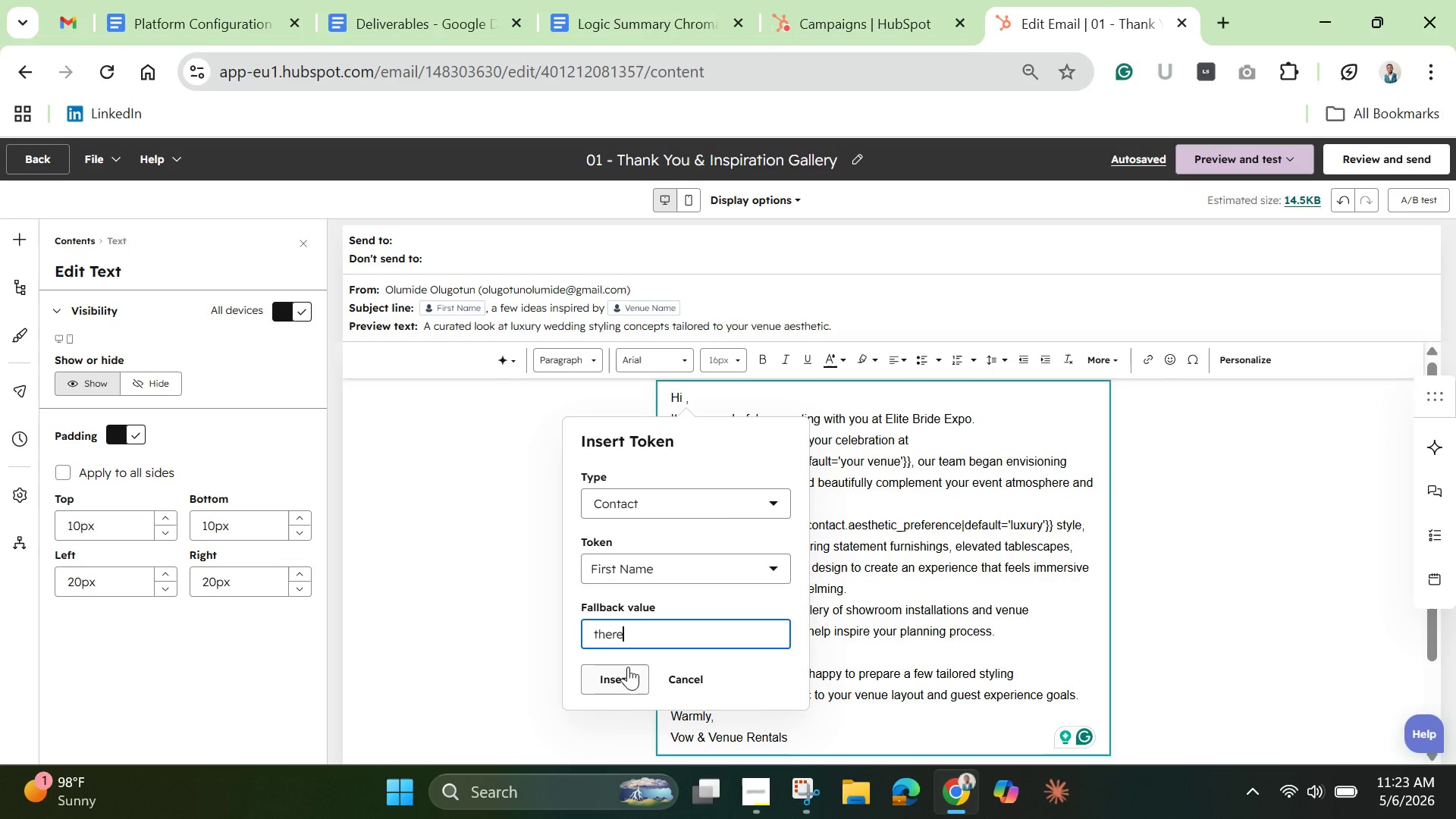 
left_click([622, 681])
 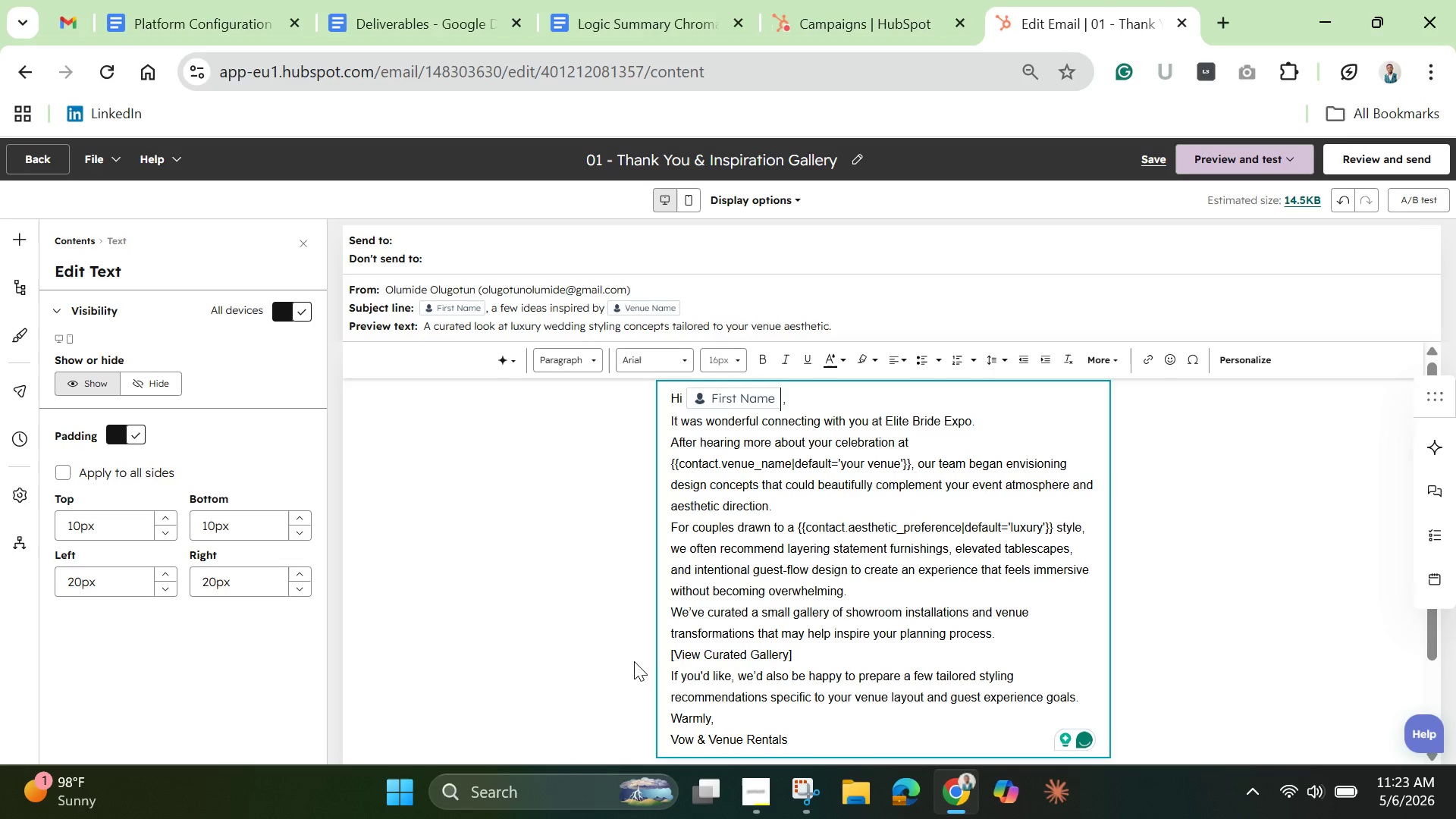 
key(ArrowRight)
 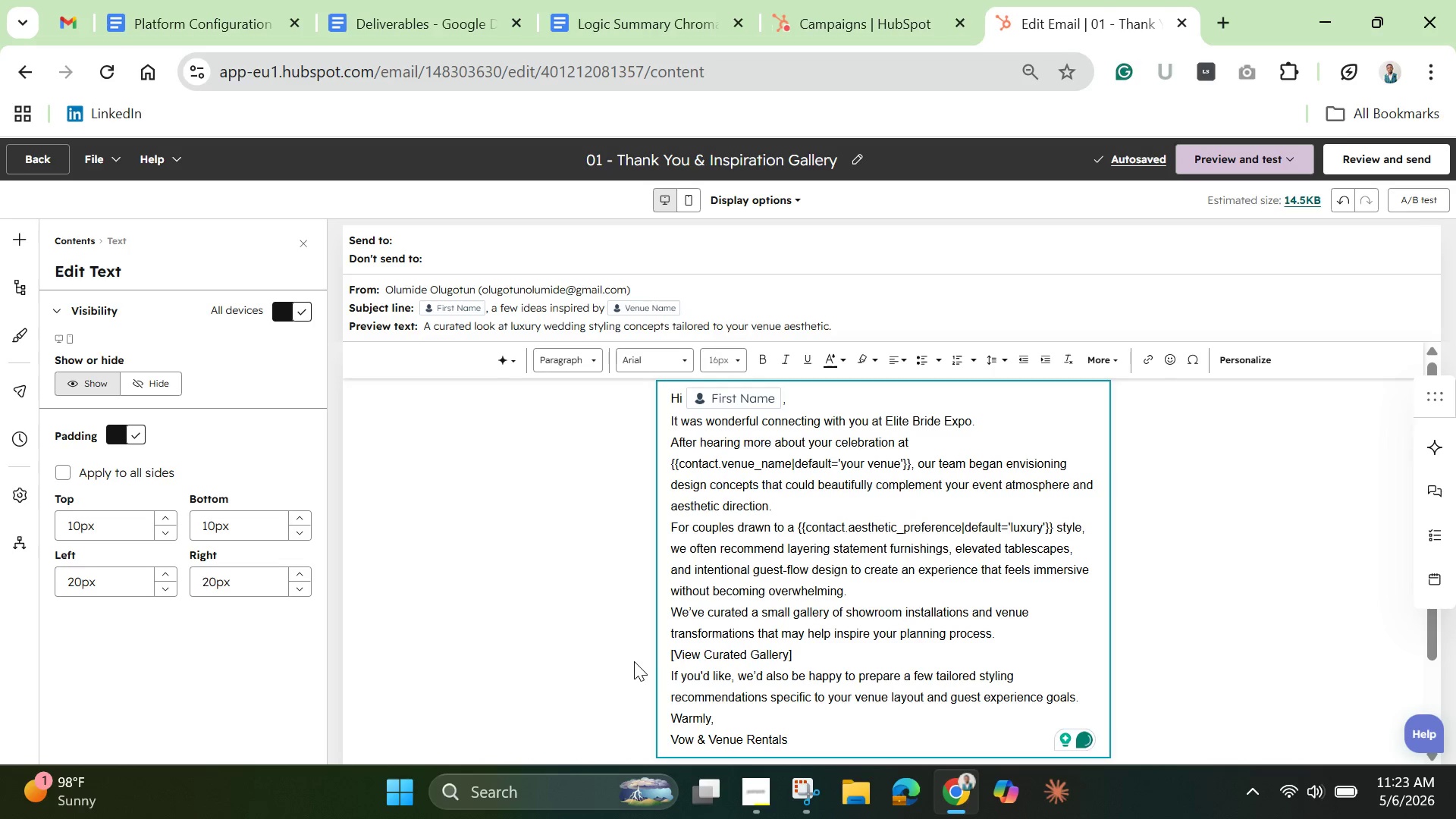 
key(Backspace)
 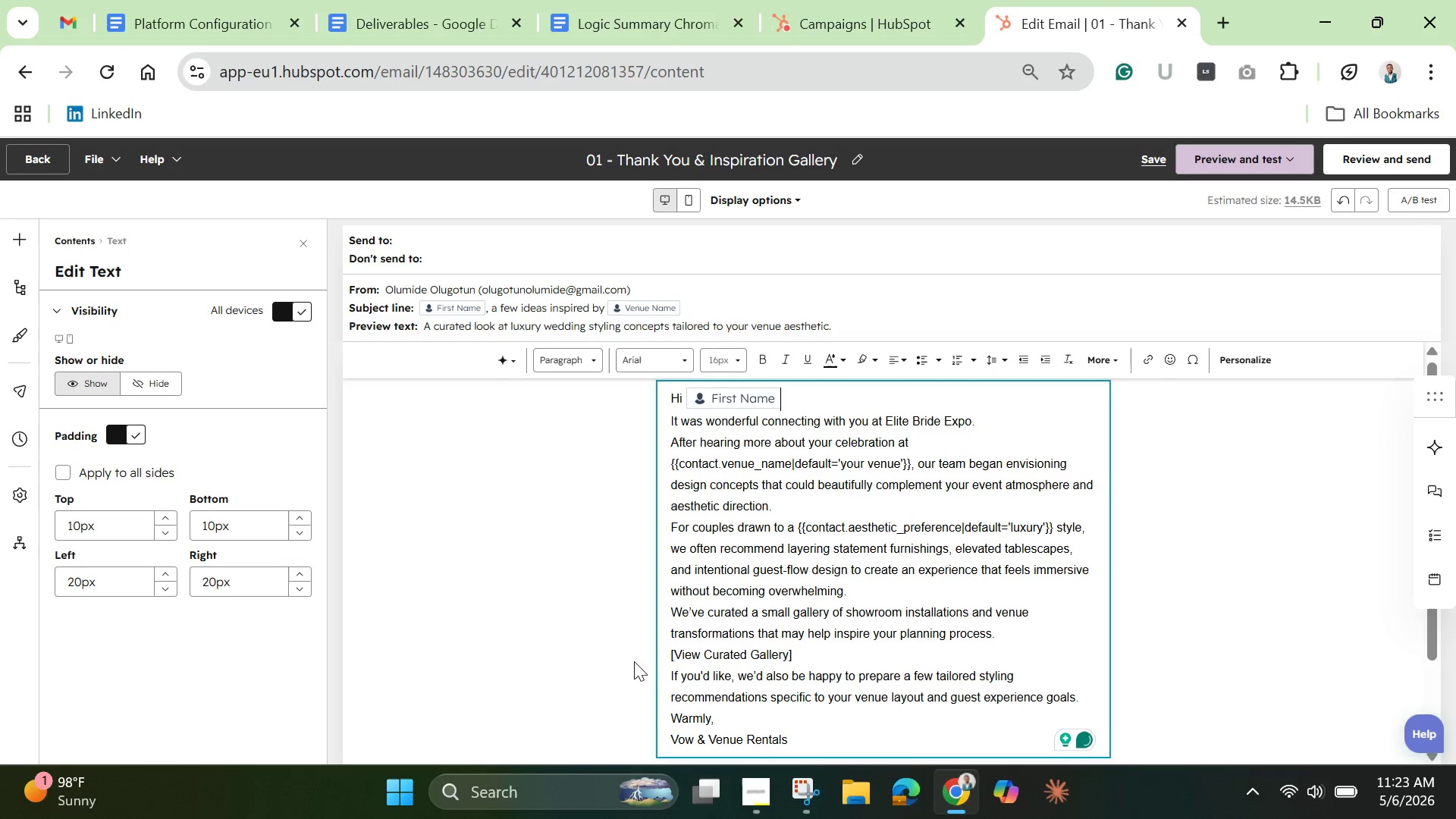 
key(Comma)
 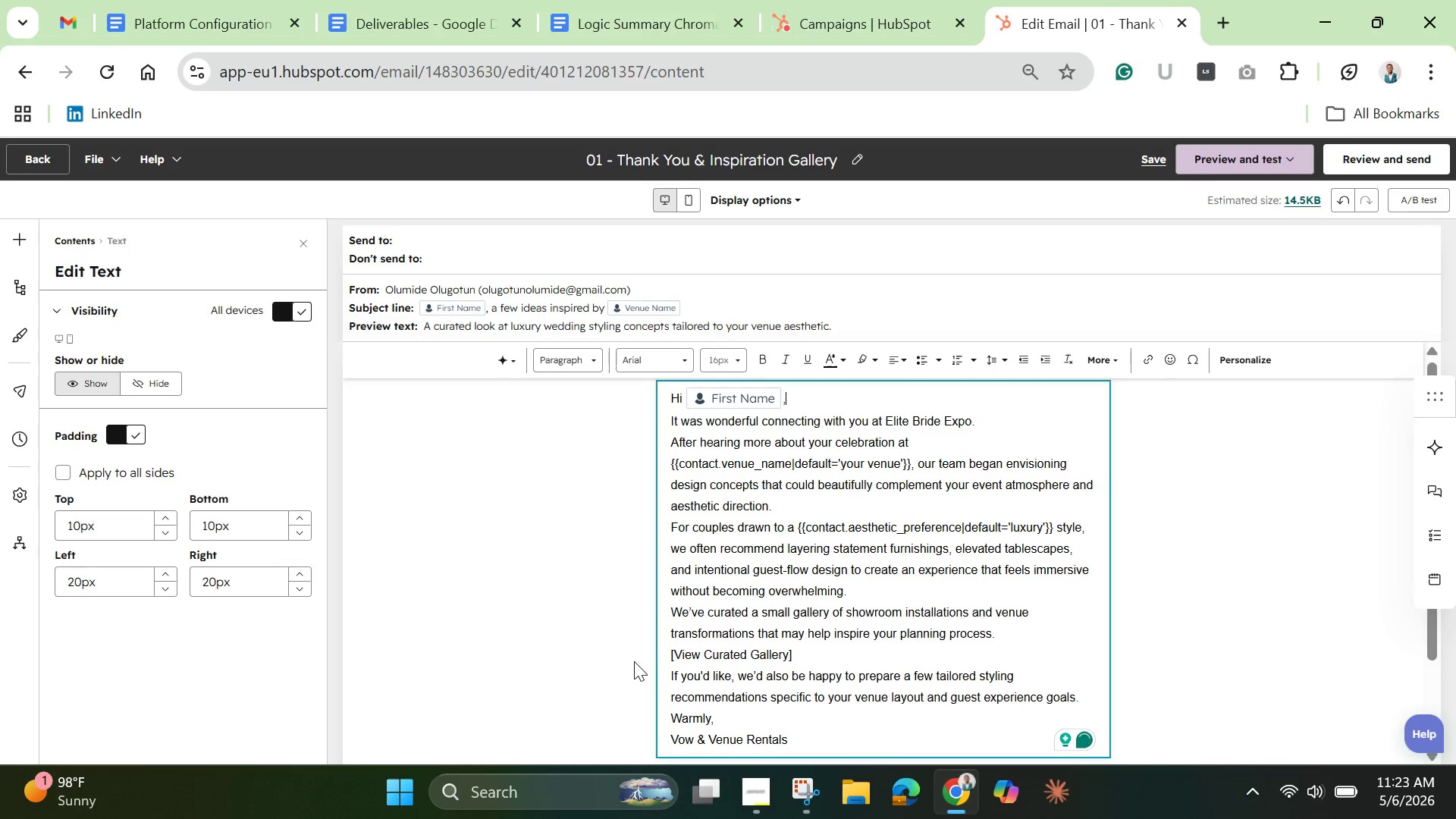 
key(Enter)
 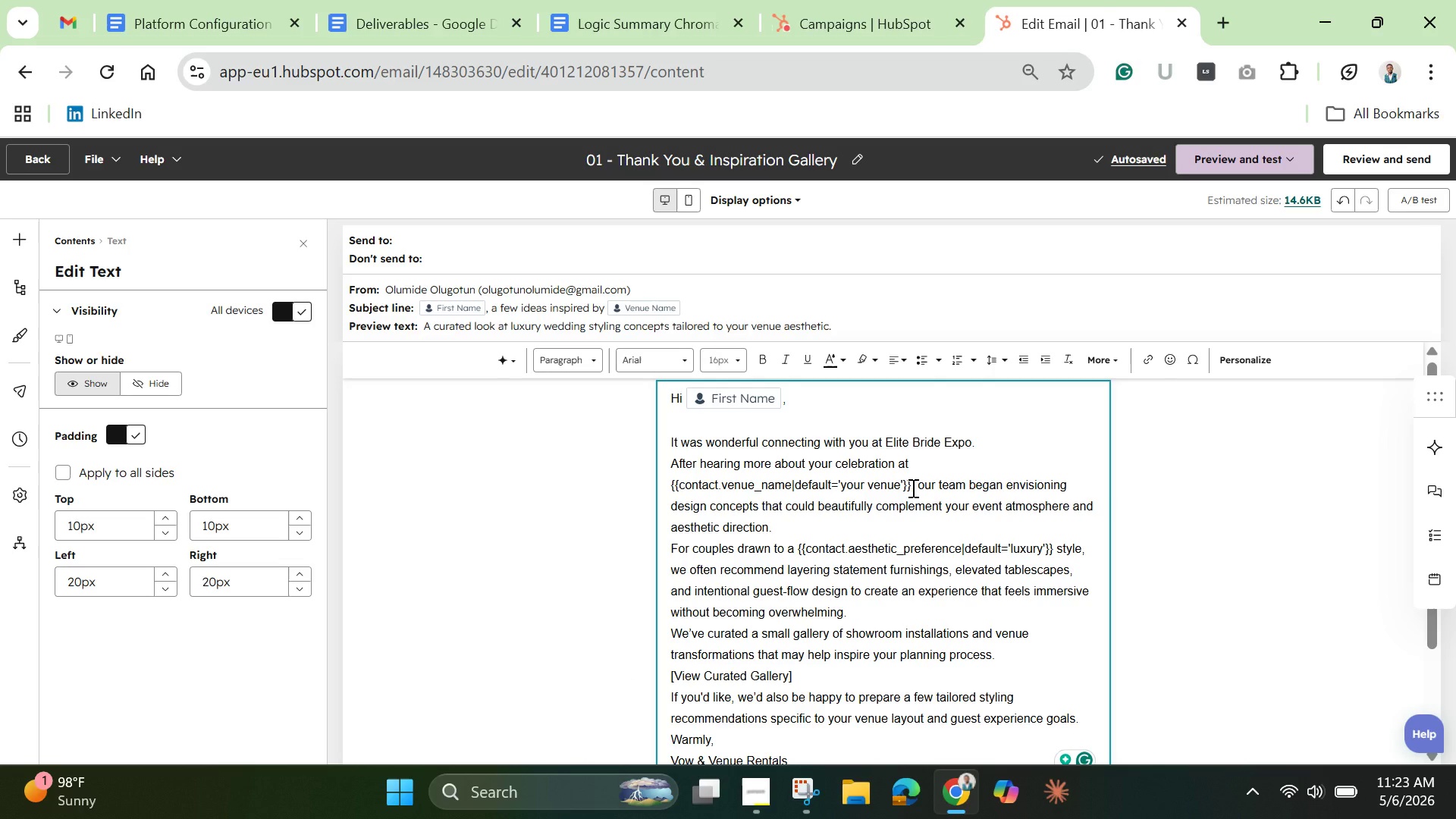 
wait(7.75)
 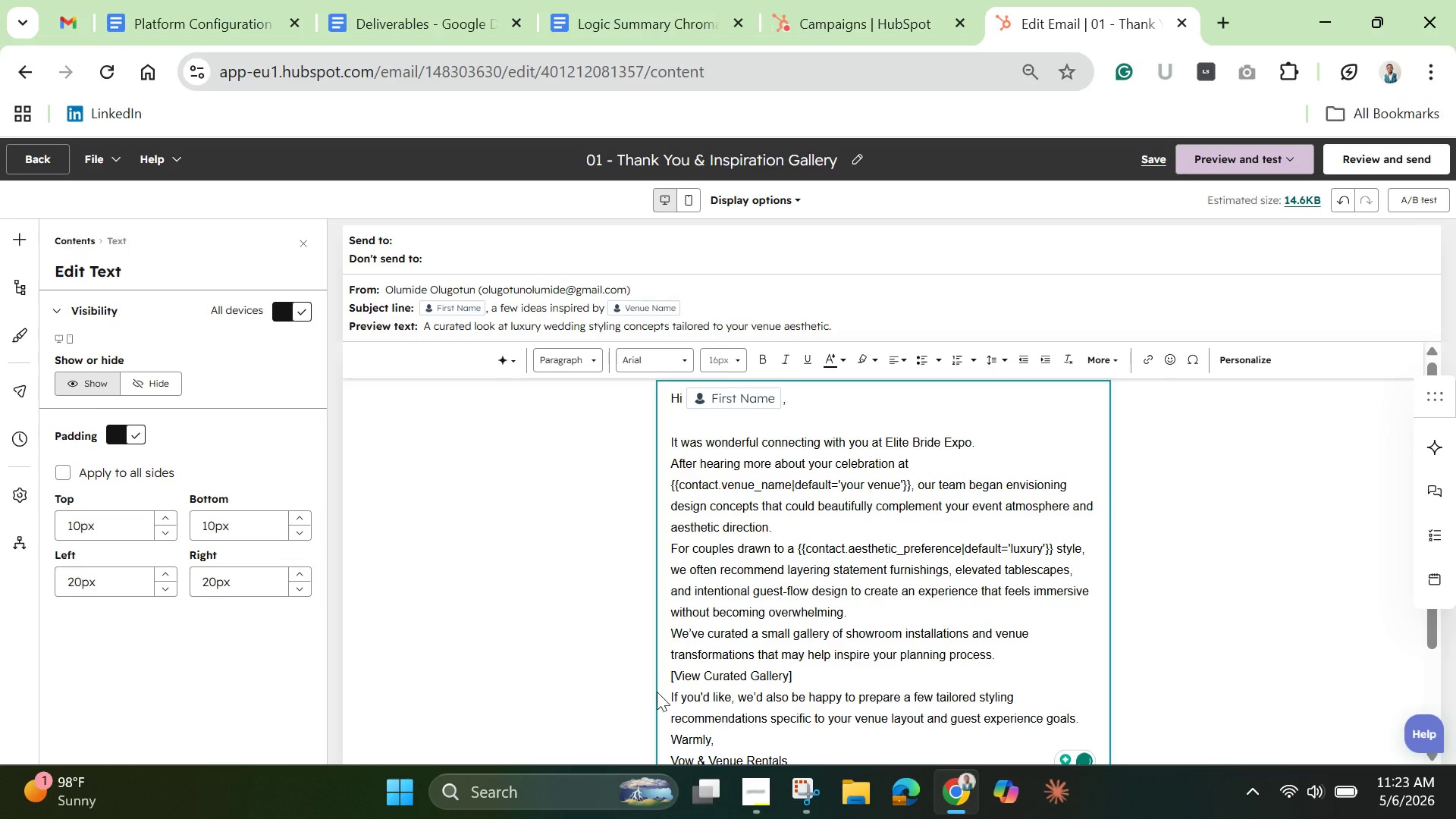 
left_click_drag(start_coordinate=[910, 485], to_coordinate=[663, 485])
 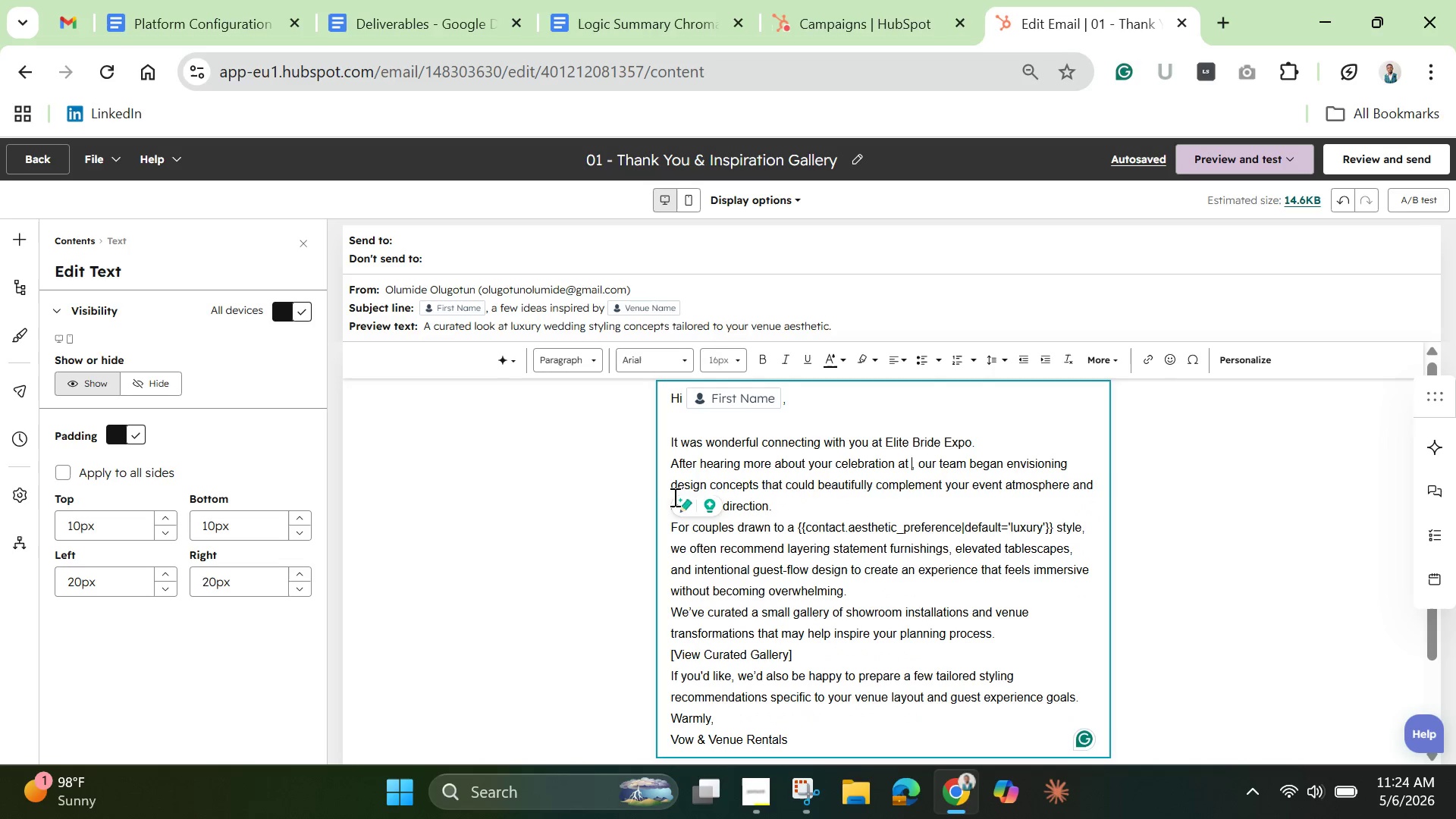 
key(Backspace)
 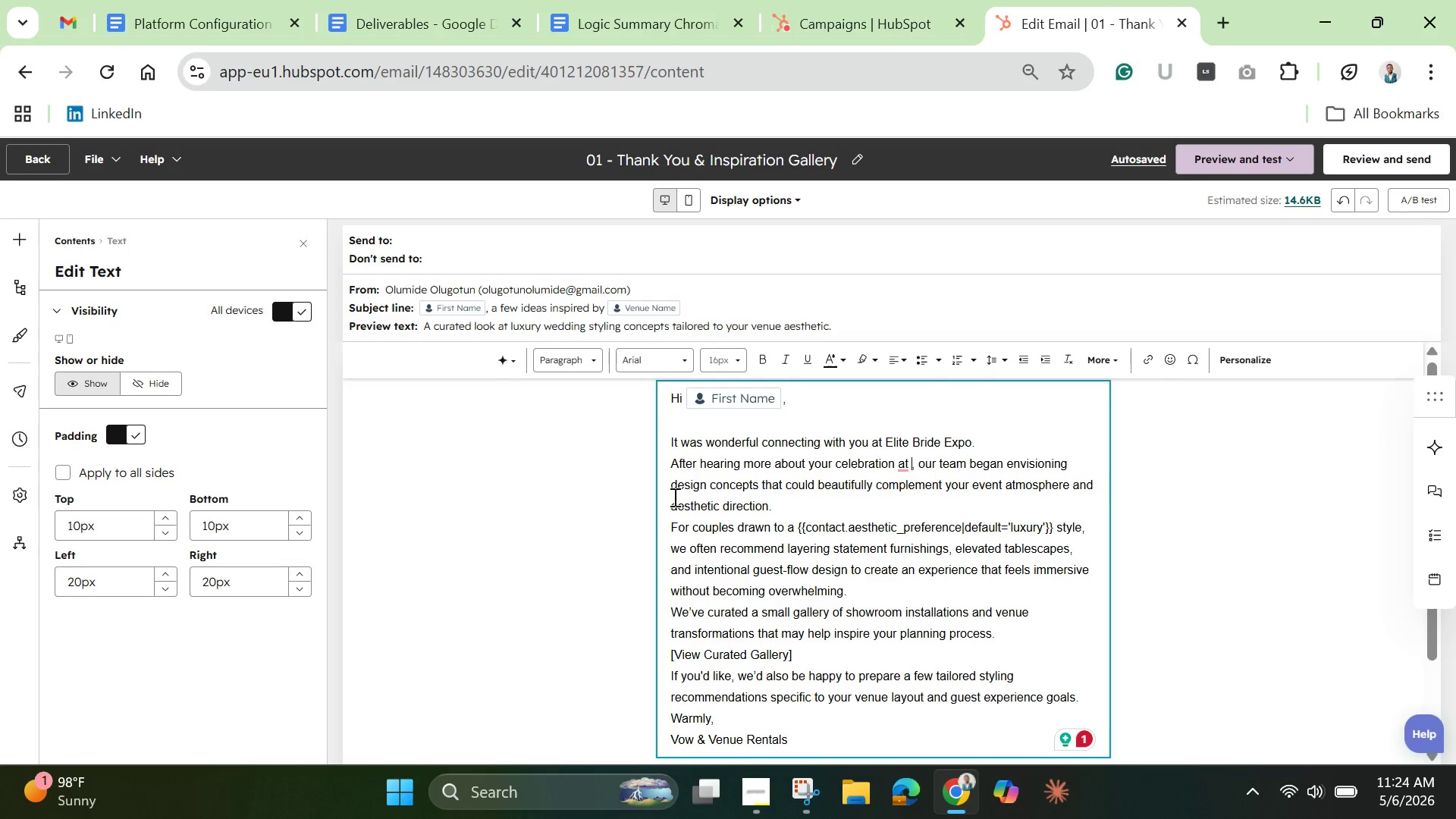 
wait(29.14)
 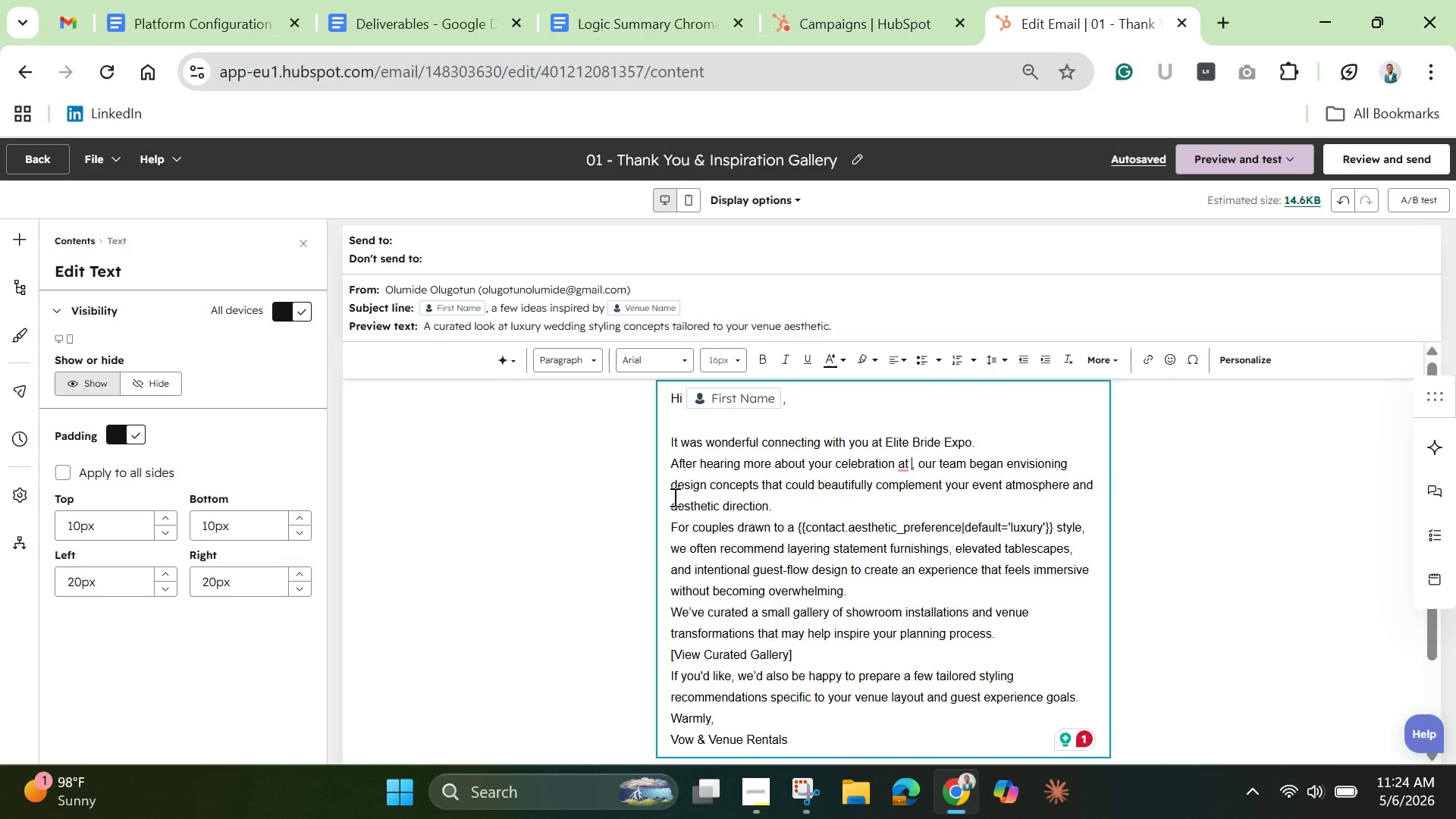 
left_click([1240, 362])
 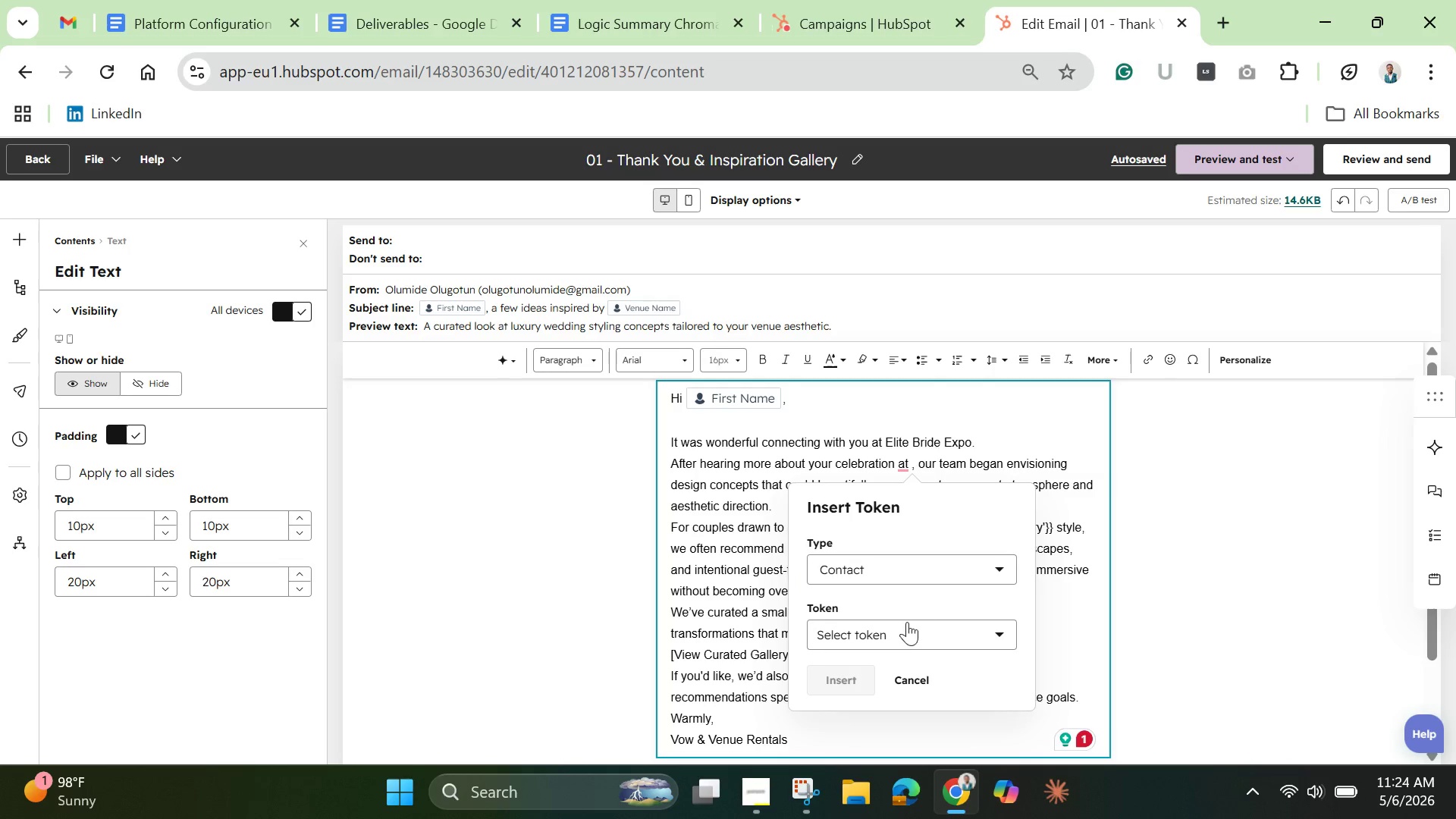 
left_click([903, 628])
 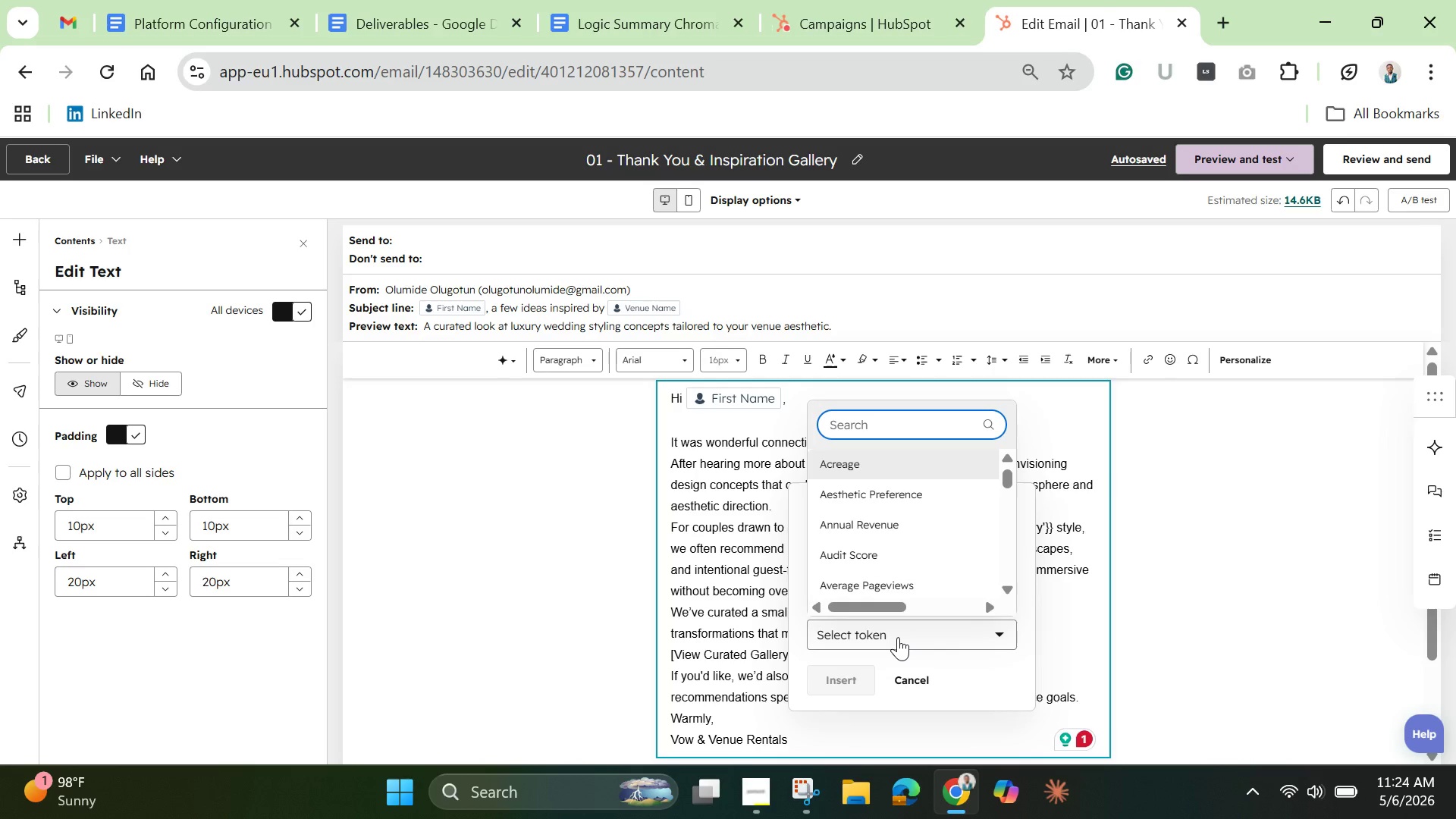 
wait(5.23)
 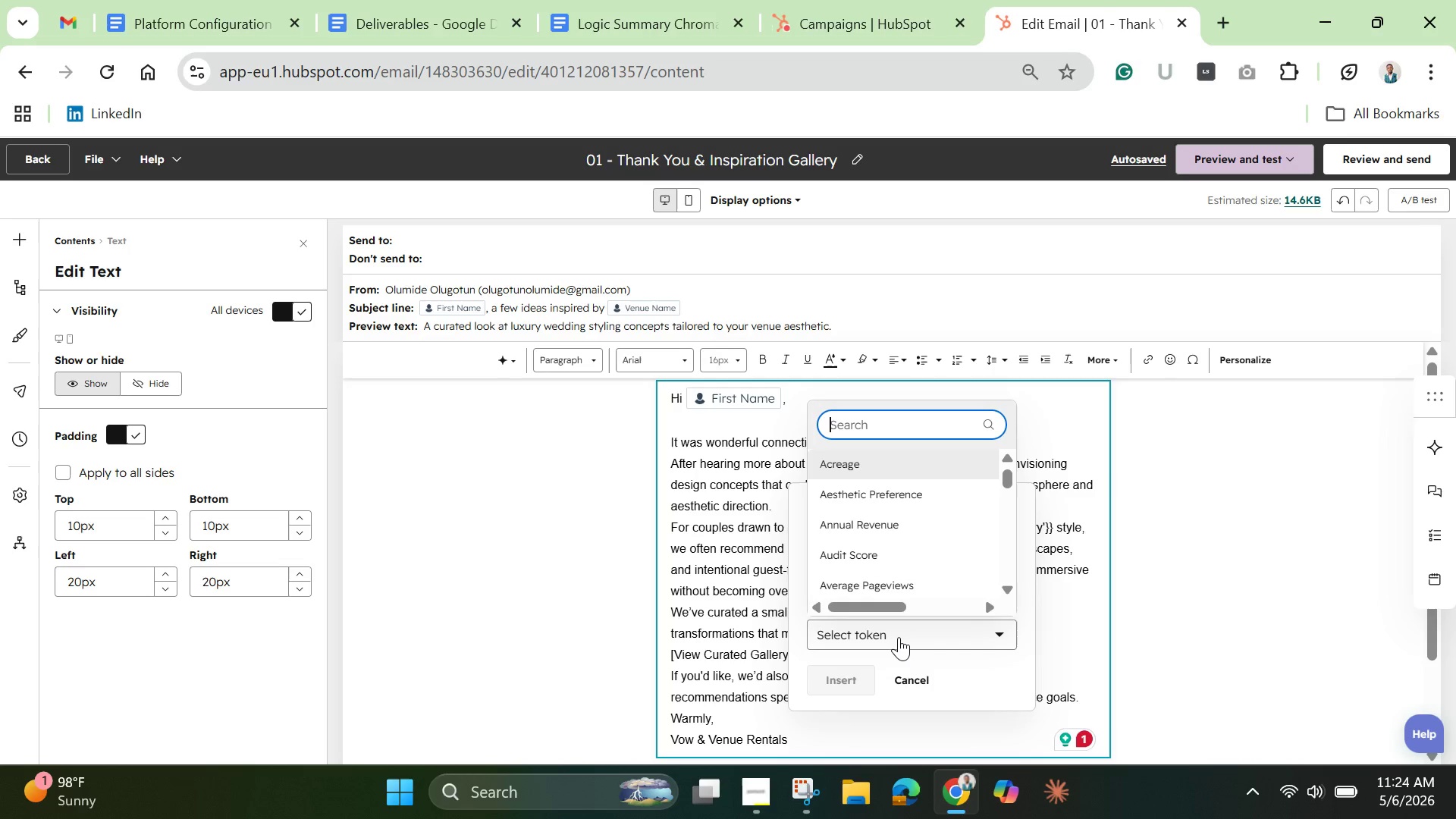 
type(venue)
 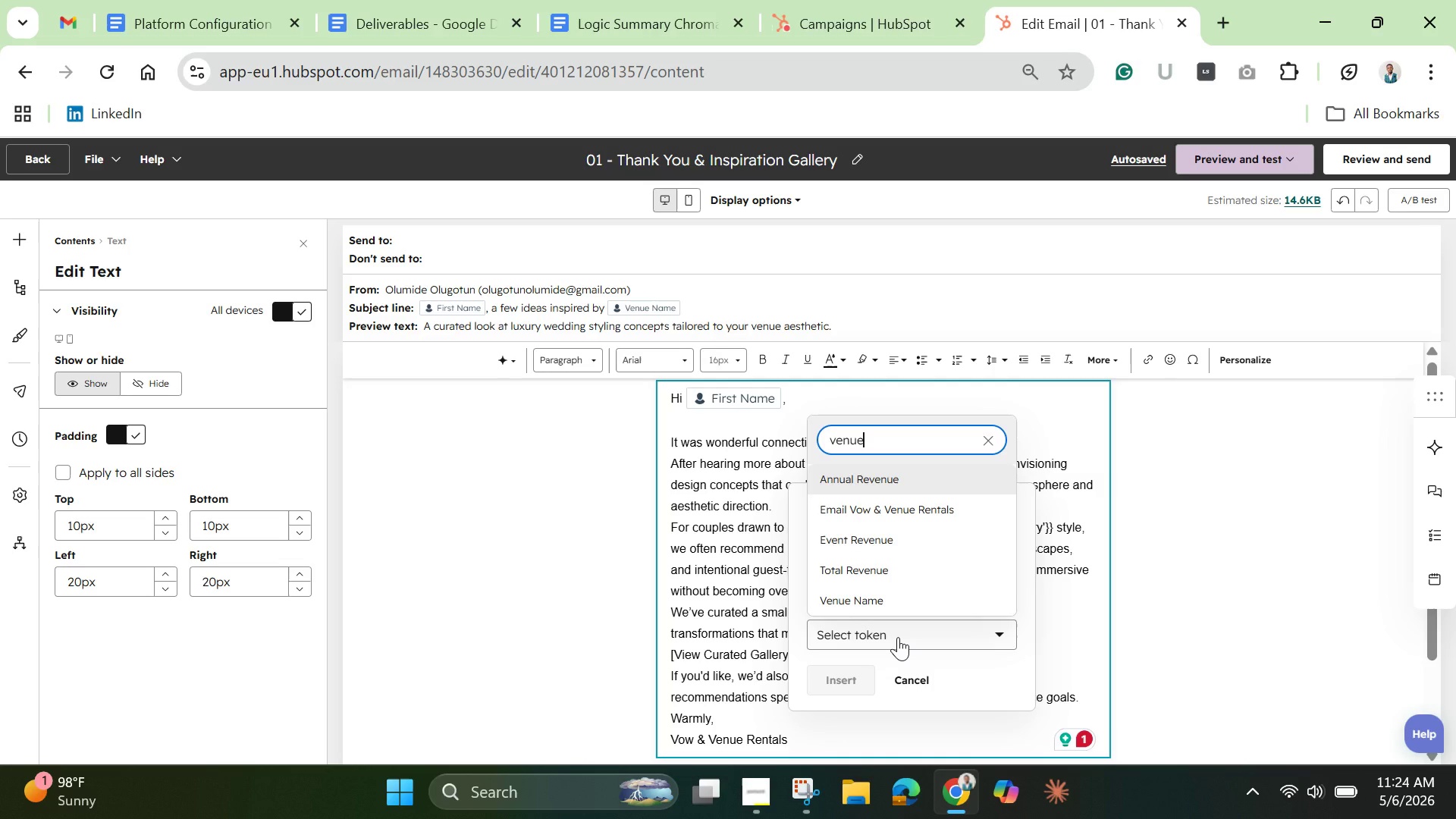 
wait(5.45)
 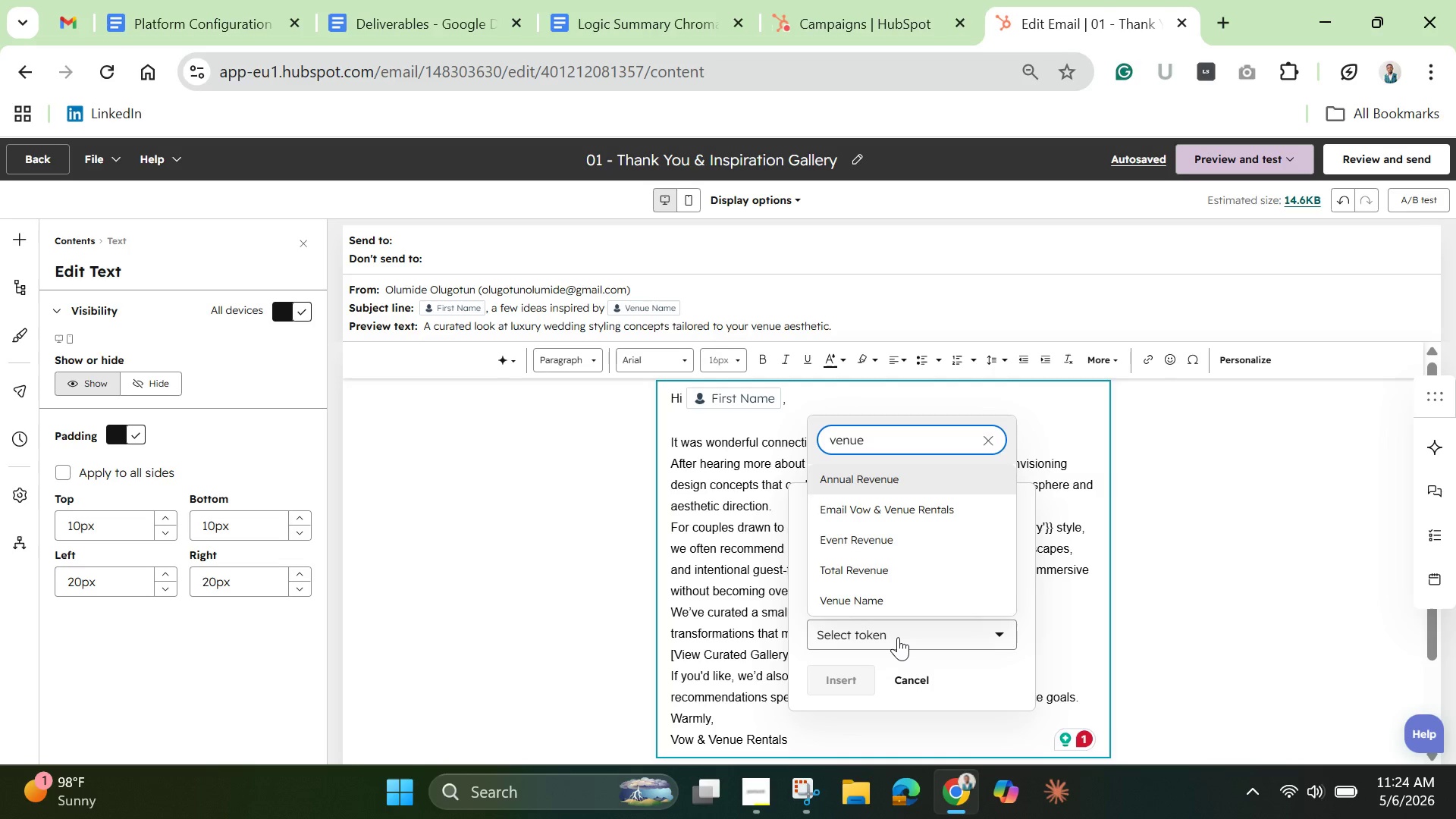 
left_click([860, 596])
 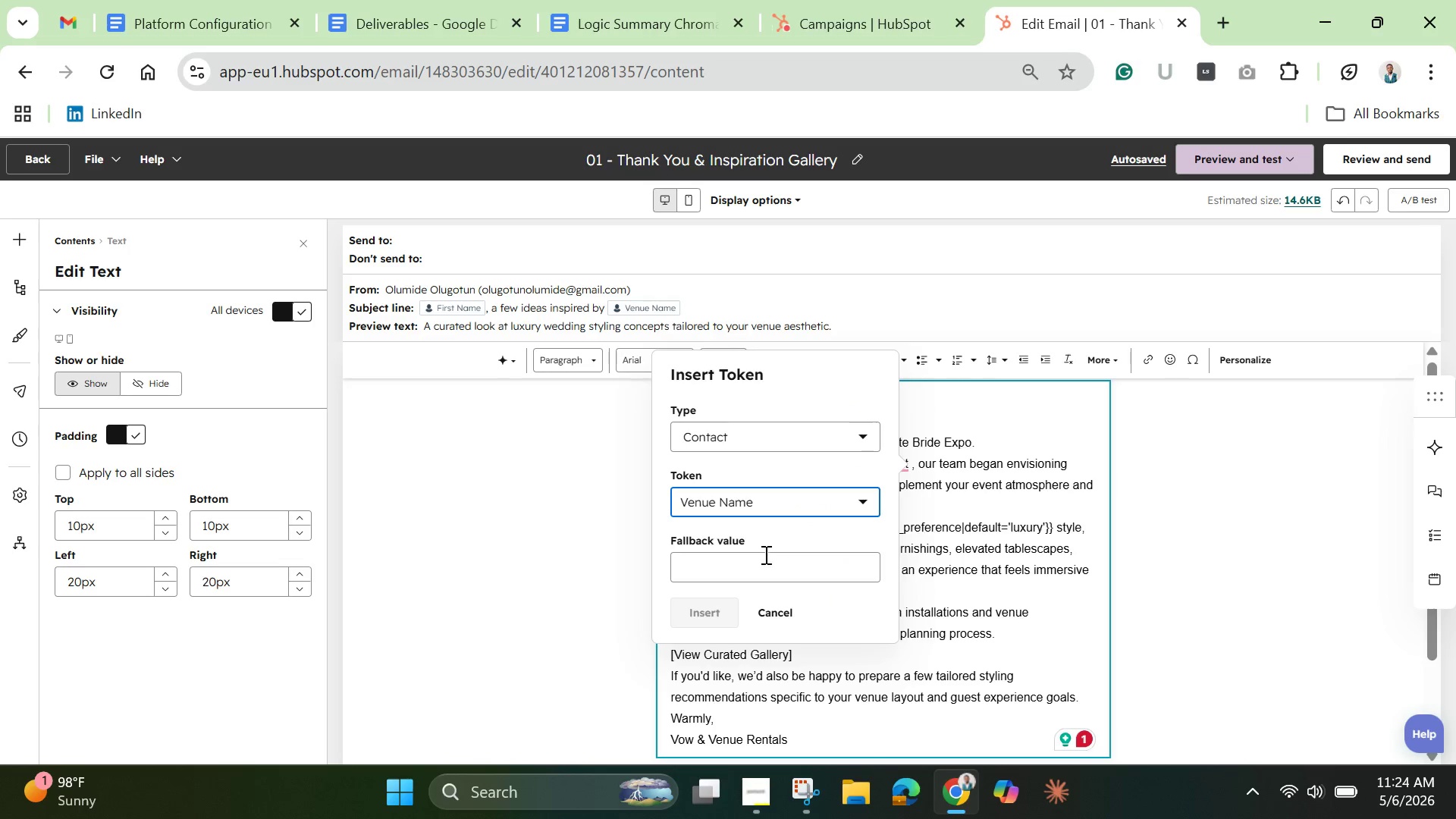 
left_click([763, 554])
 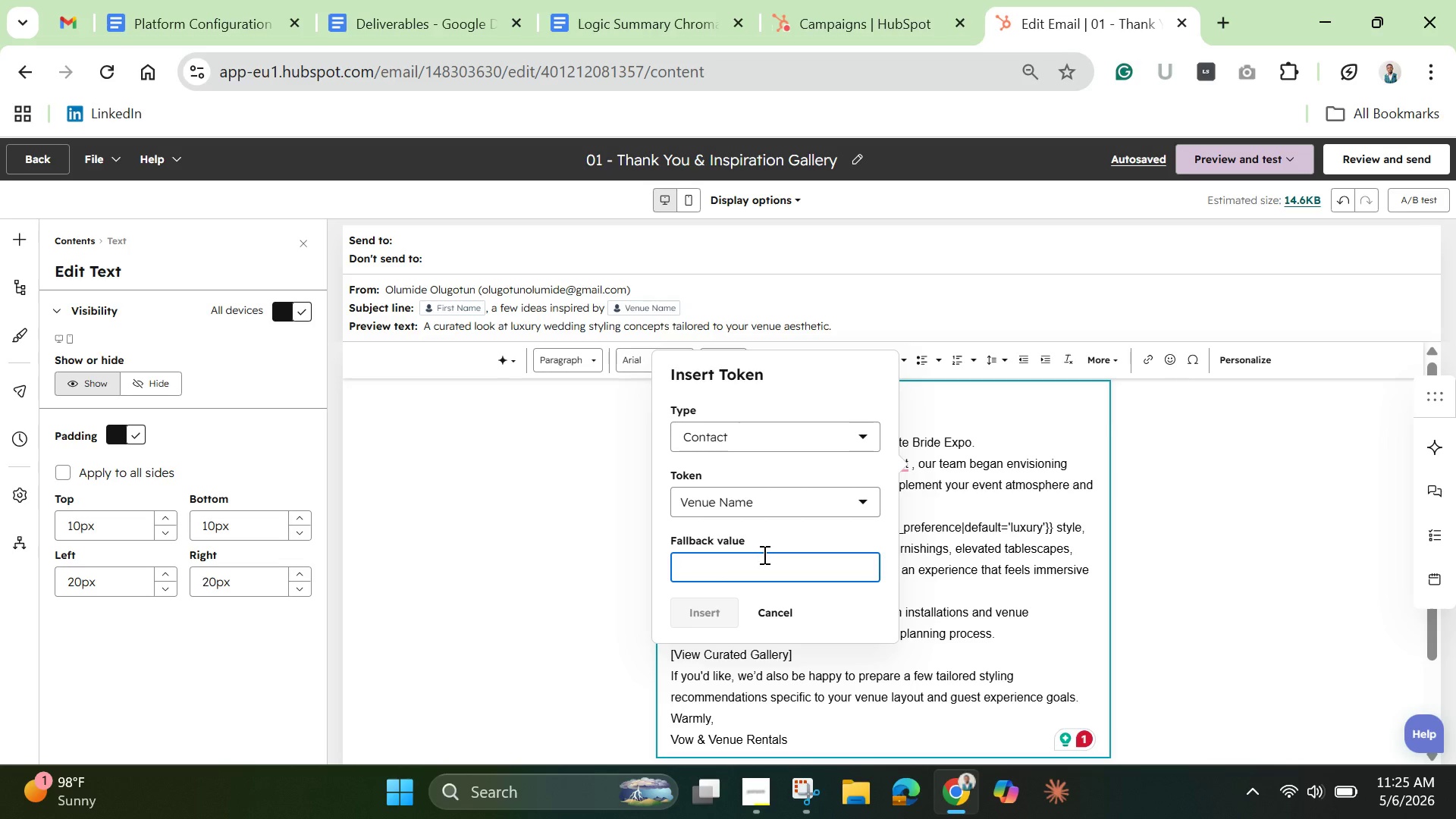 
wait(18.97)
 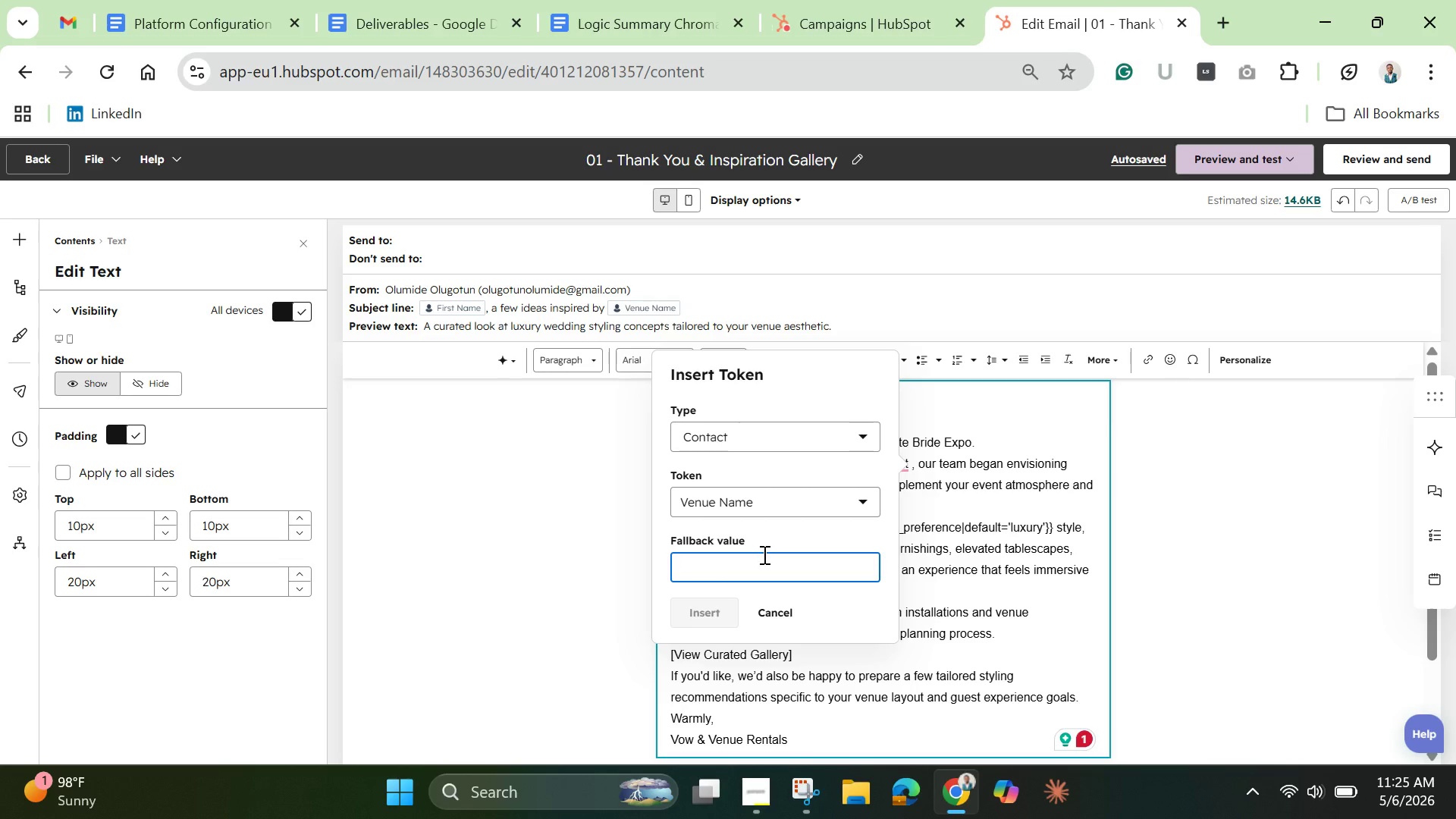 
type(your venue)
 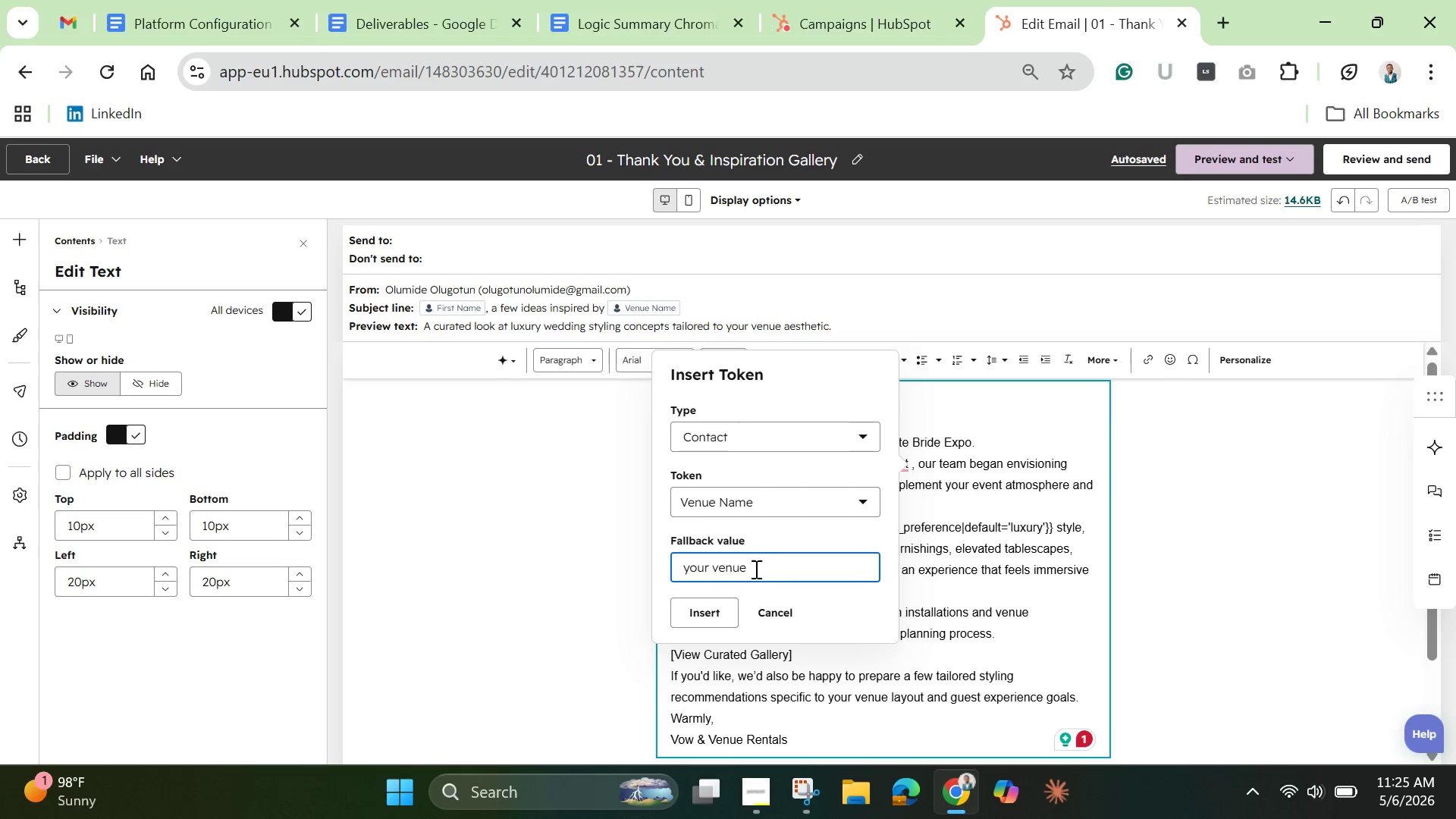 
wait(6.39)
 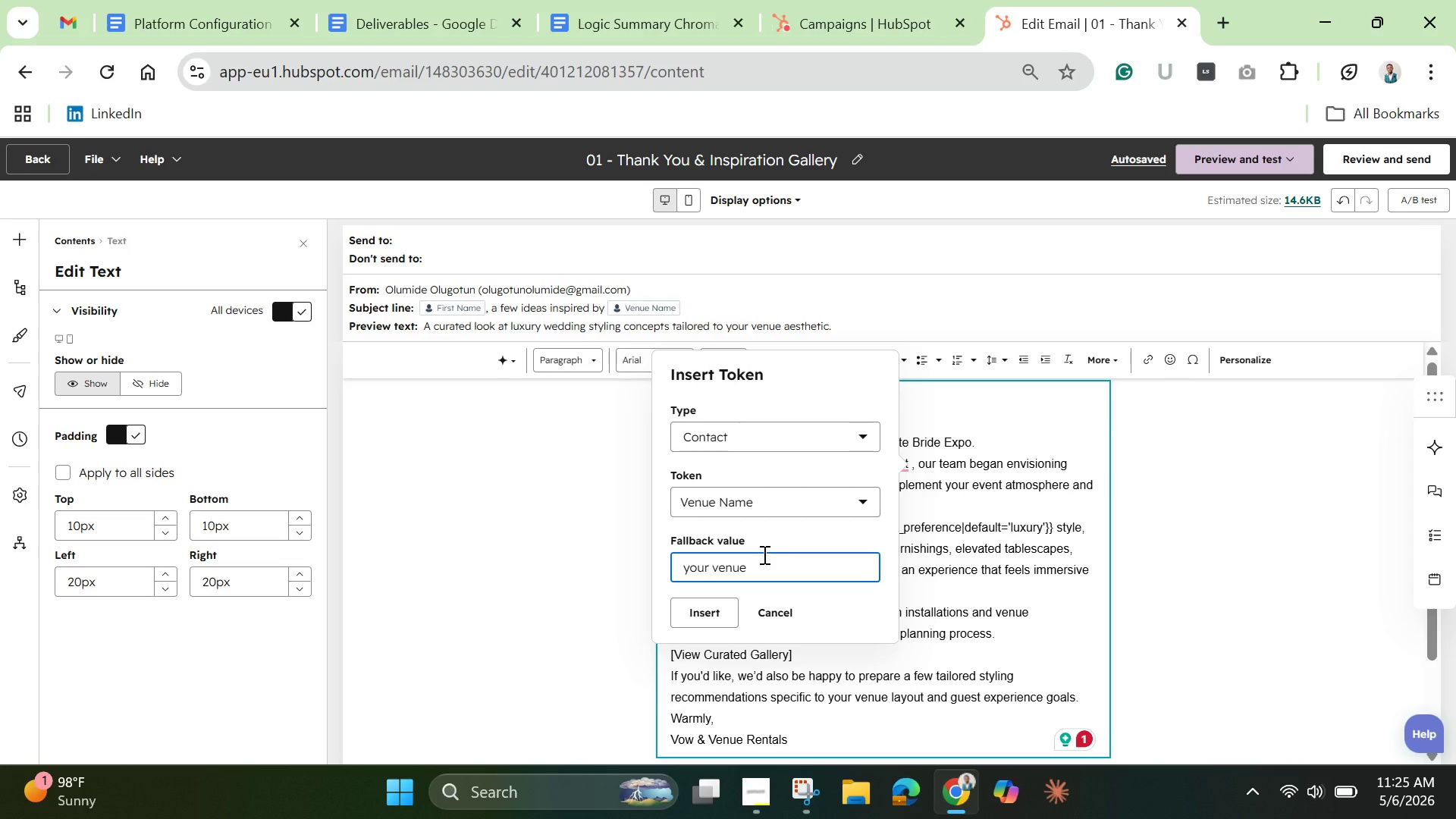 
left_click([701, 616])
 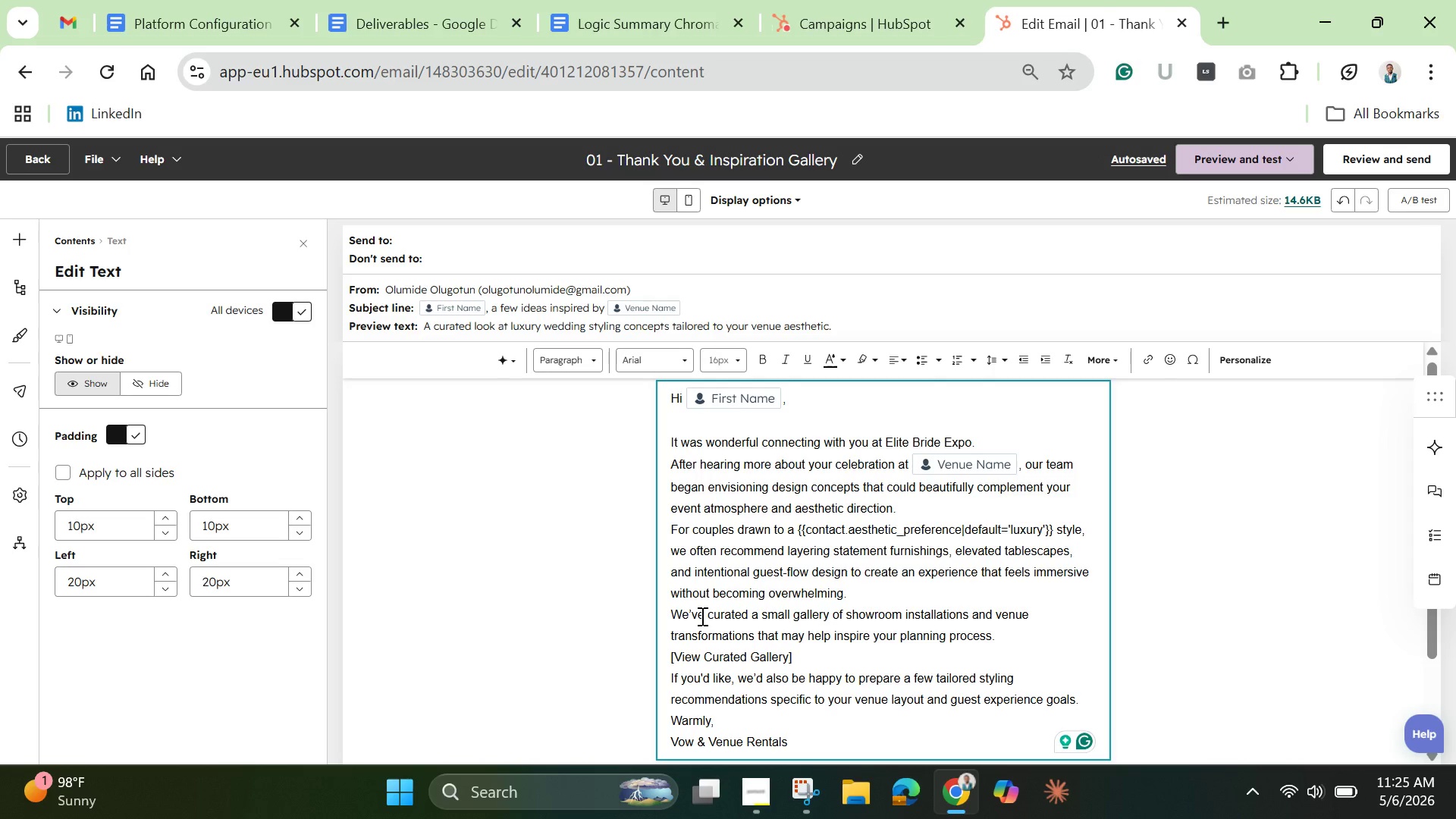 
wait(14.64)
 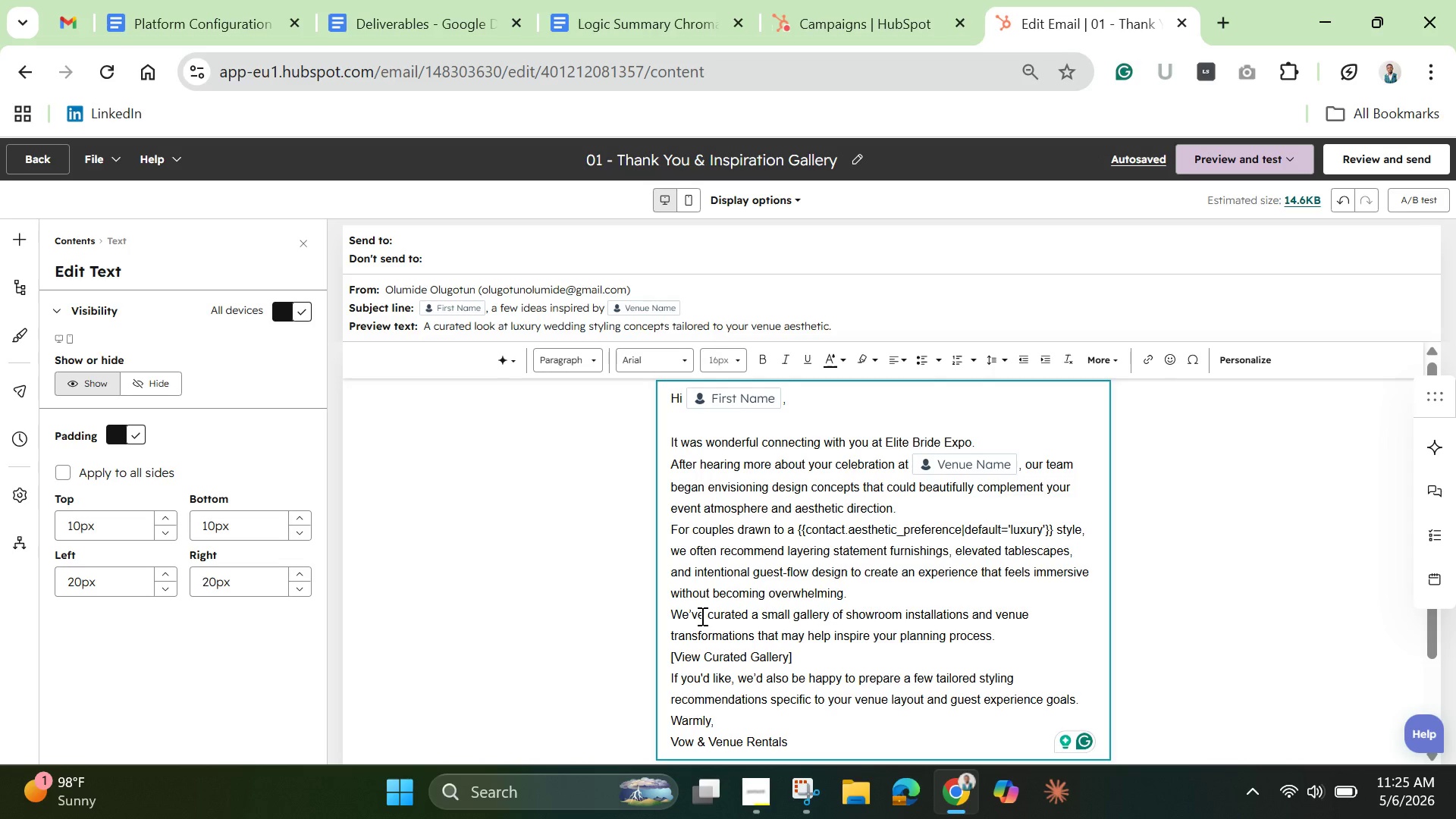 
left_click([909, 505])
 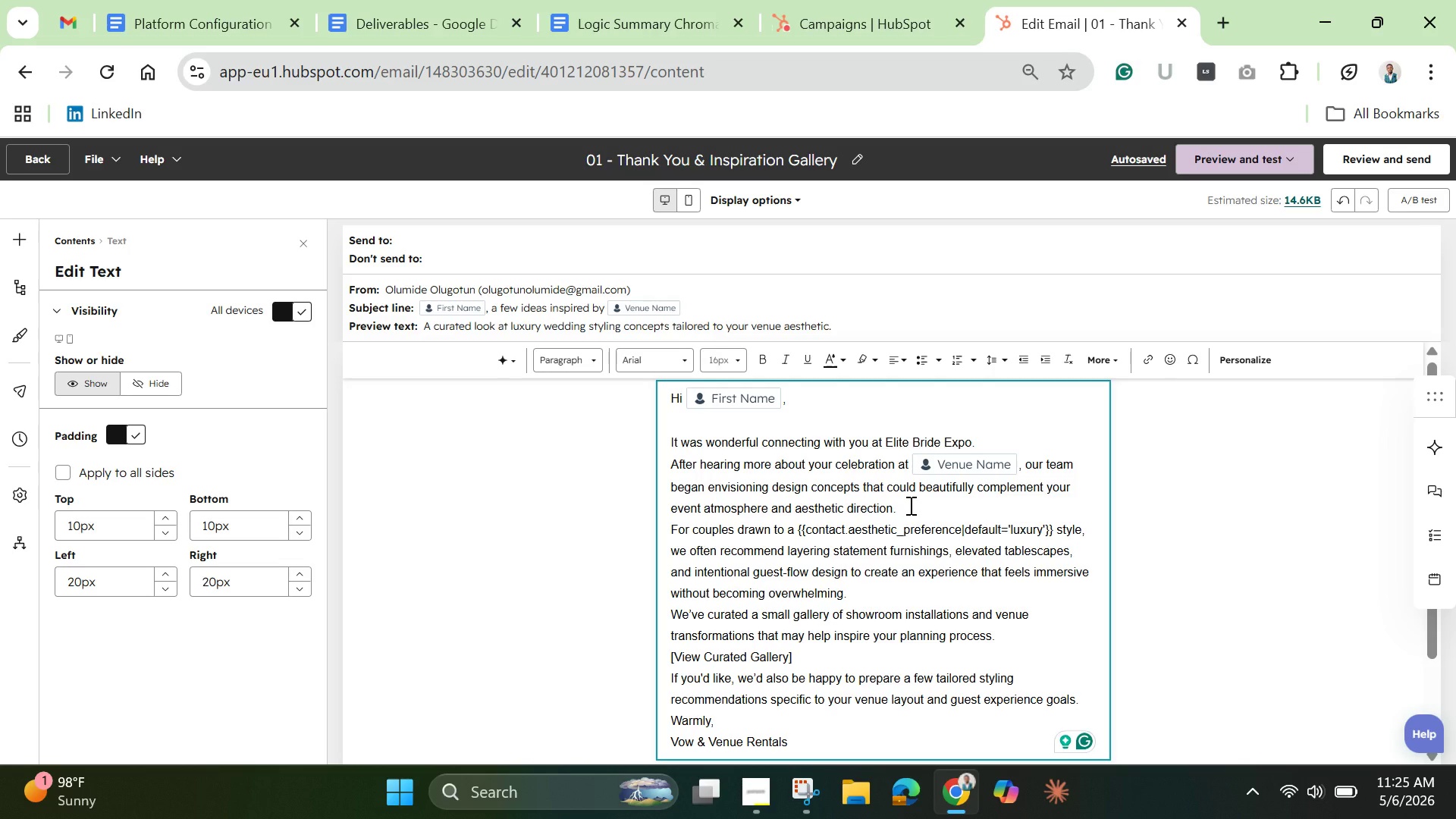 
key(Enter)
 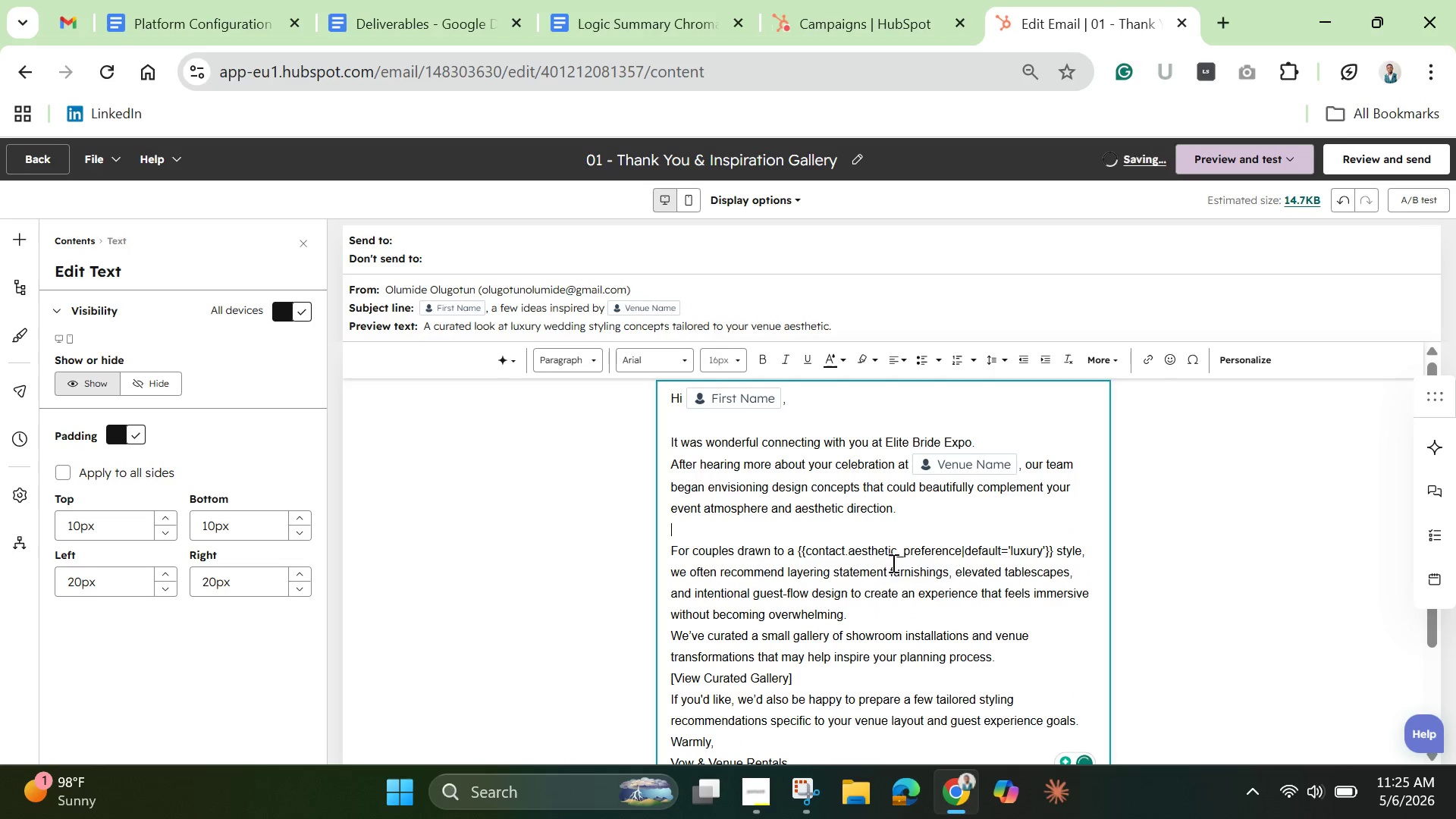 
right_click([940, 462])
 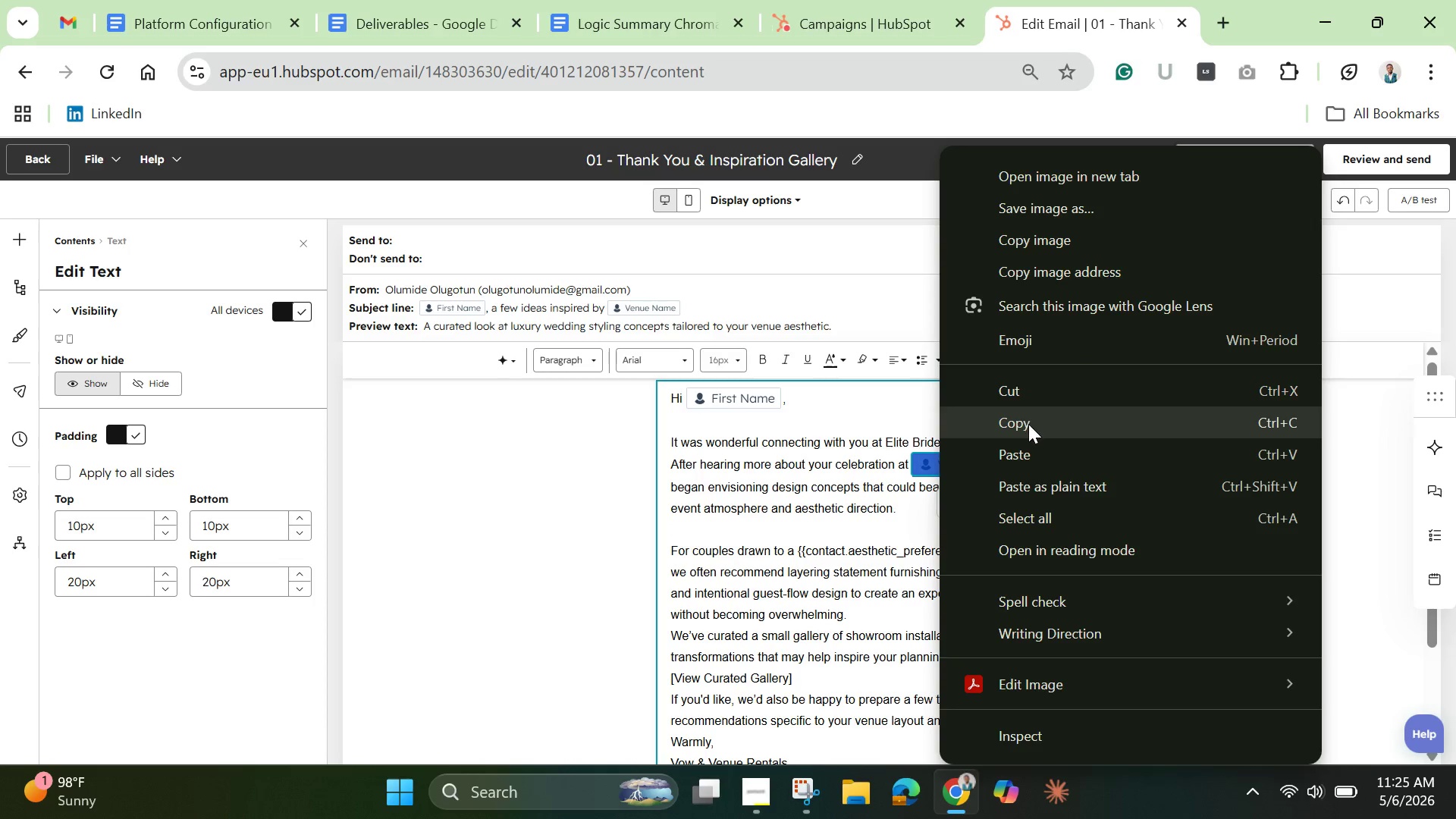 
left_click([1027, 425])
 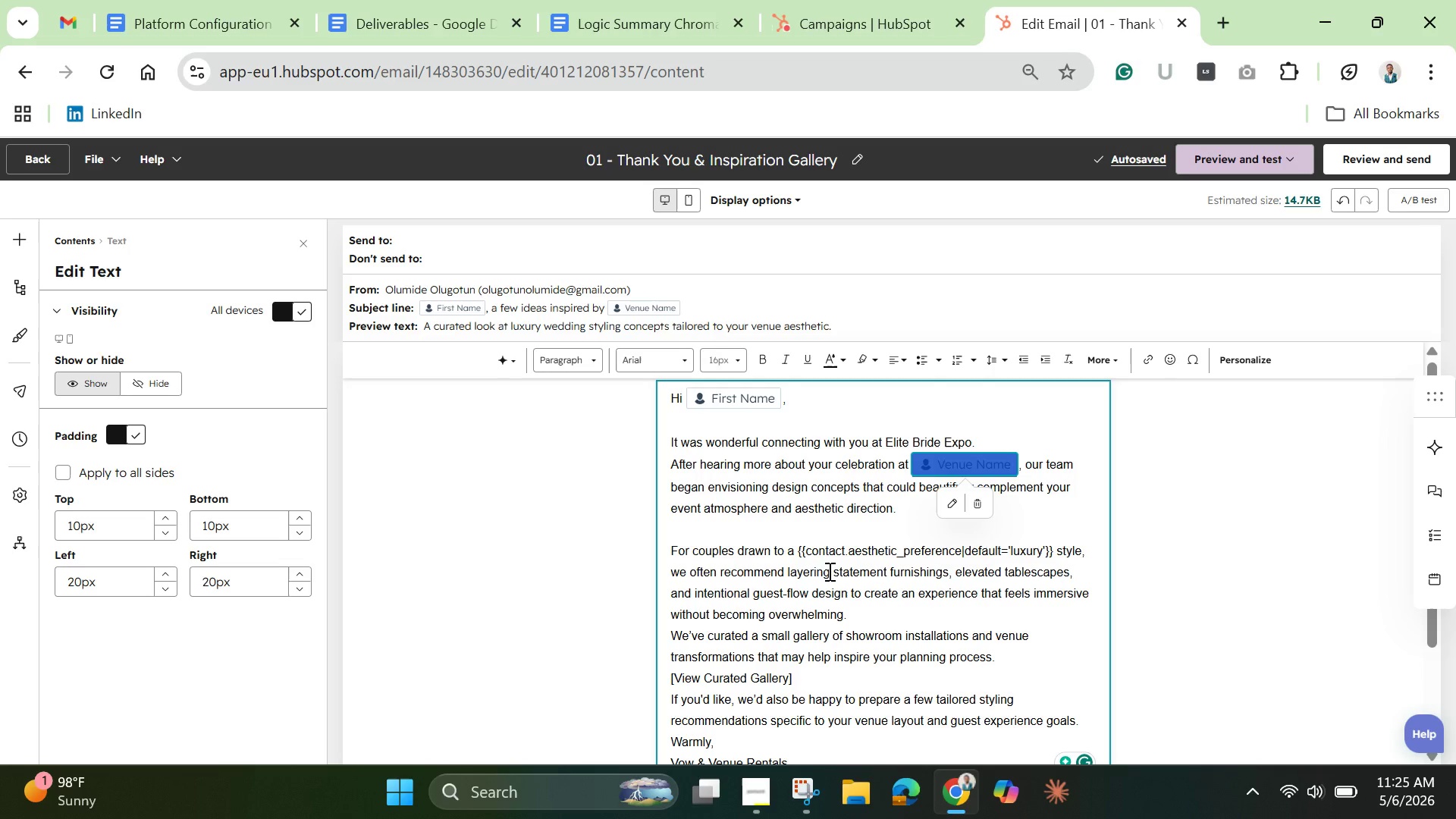 
mouse_move([829, 554])
 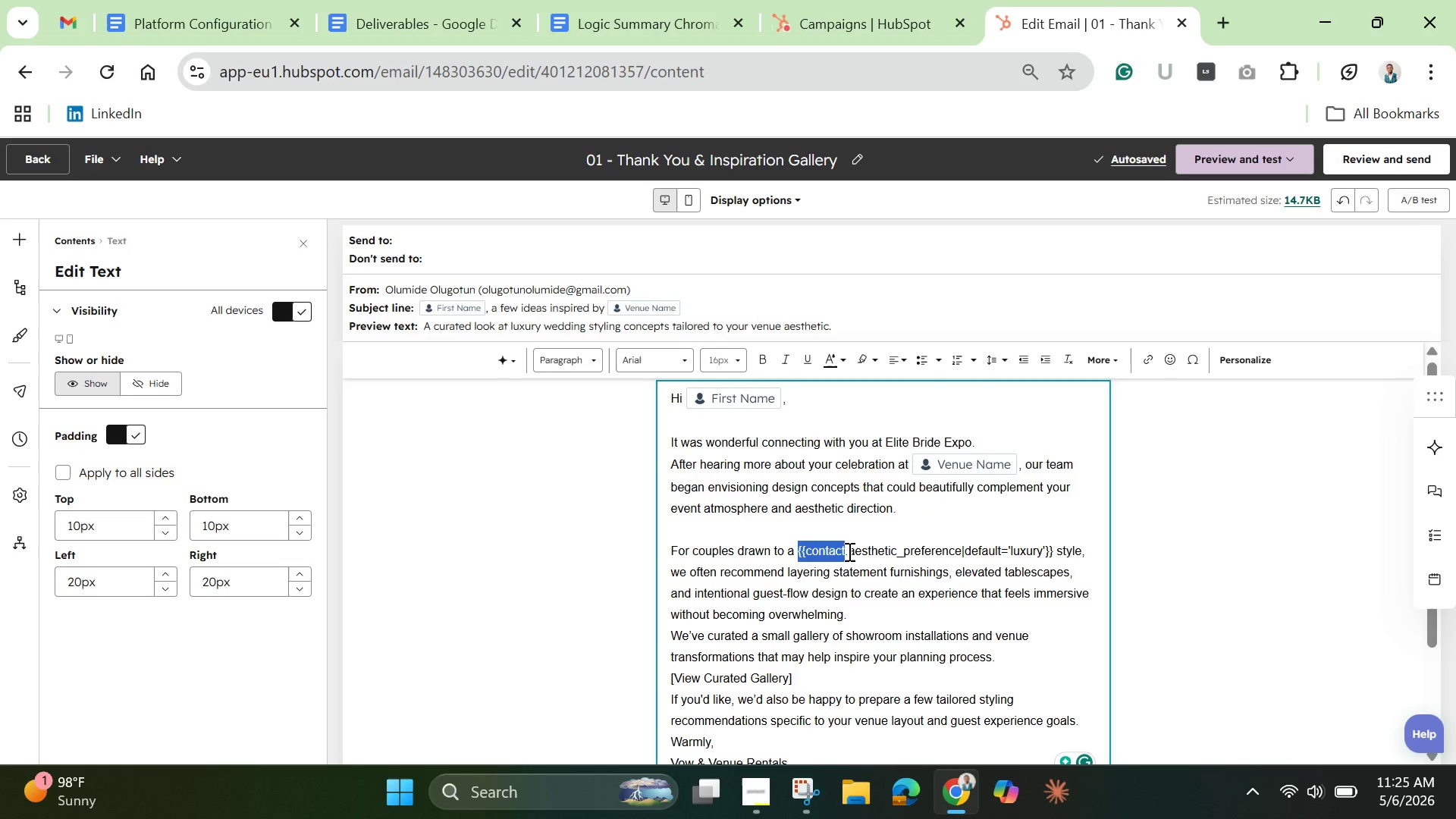 
left_click_drag(start_coordinate=[799, 554], to_coordinate=[1050, 552])
 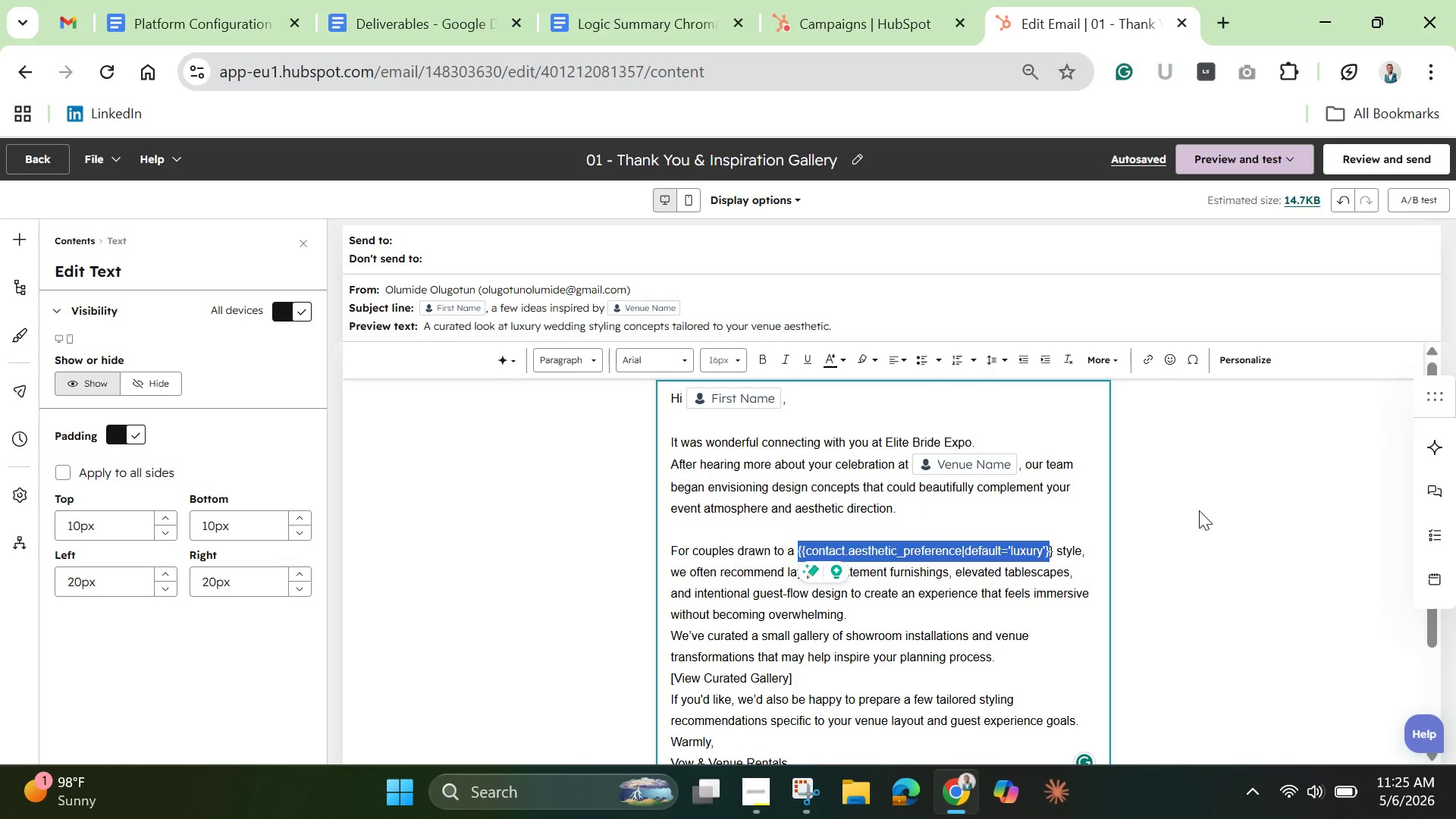 
key(Backspace)
 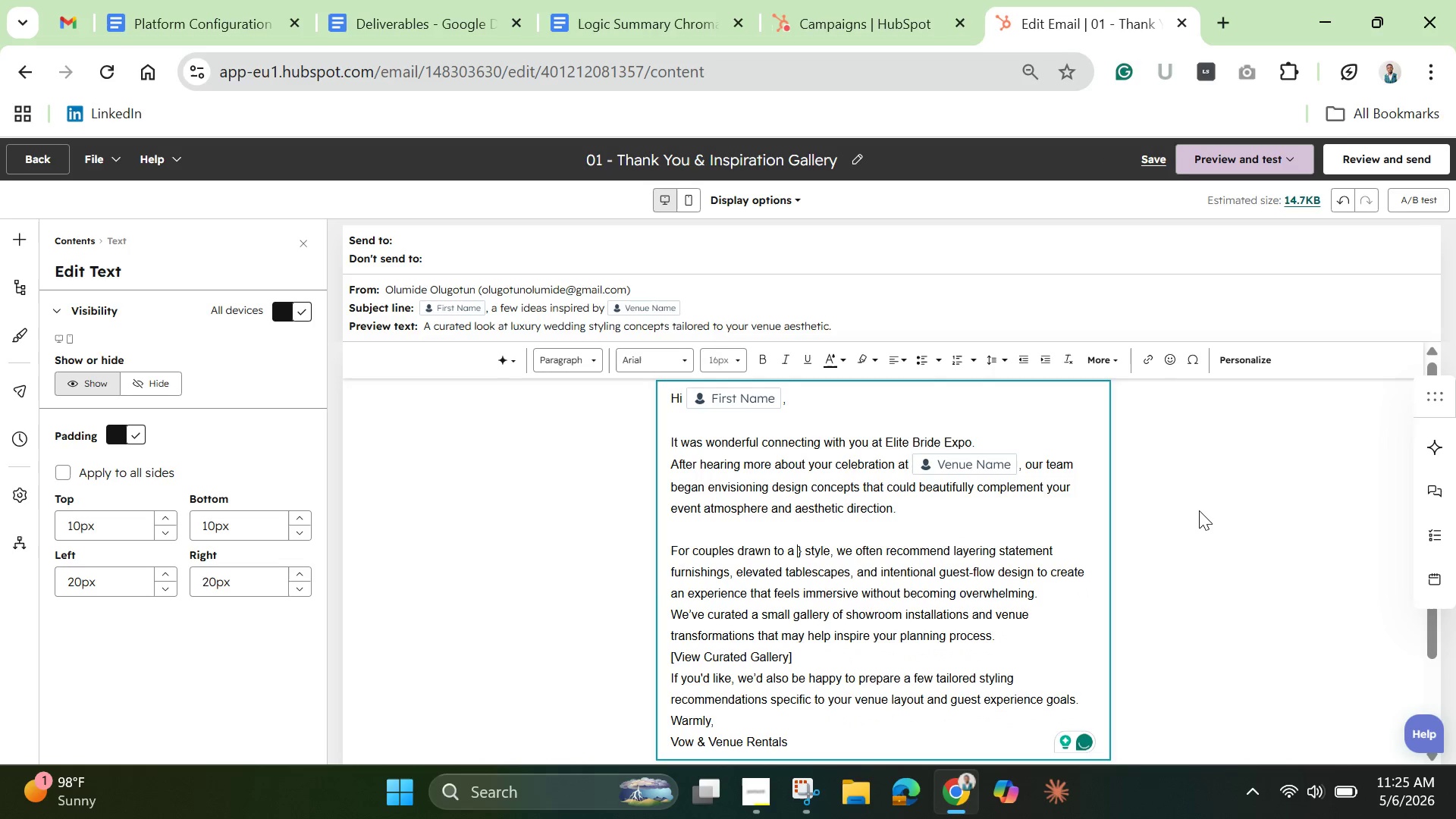 
key(ArrowRight)
 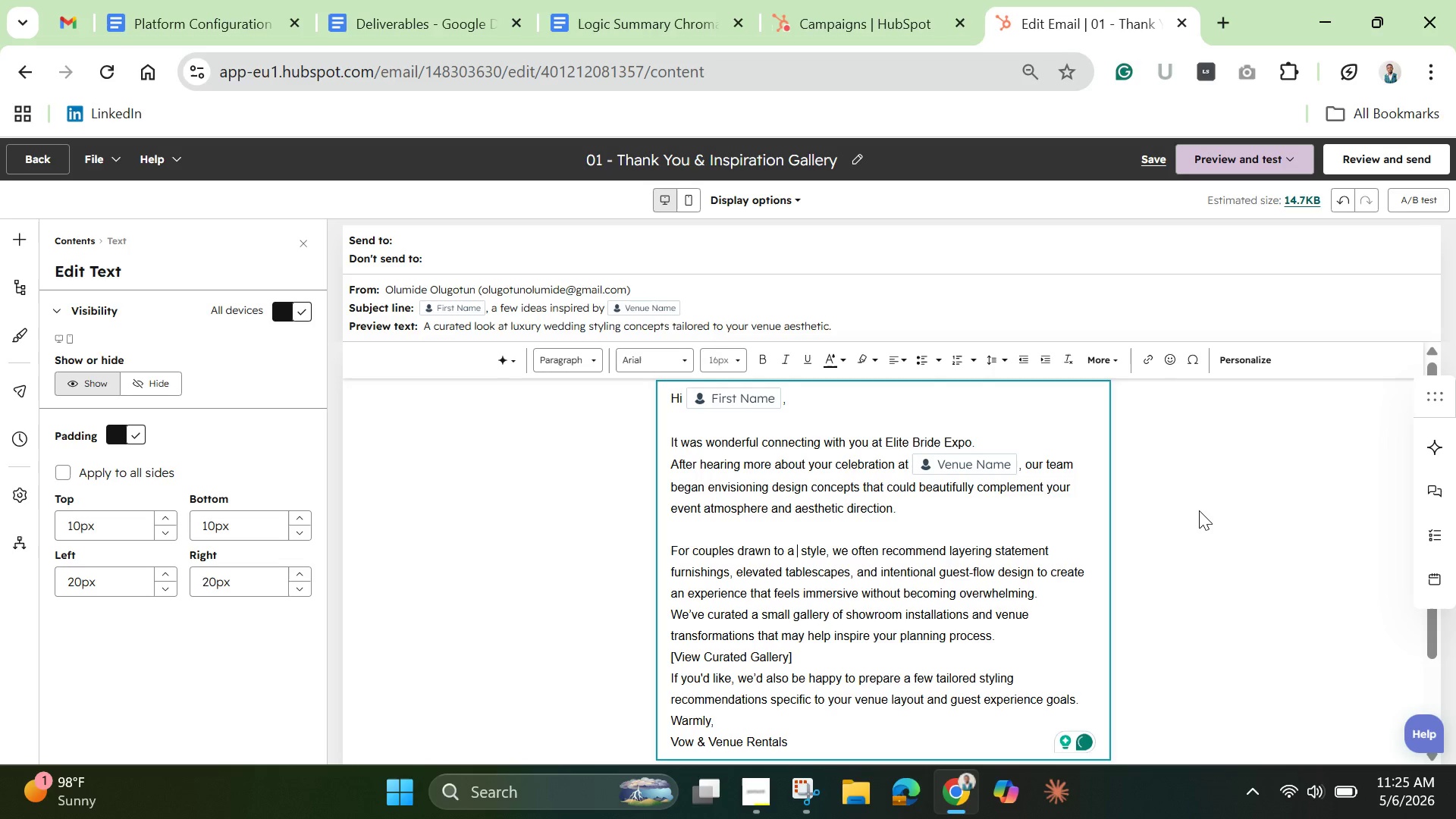 
key(Backspace)
 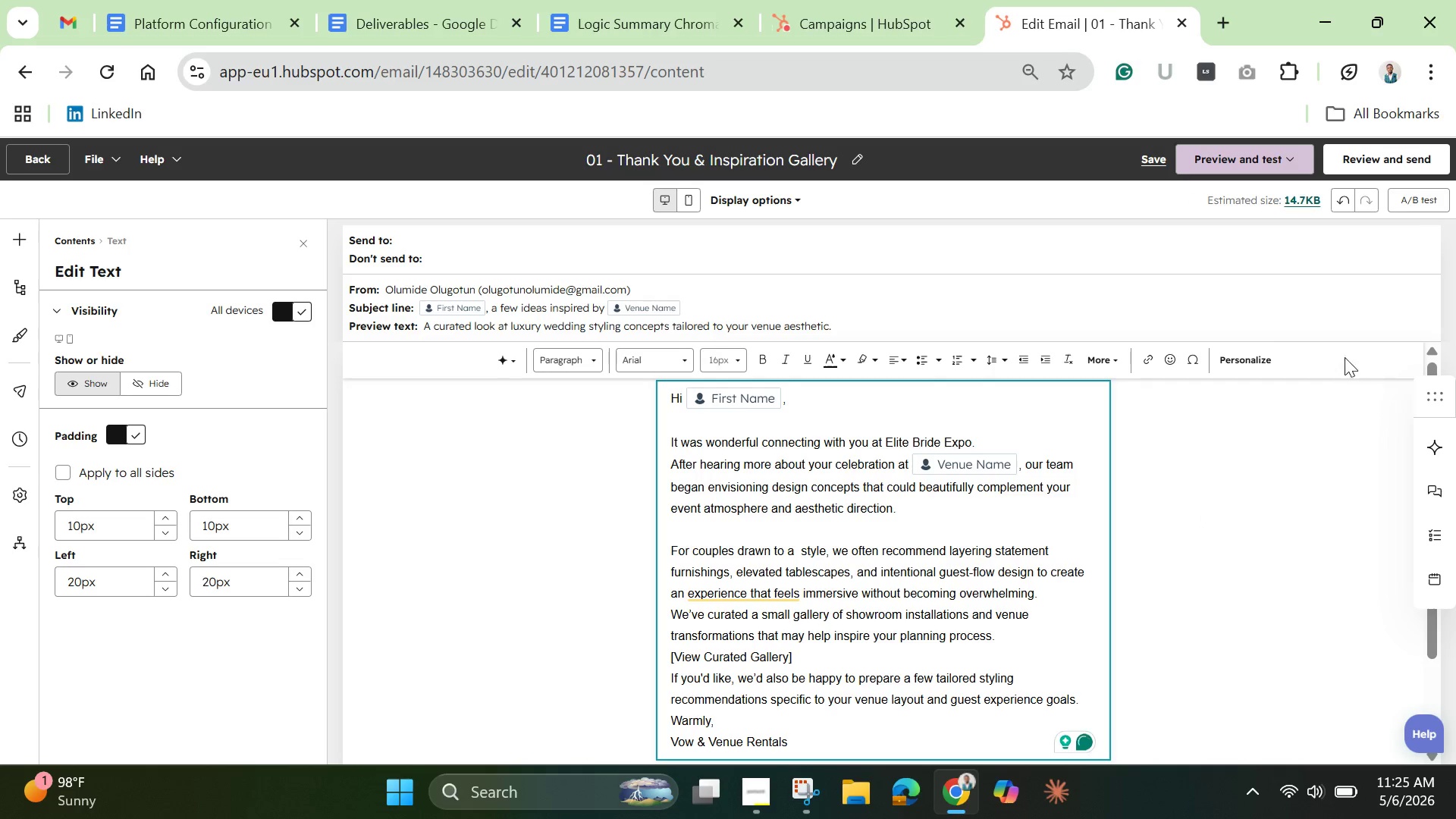 
left_click([1234, 356])
 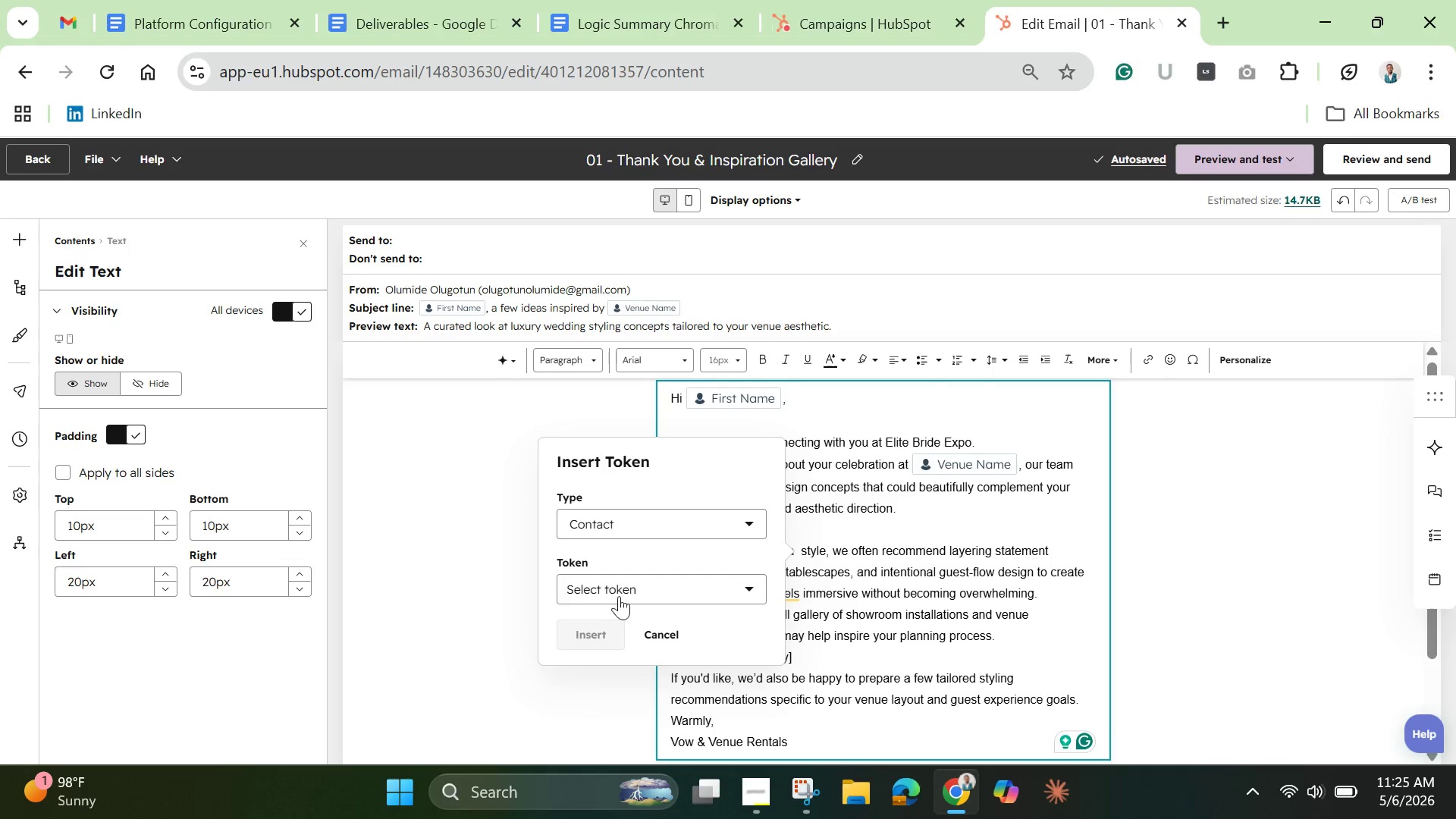 
left_click([618, 586])
 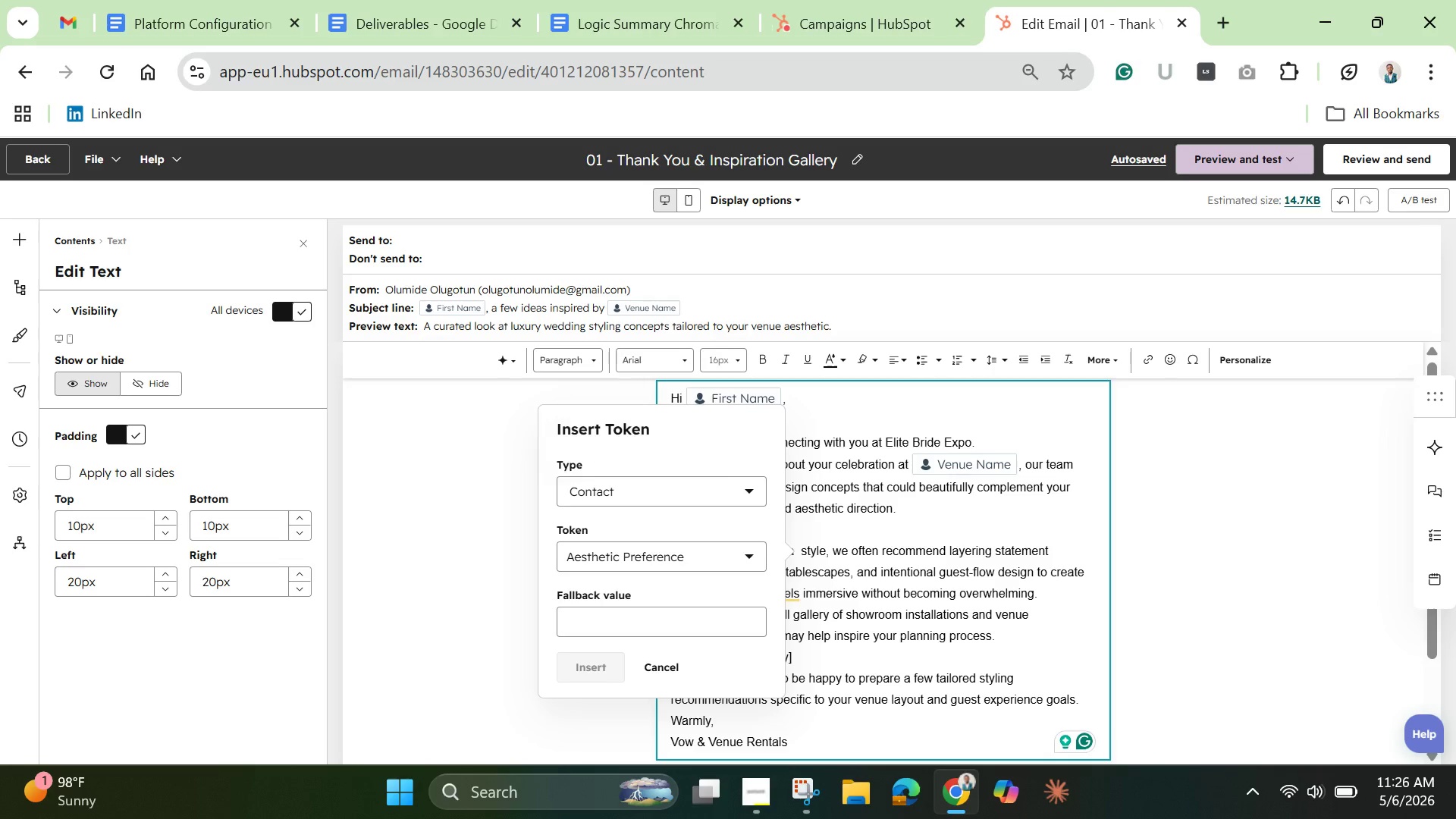 
wait(20.56)
 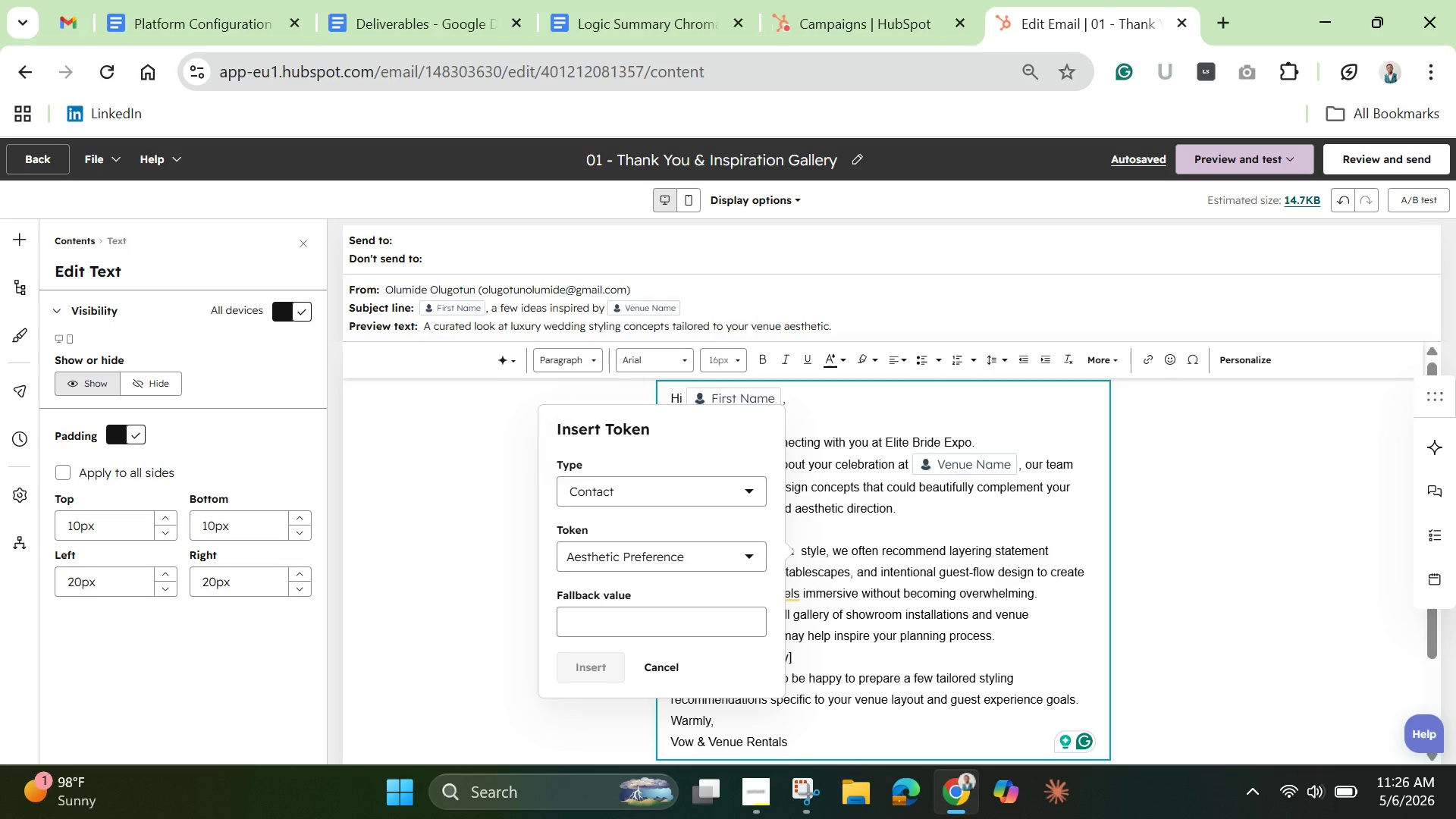 
left_click([576, 619])
 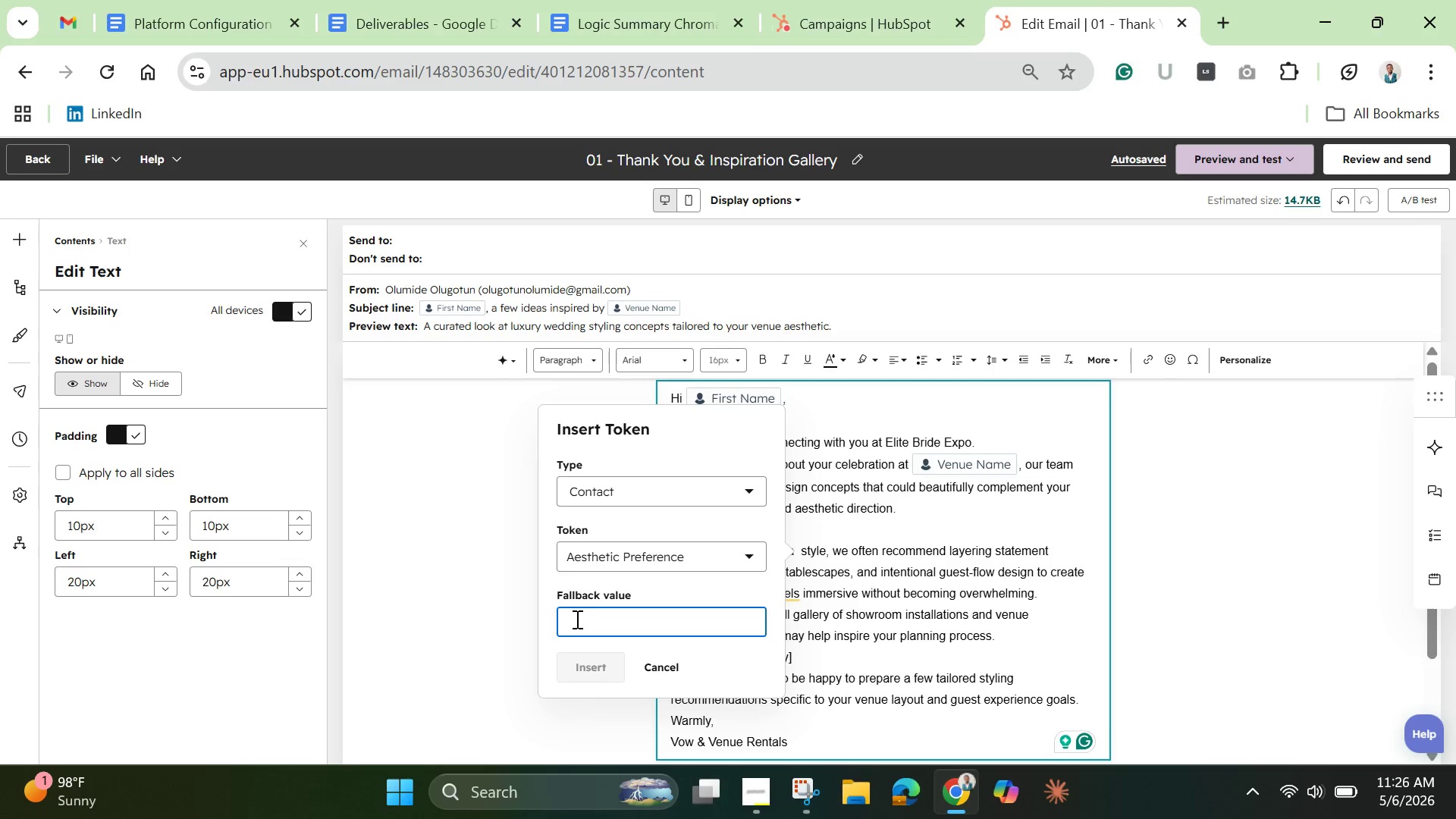 
wait(6.11)
 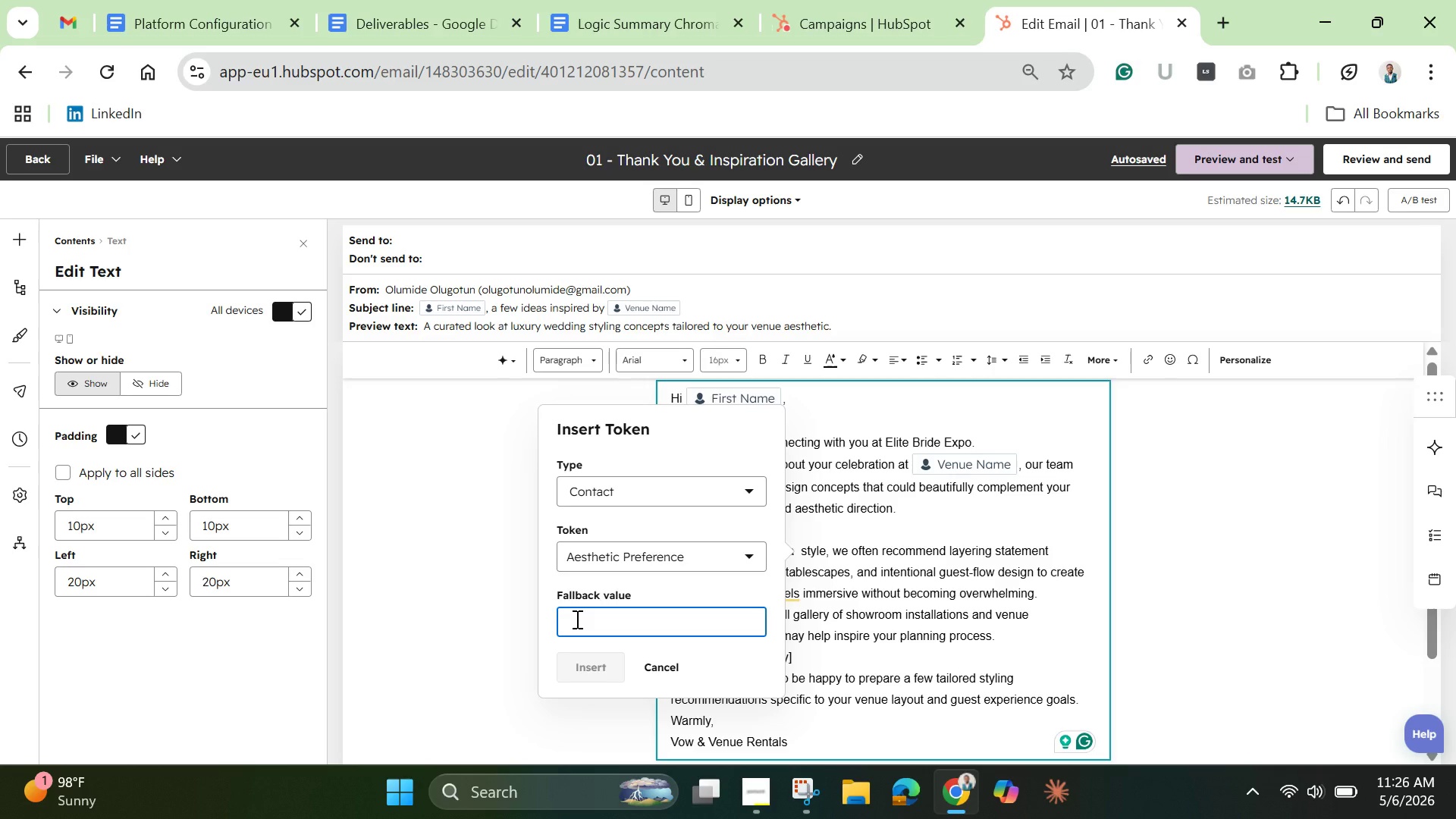 
type(luxury)
 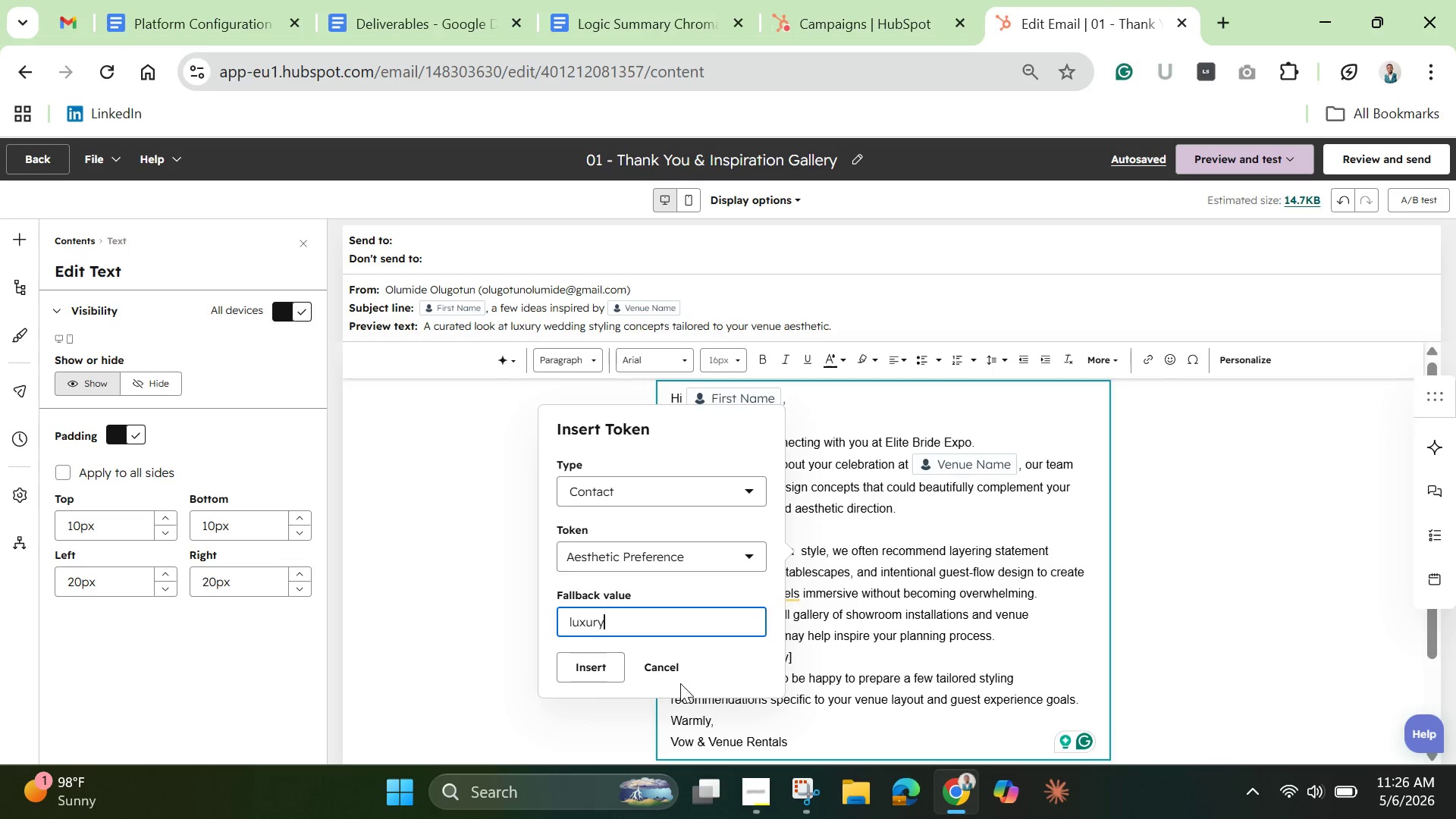 
left_click([589, 664])
 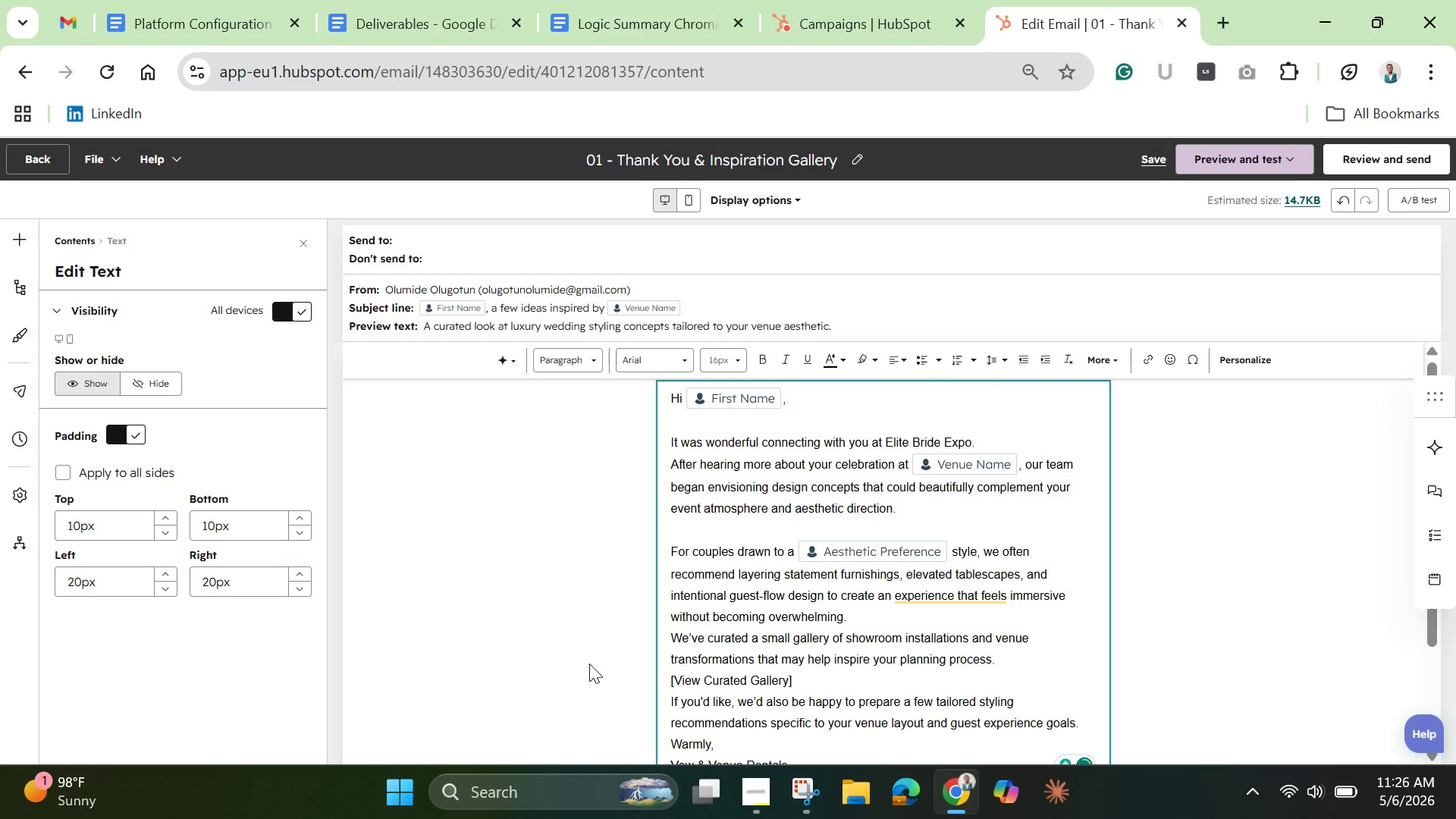 
key(ArrowRight)
 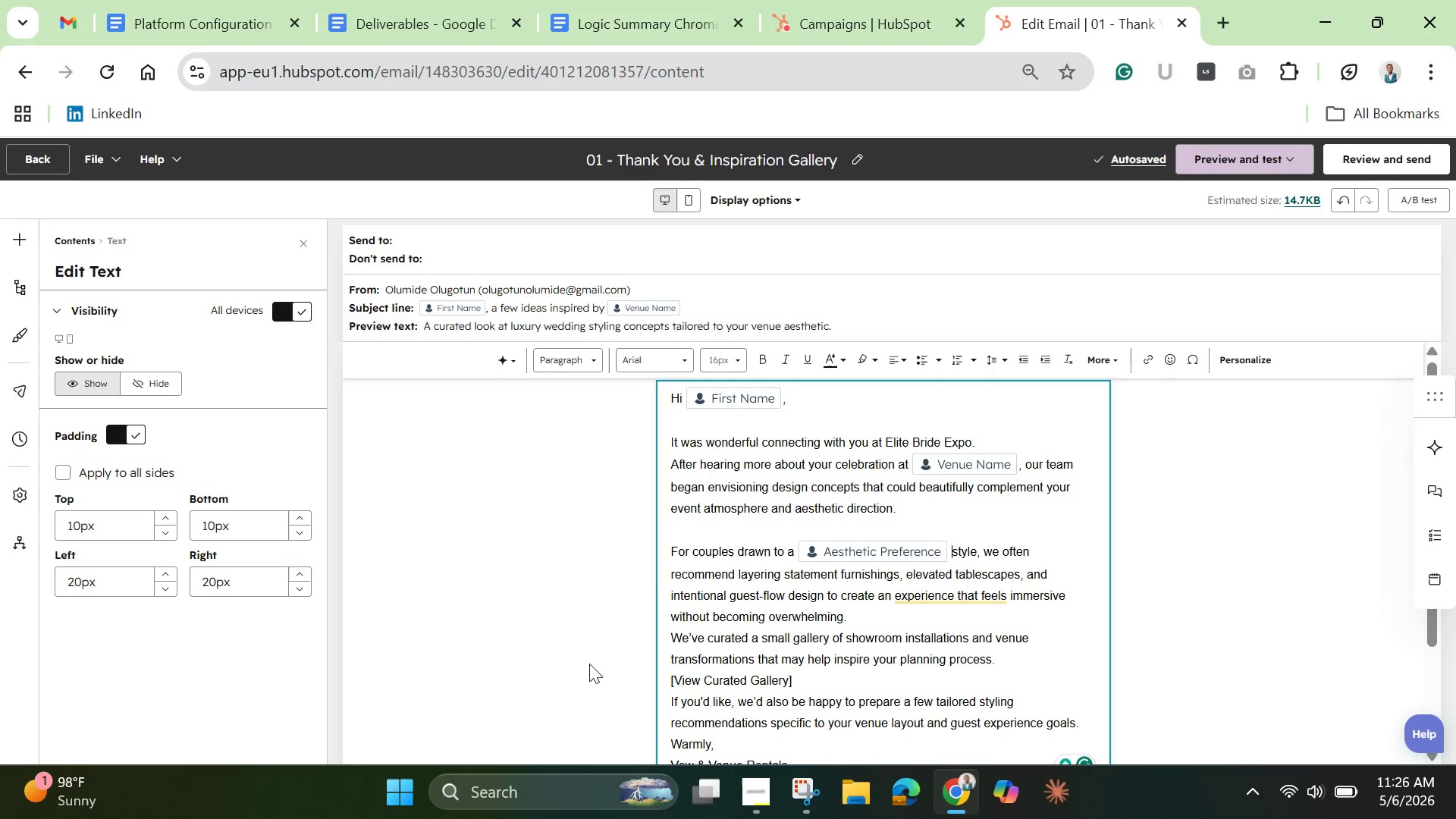 
key(Backspace)
 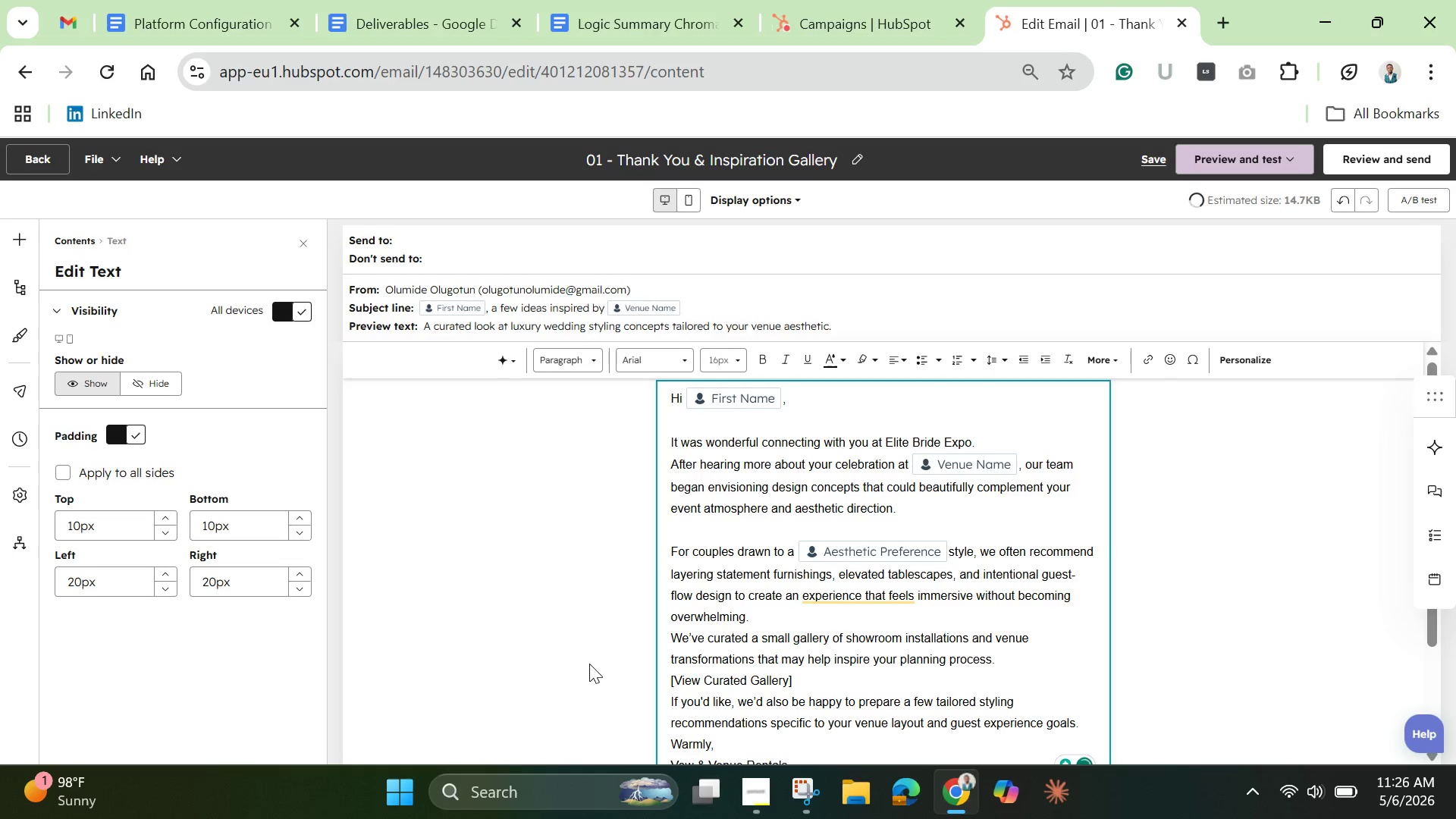 
key(Space)
 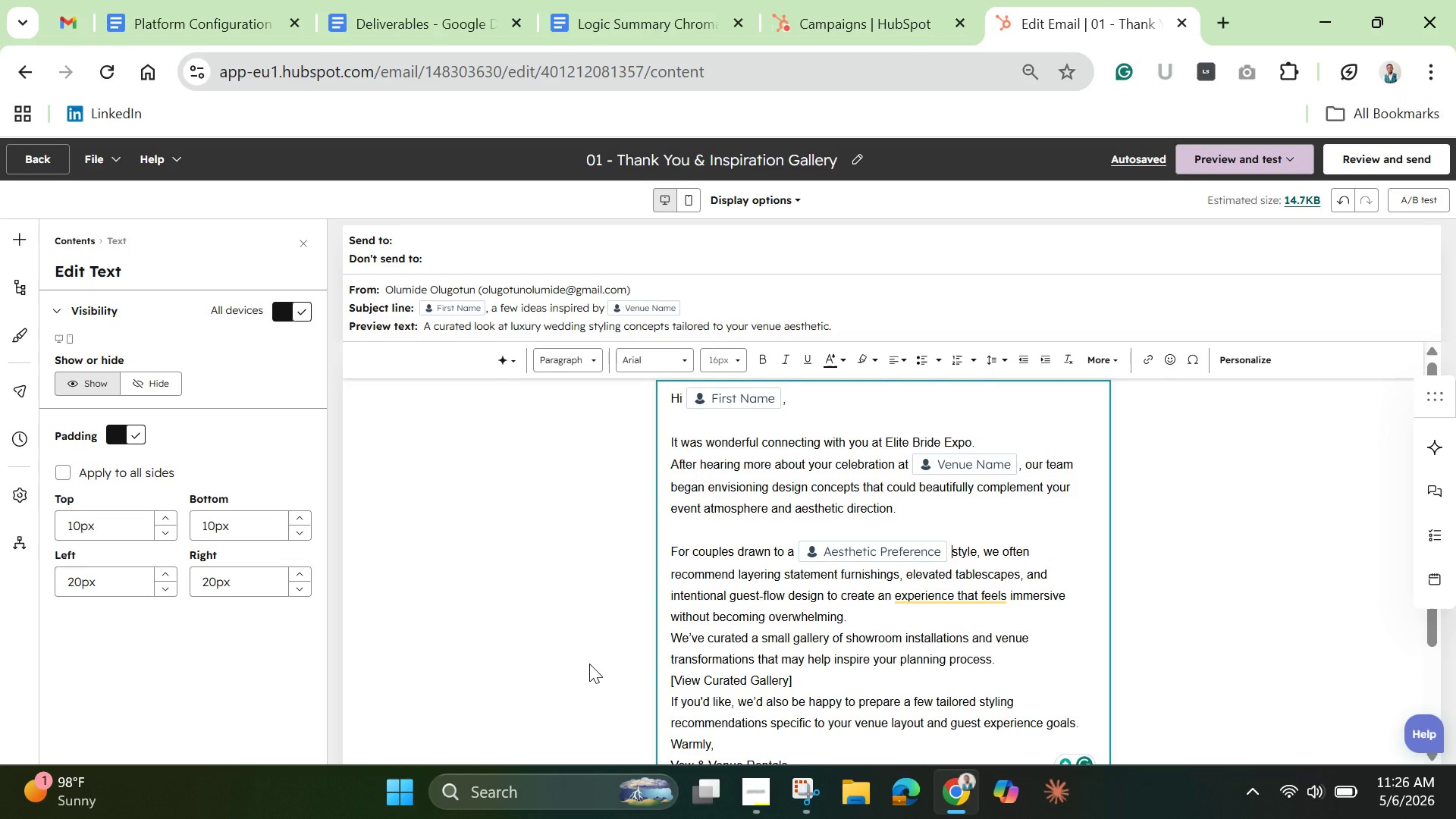 
wait(24.34)
 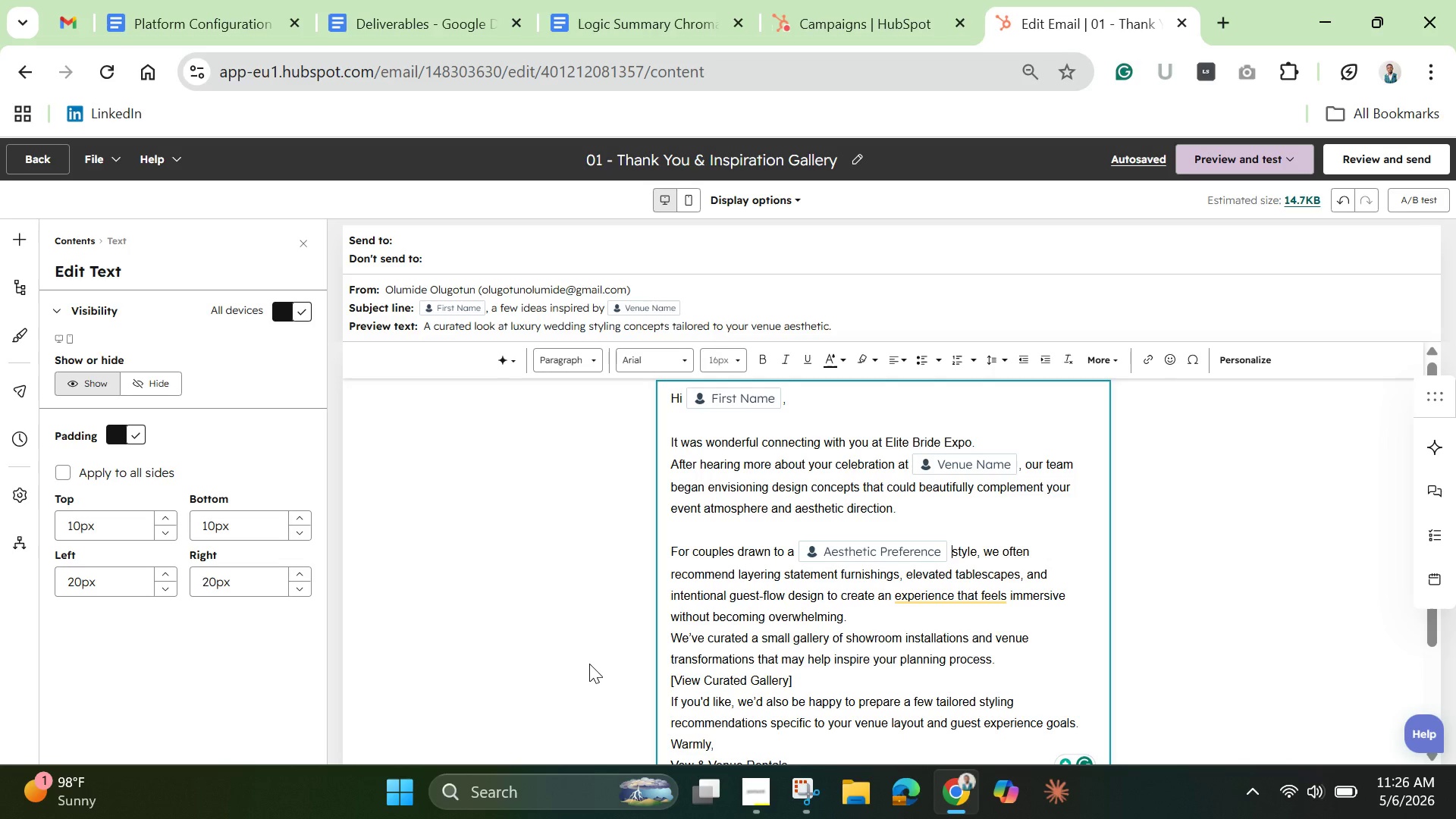 
left_click([1025, 554])
 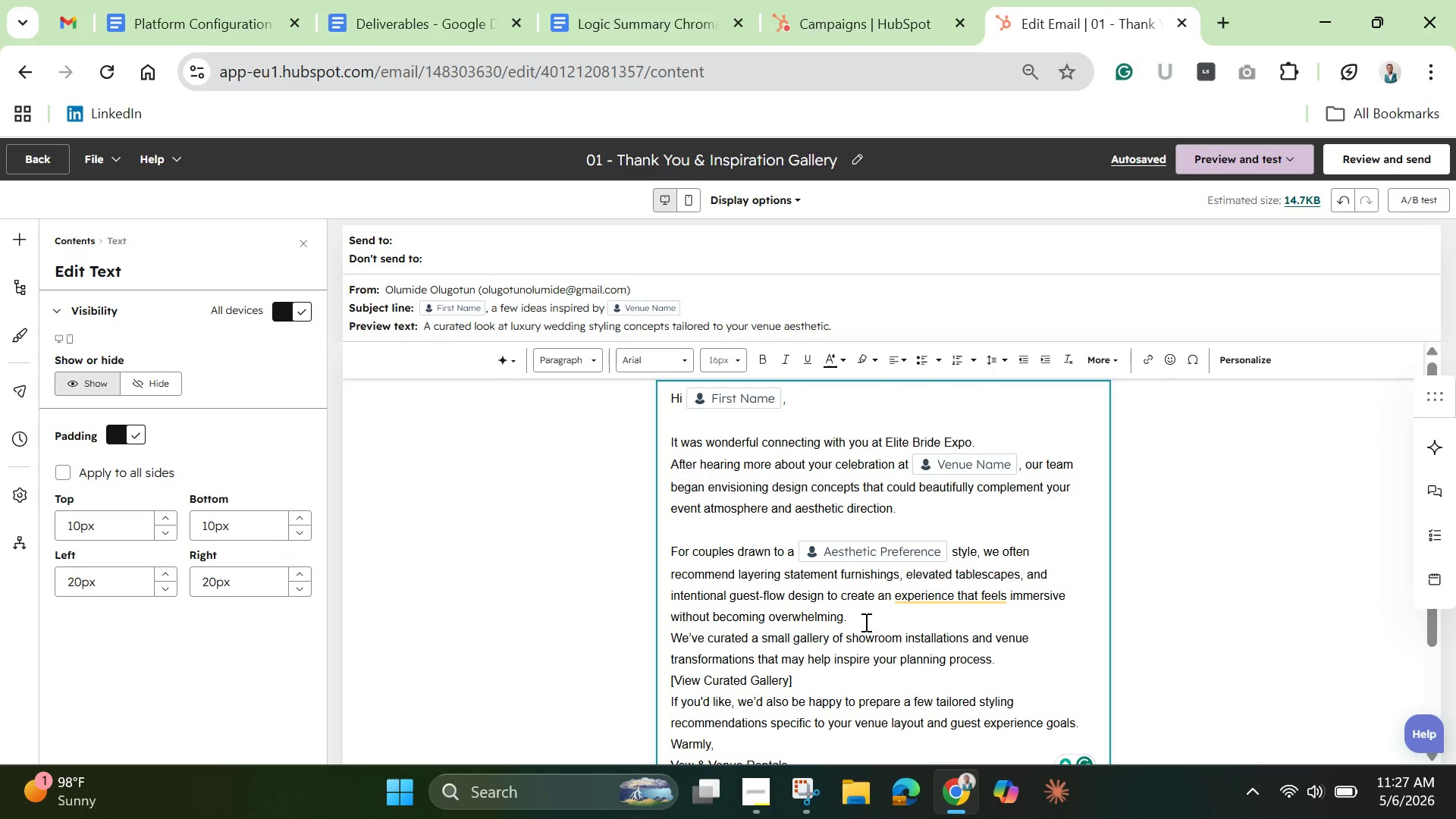 
key(Enter)
 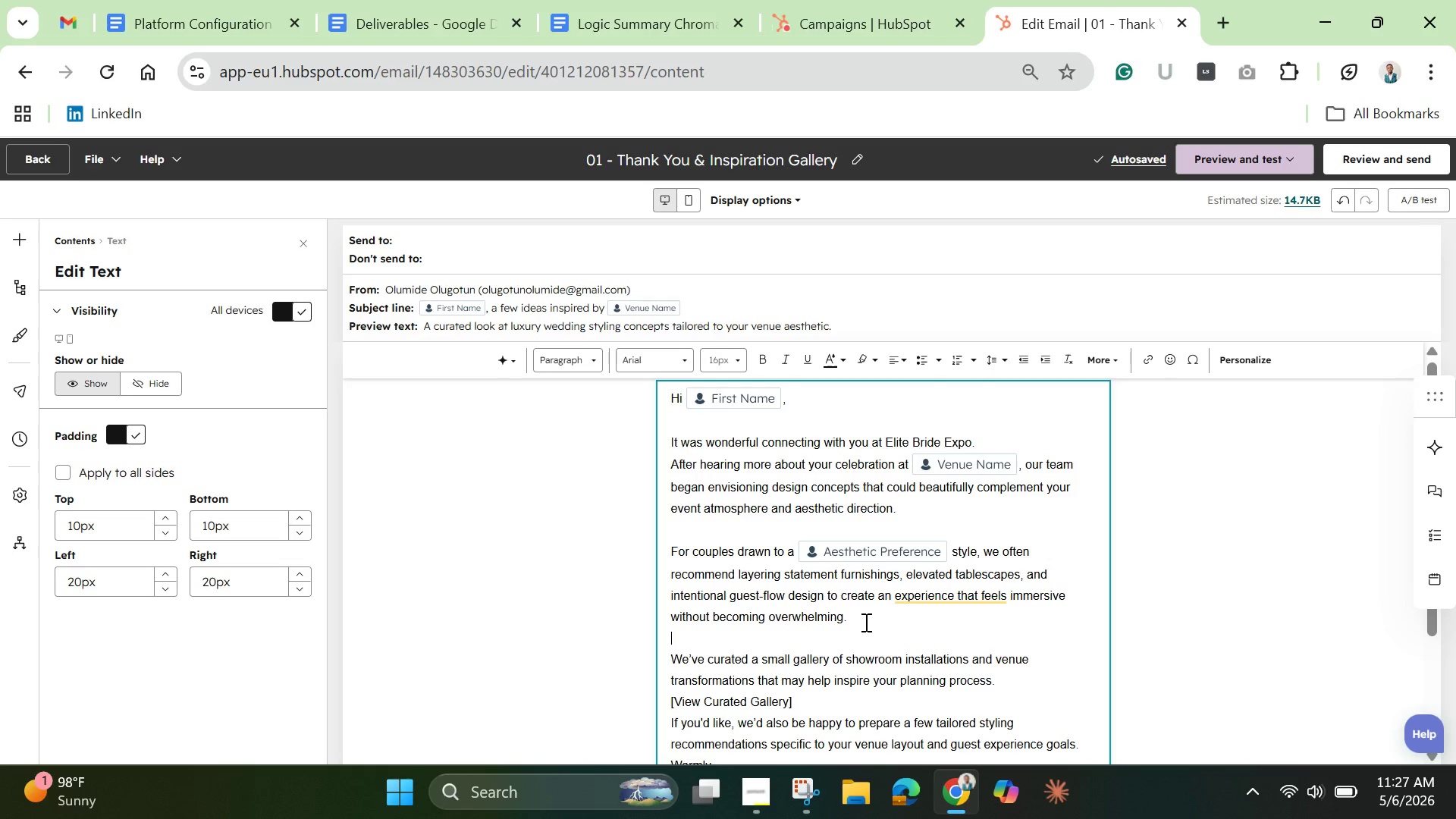 
wait(9.41)
 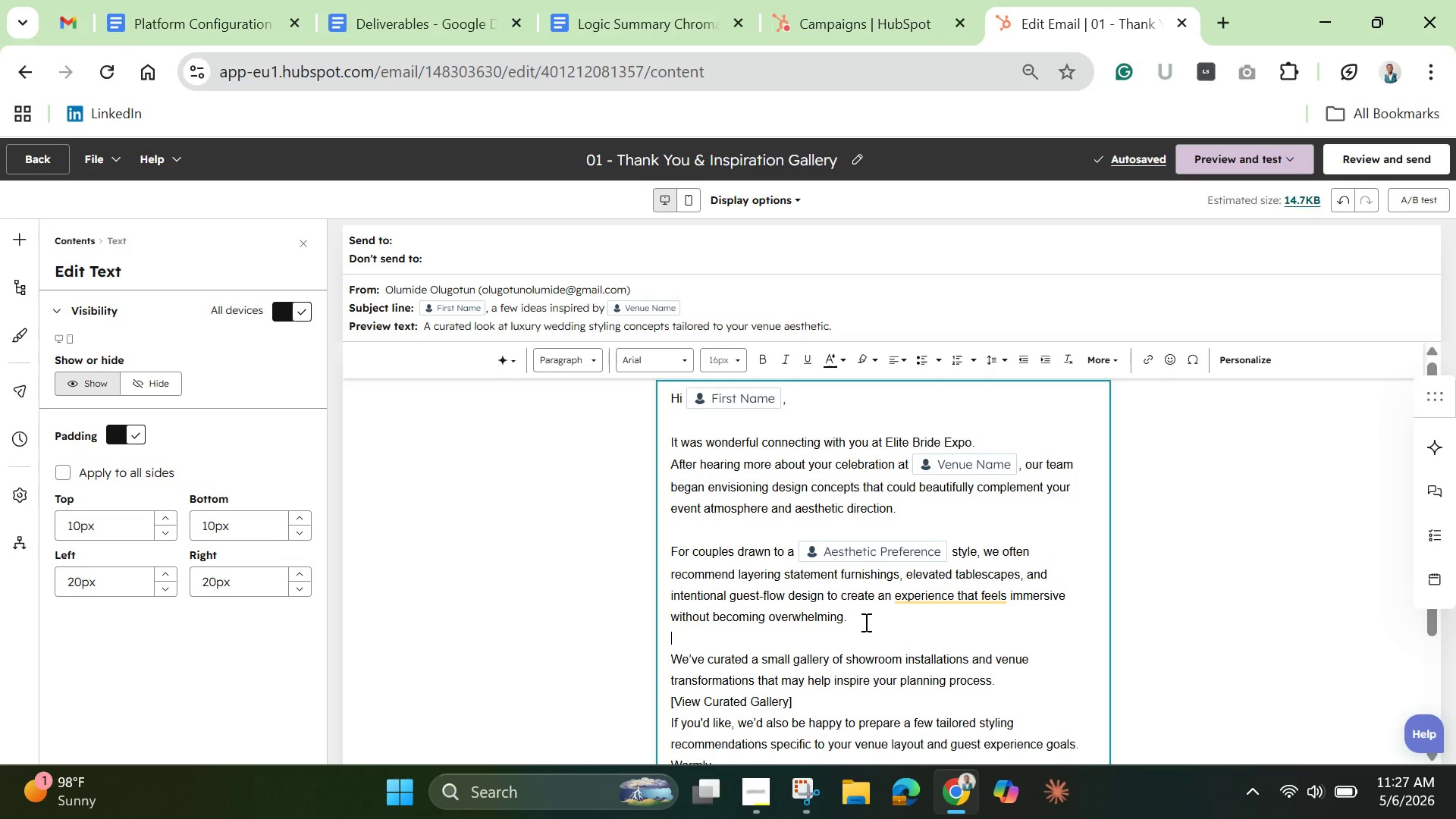 
left_click([1020, 519])
 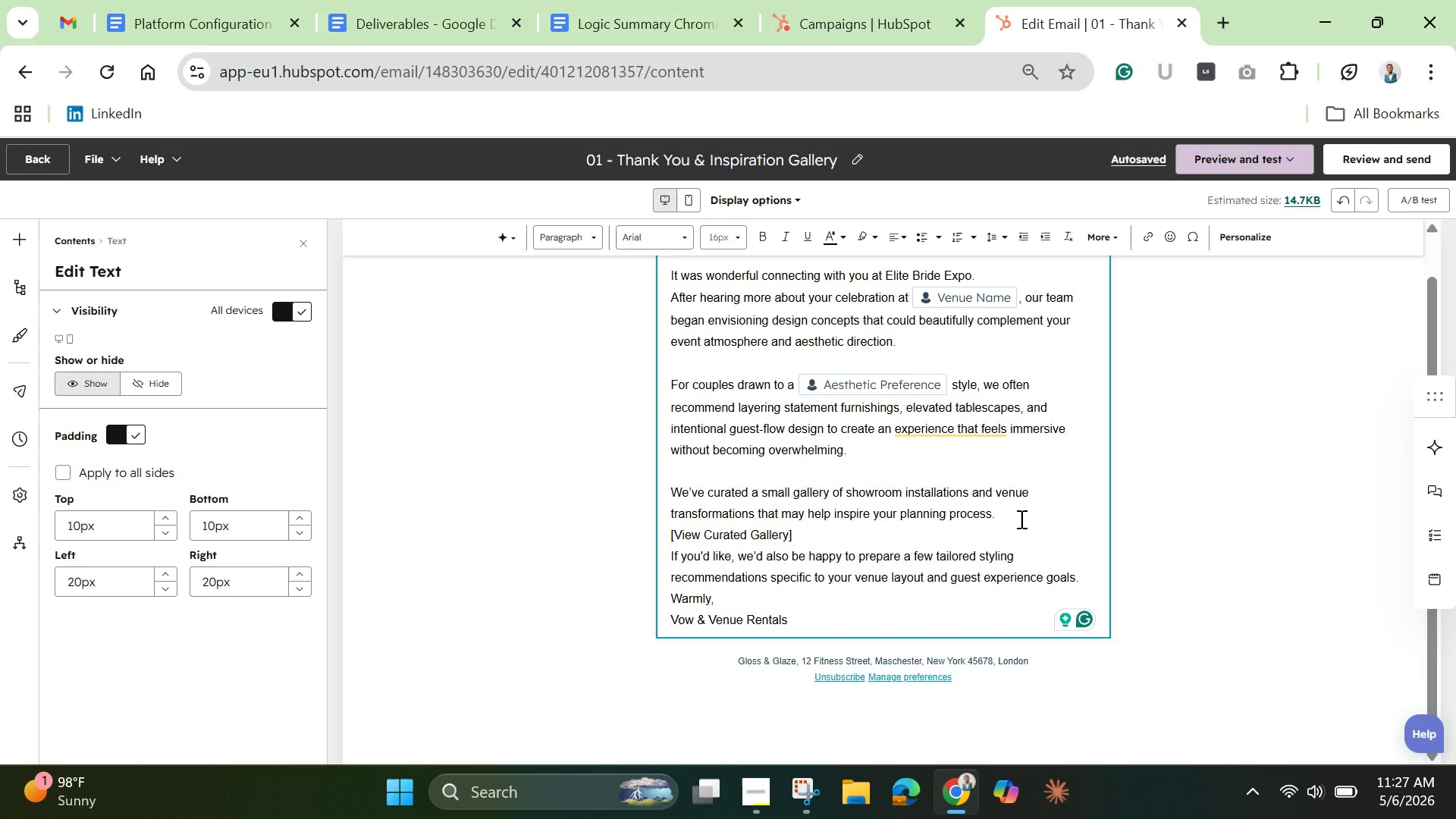 
key(Enter)
 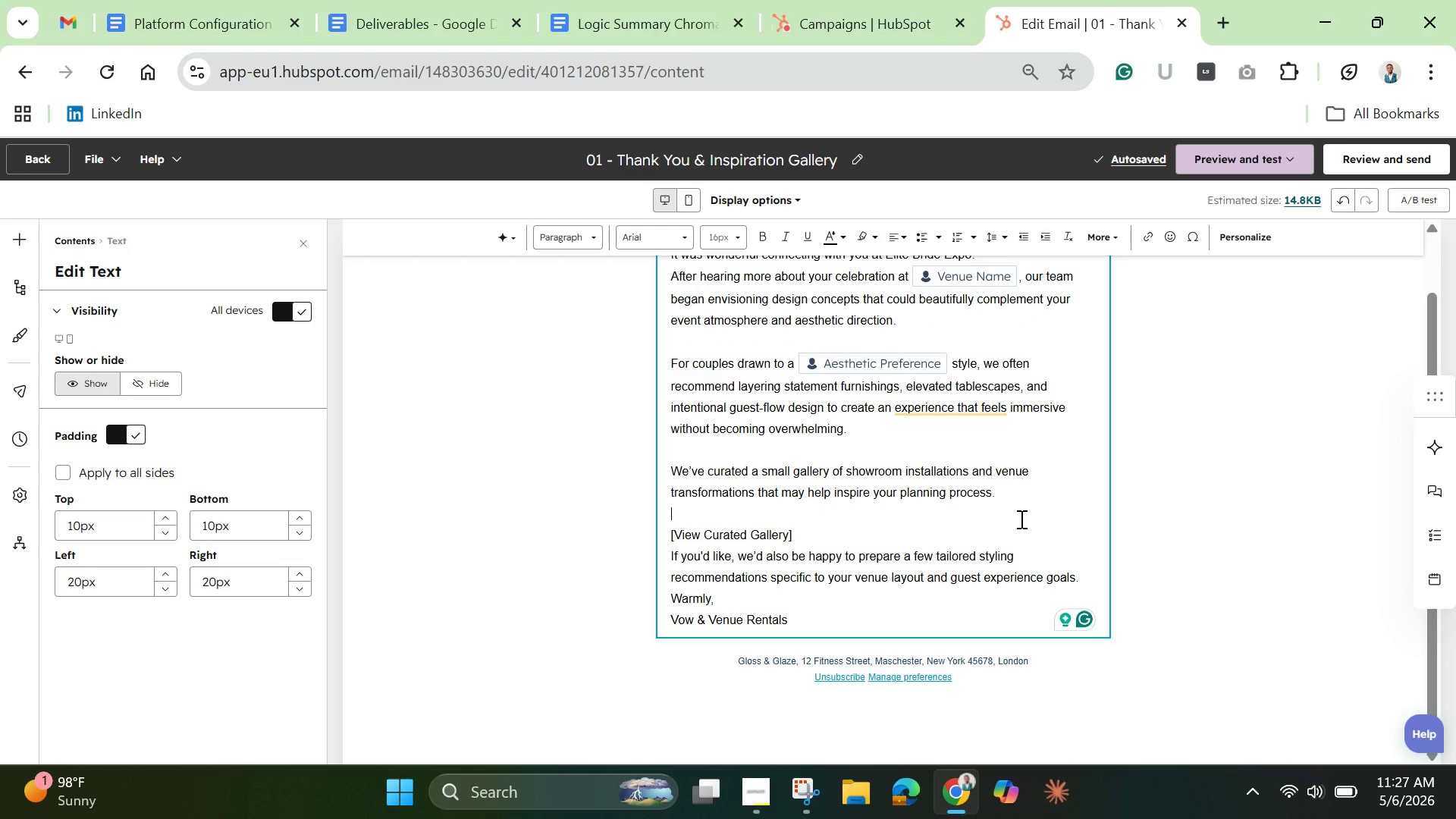 
wait(7.34)
 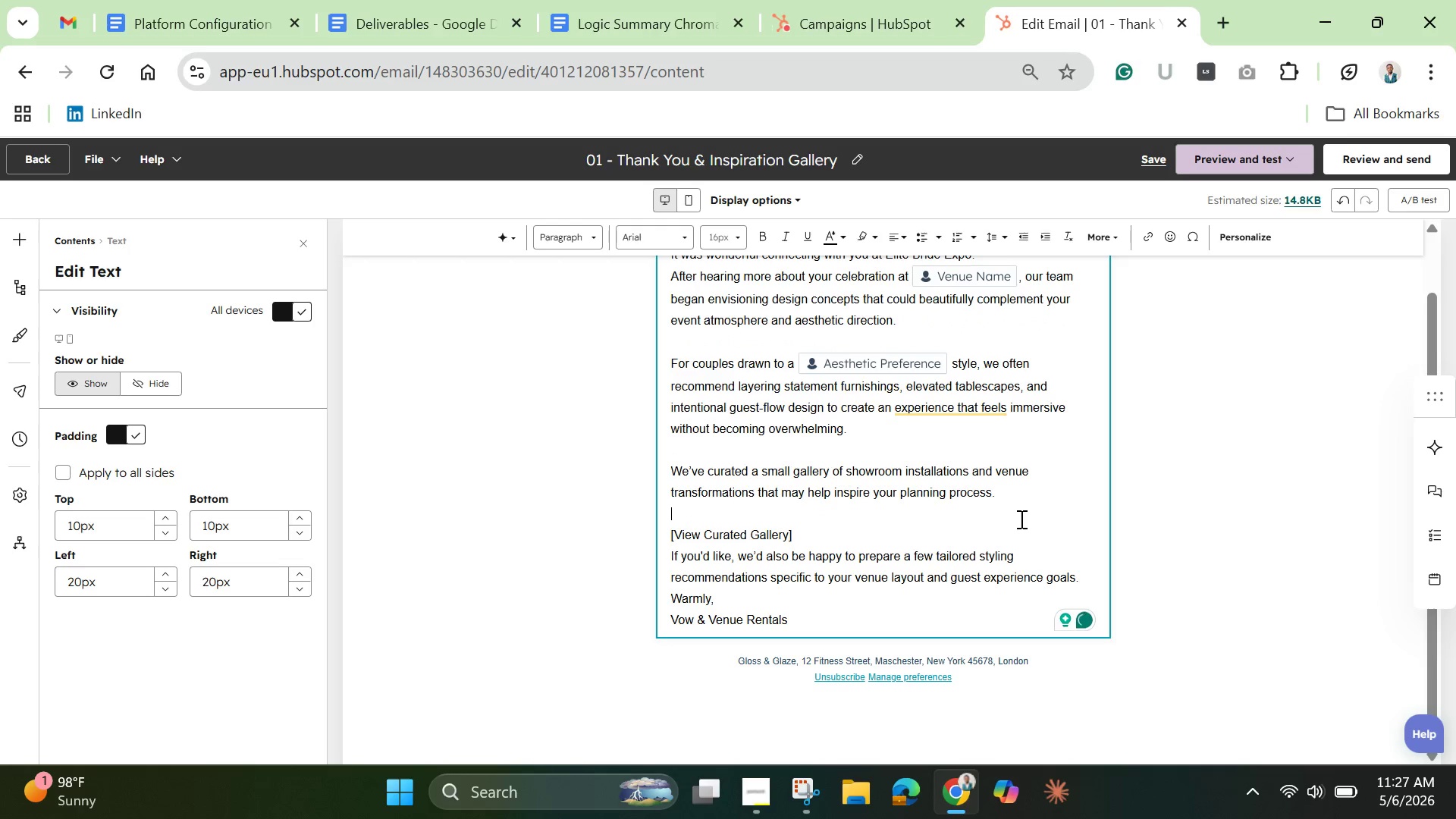 
left_click([814, 535])
 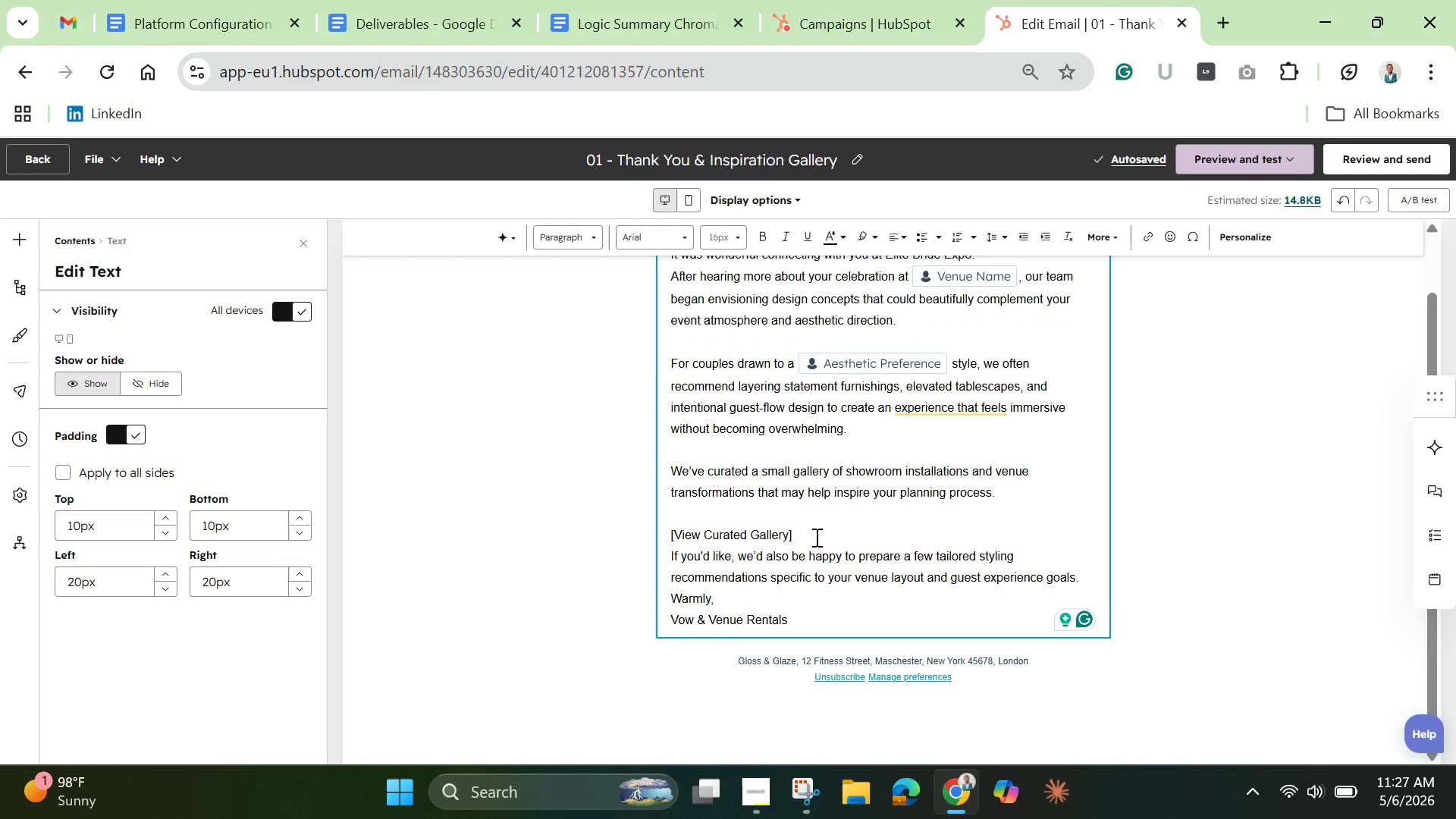 
key(Enter)
 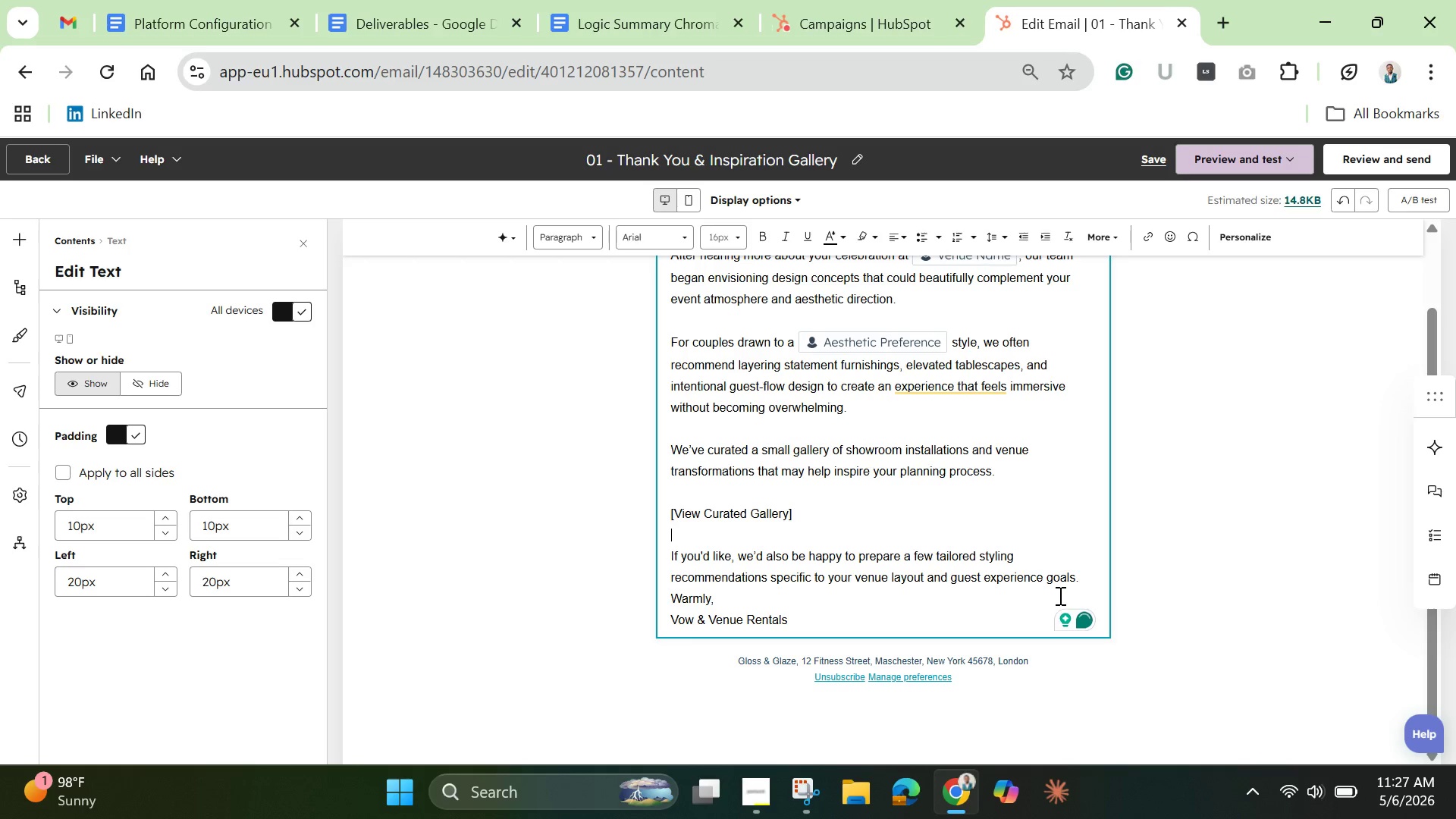 
left_click([1084, 580])
 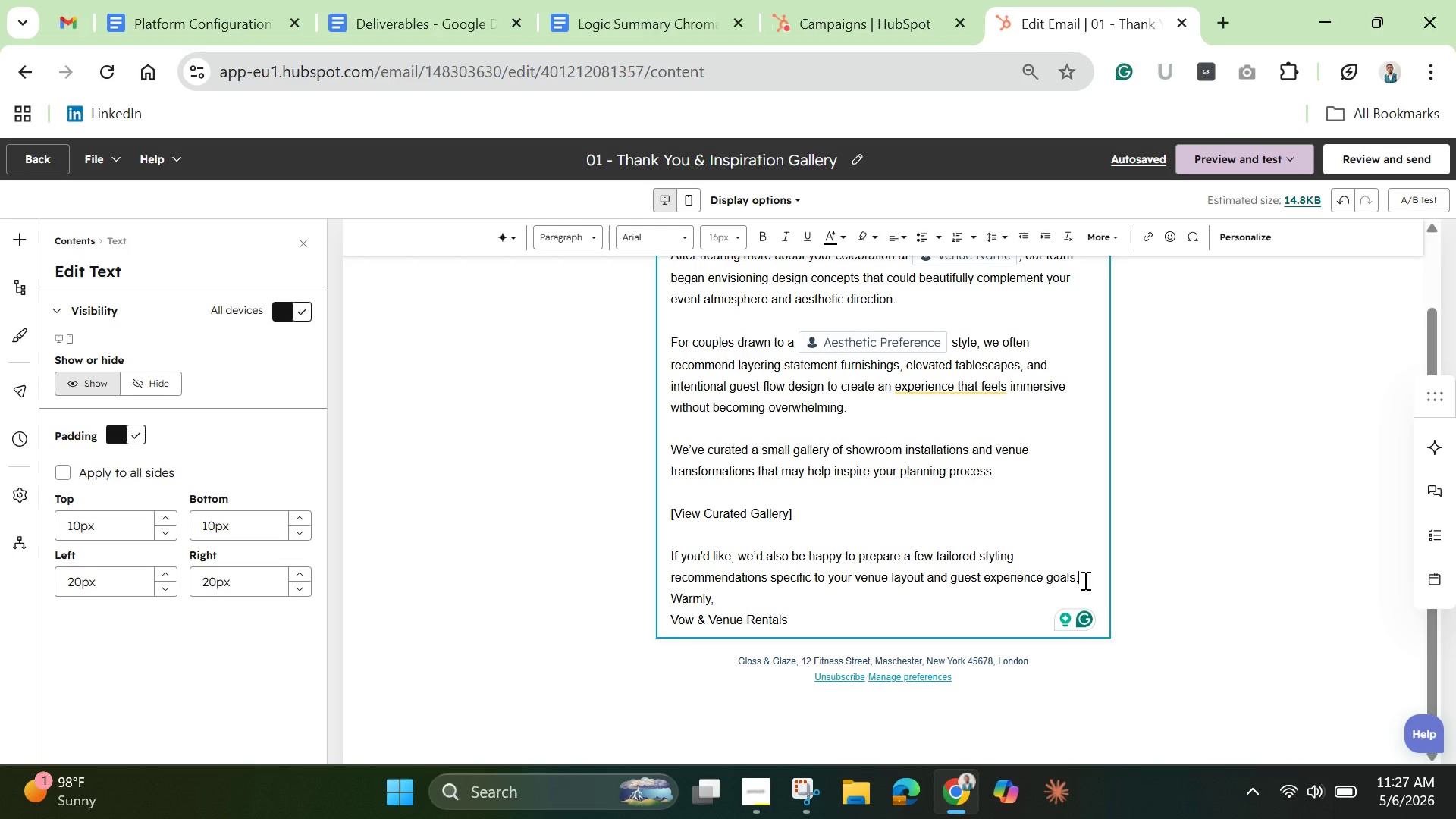 
wait(19.94)
 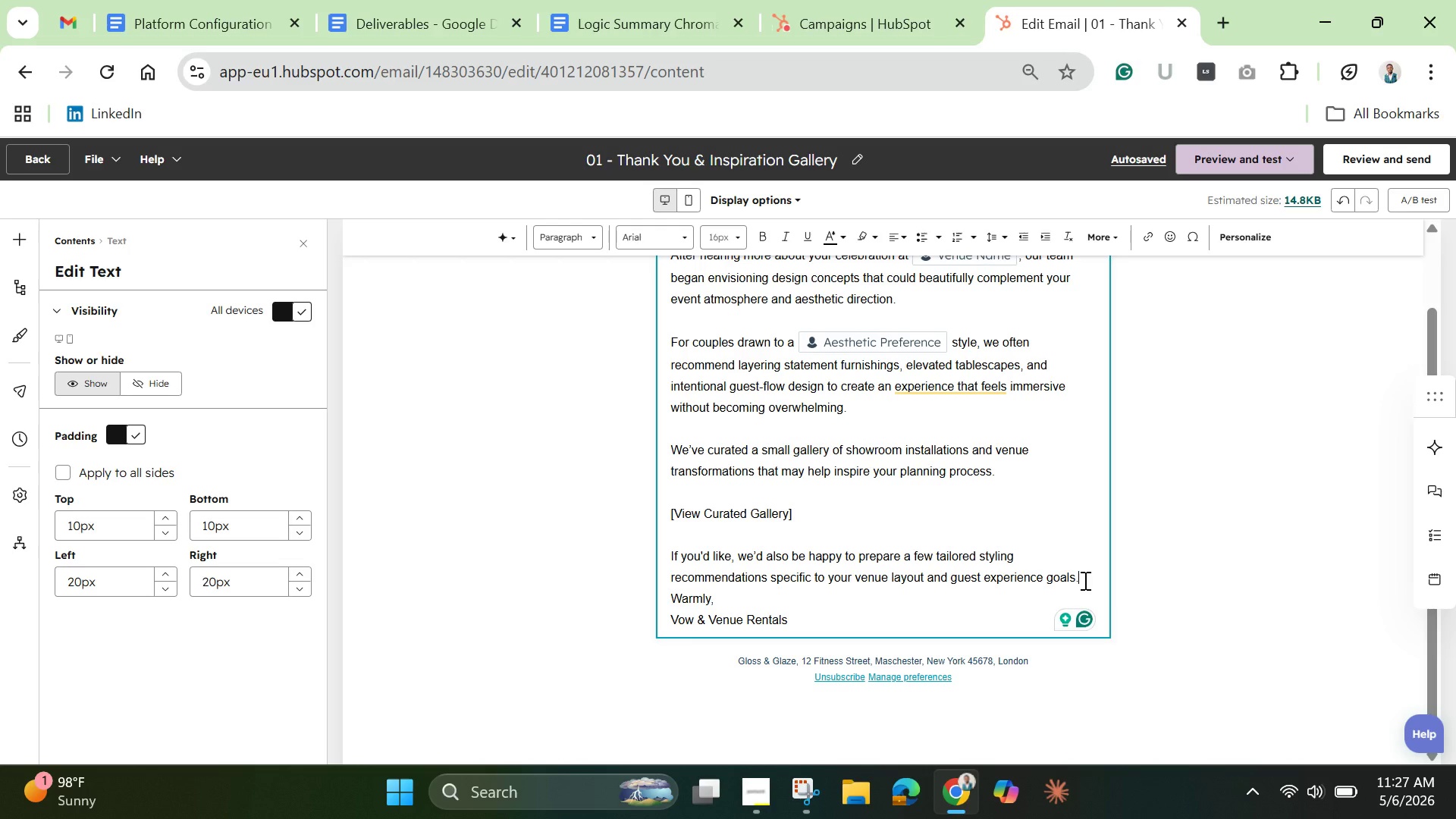 
key(Enter)
 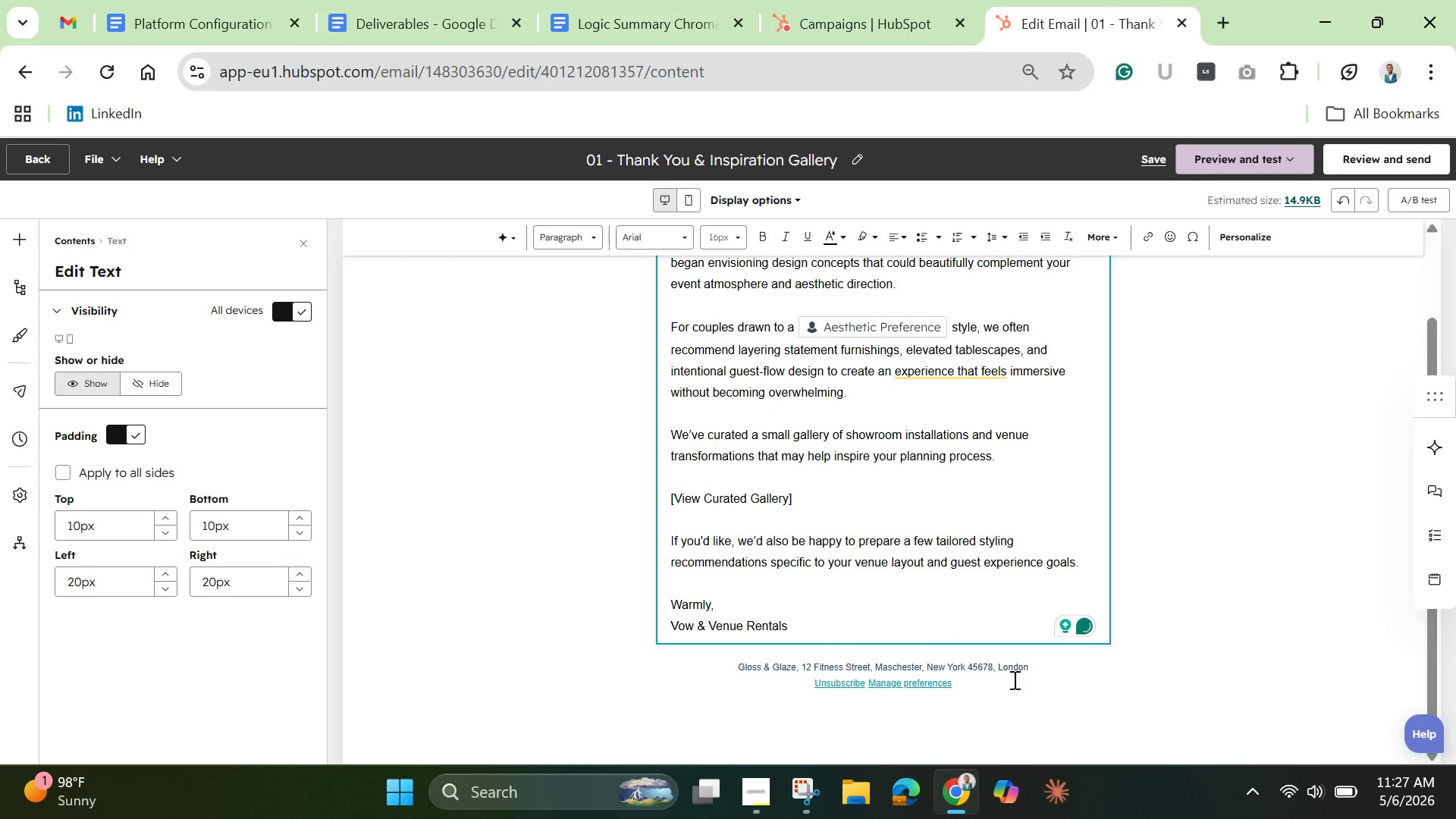 
scroll: coordinate [810, 494], scroll_direction: down, amount: 5.0
 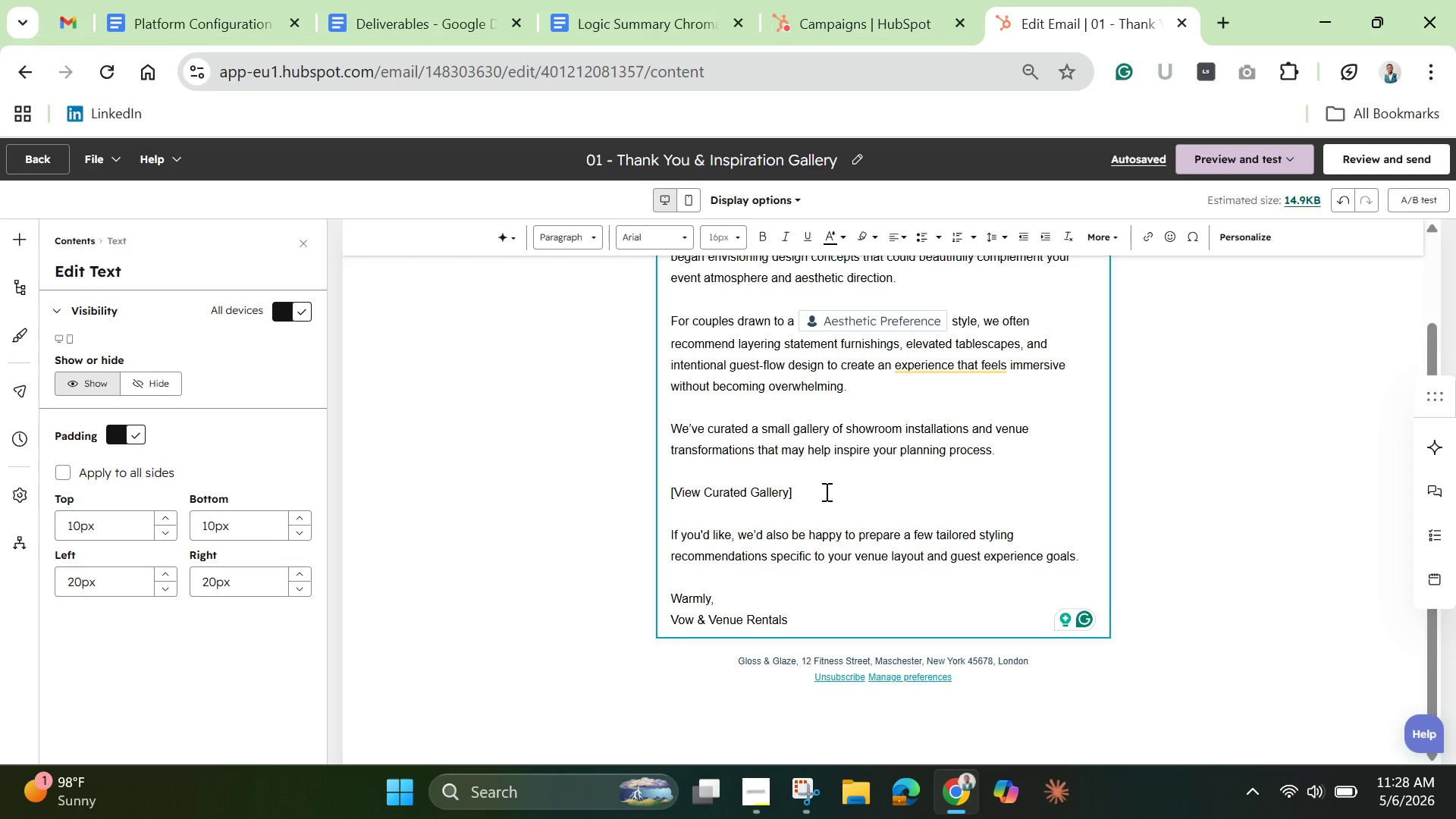 
wait(12.96)
 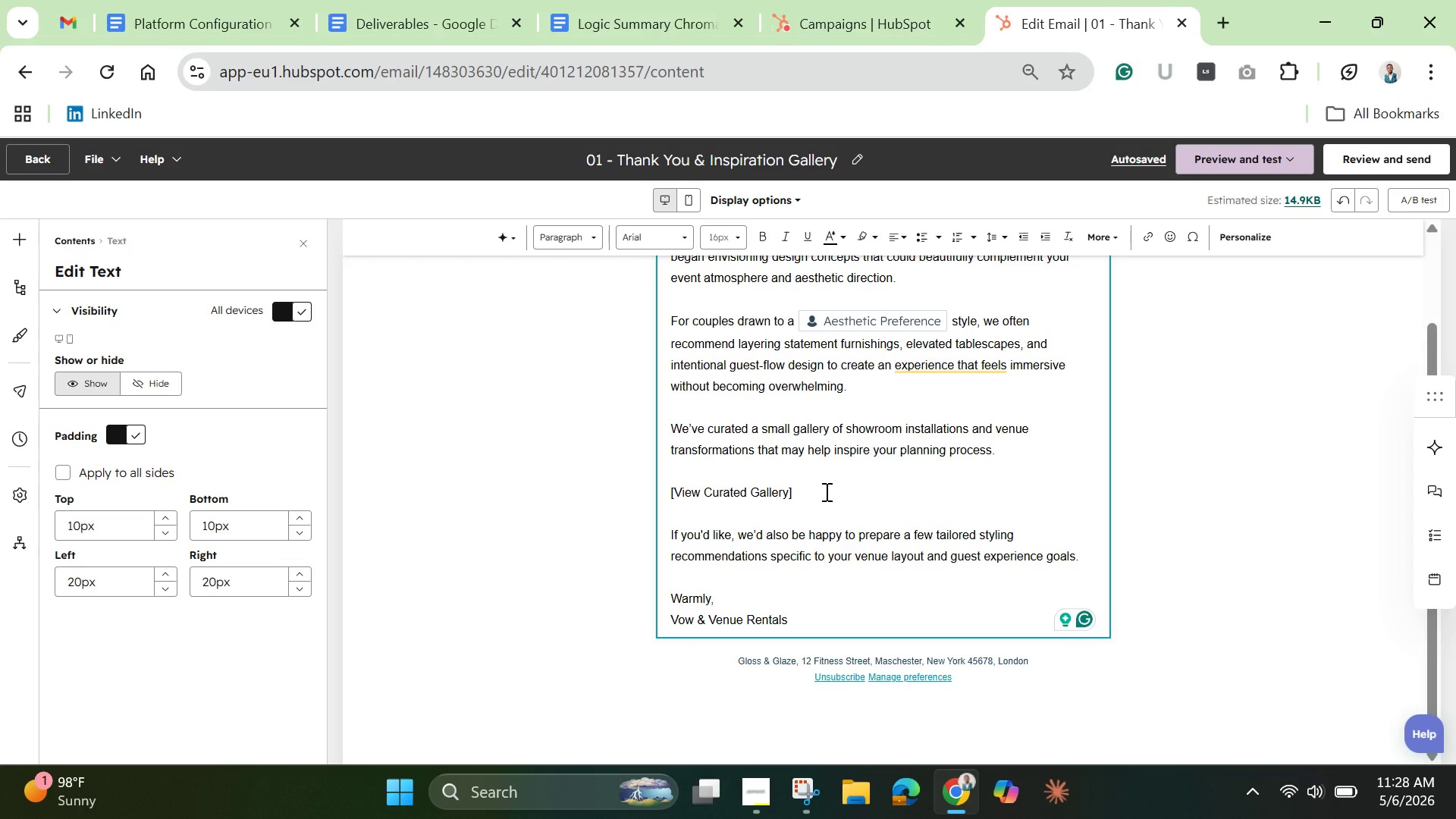 
mouse_move([775, 677])
 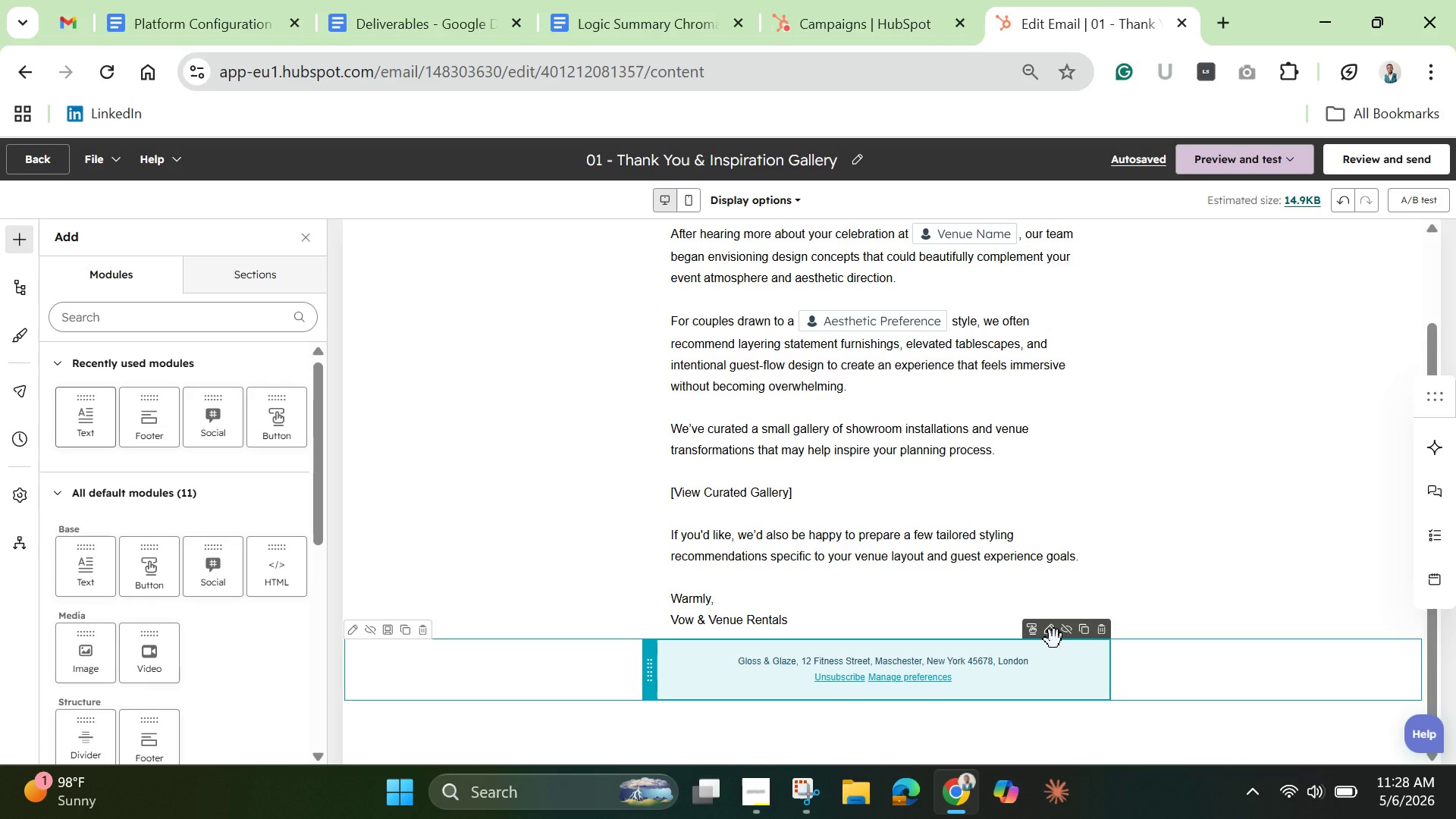 
left_click([1054, 639])
 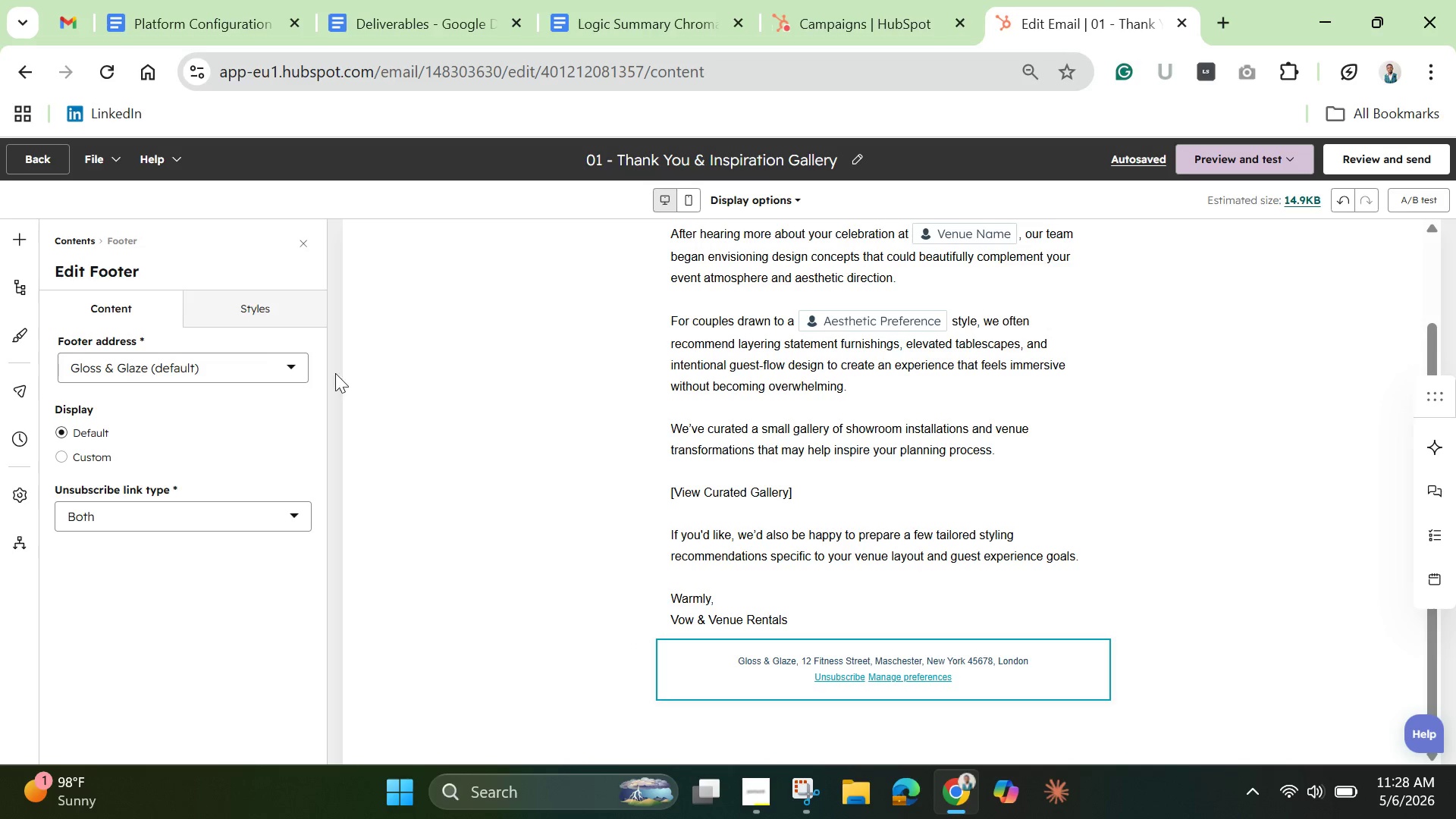 
left_click([242, 367])
 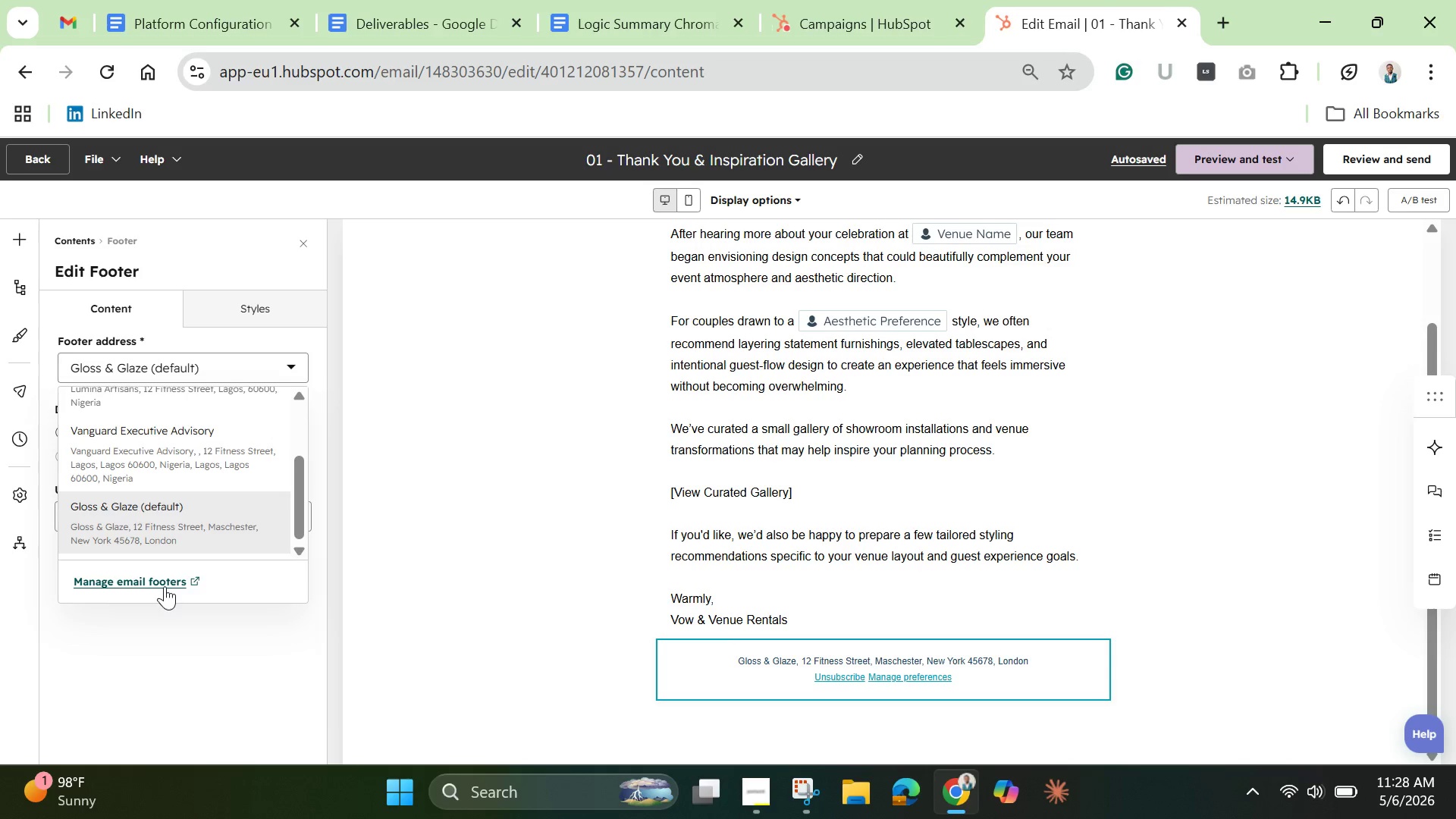 
left_click([158, 583])
 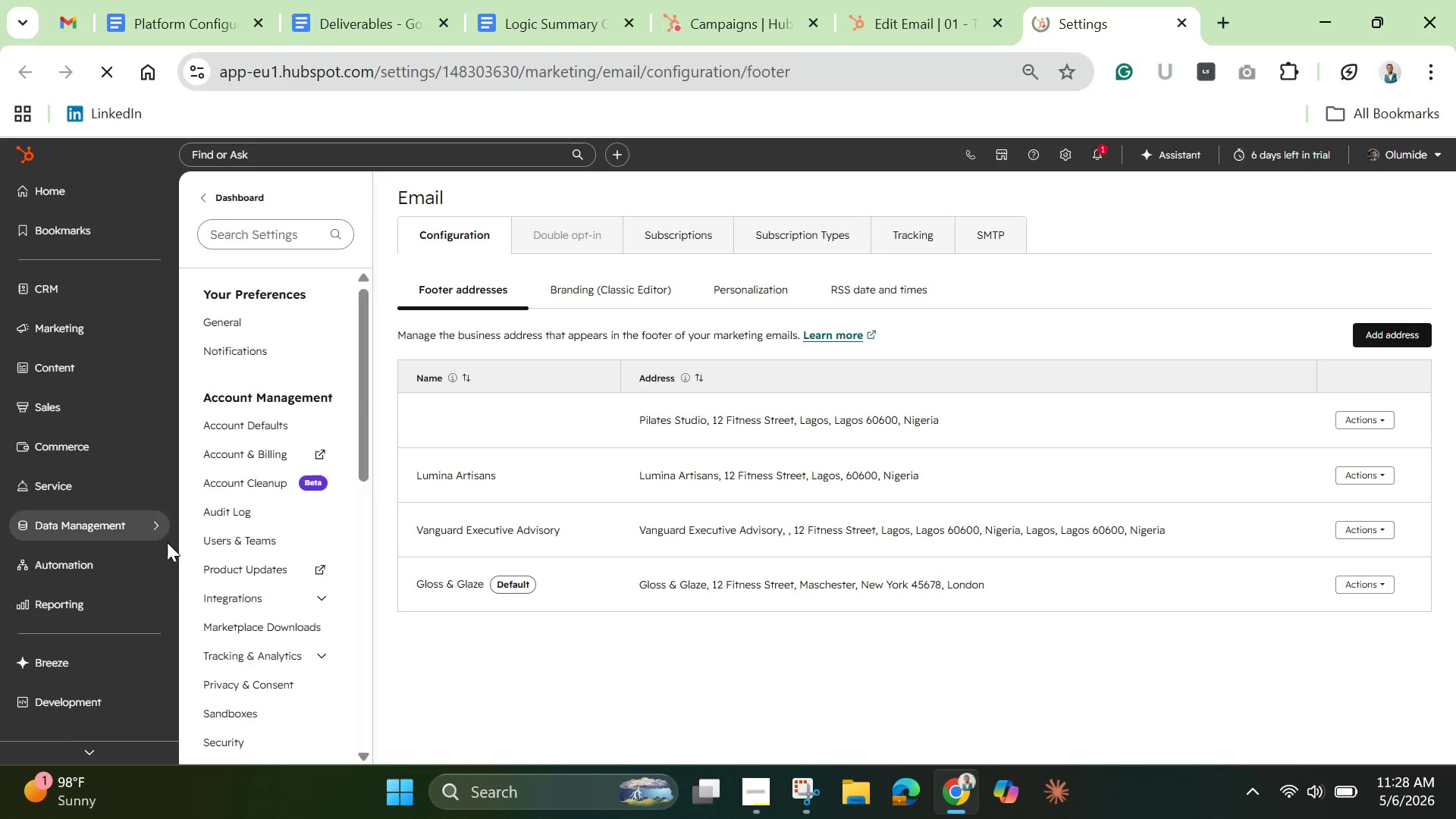 
wait(9.78)
 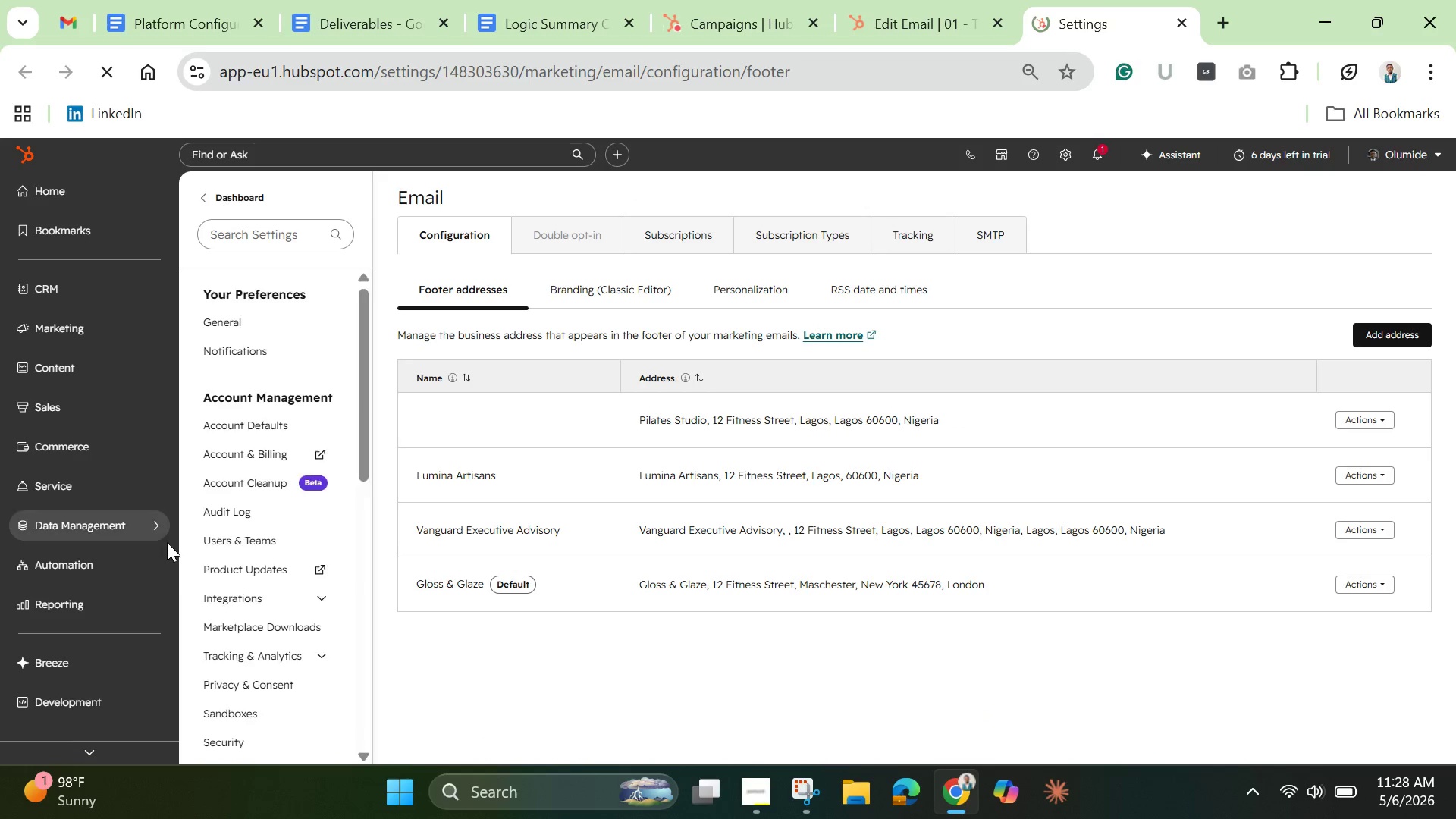 
left_click([1368, 585])
 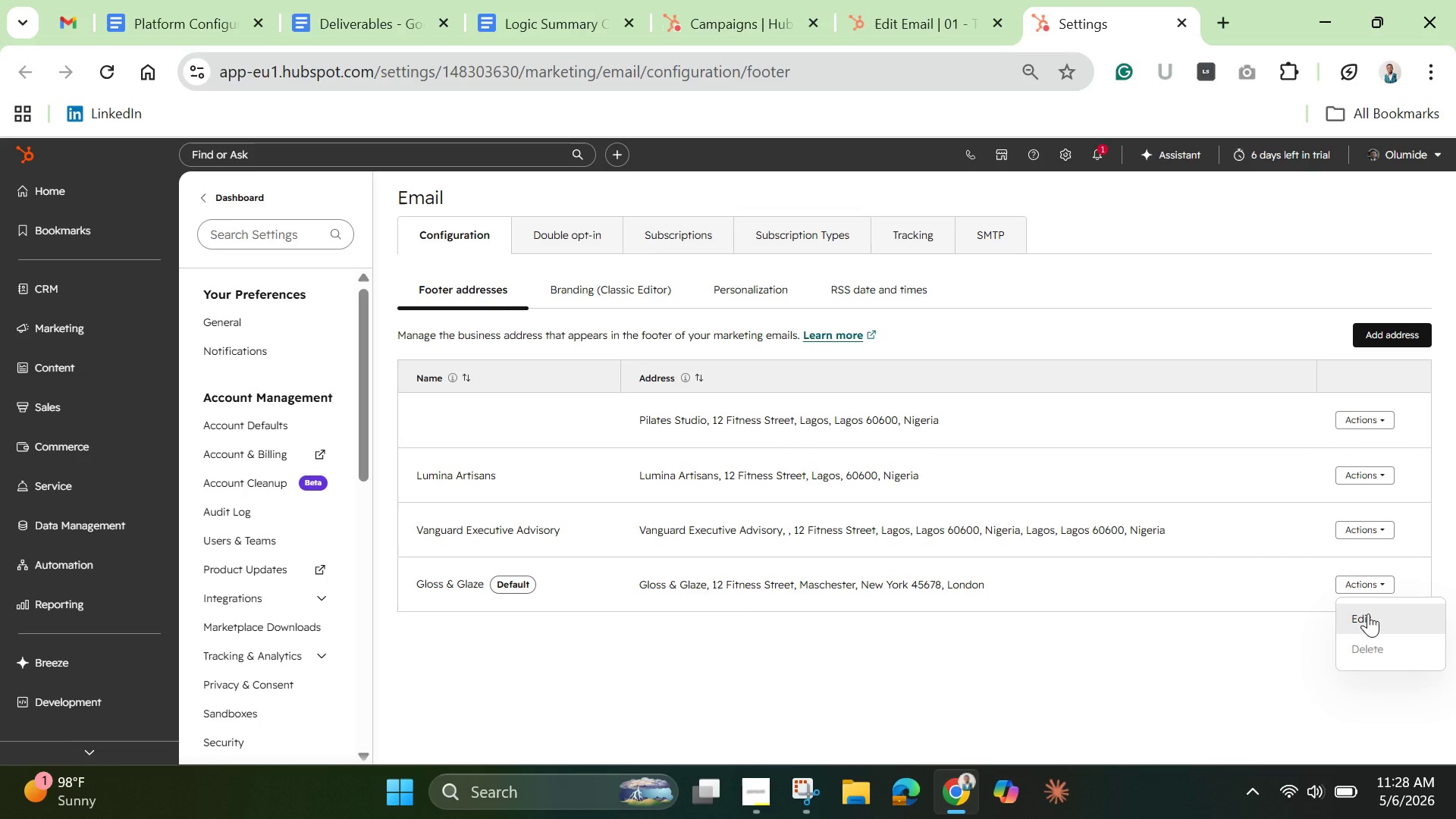 
left_click([1368, 613])
 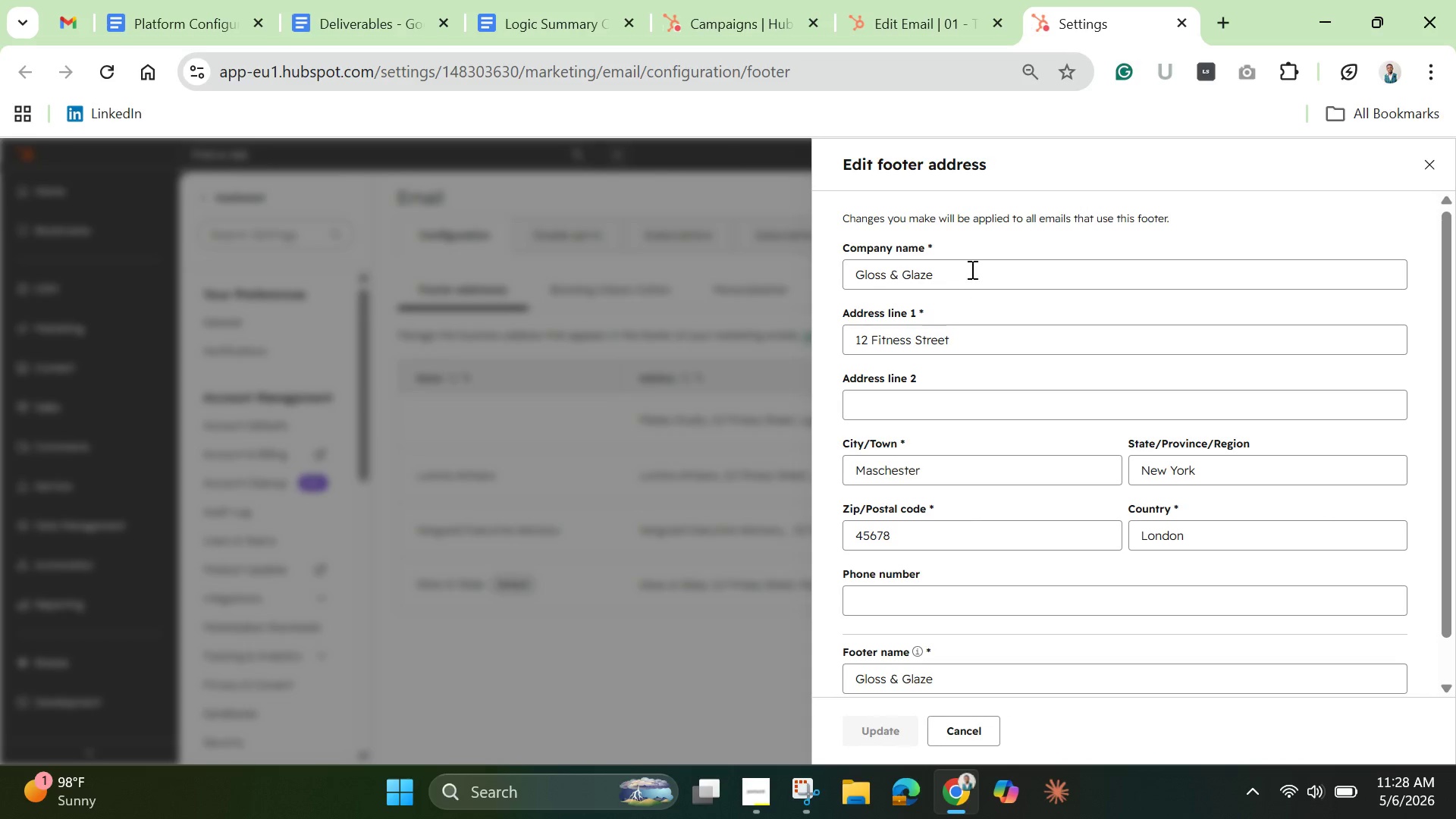 
double_click([971, 269])
 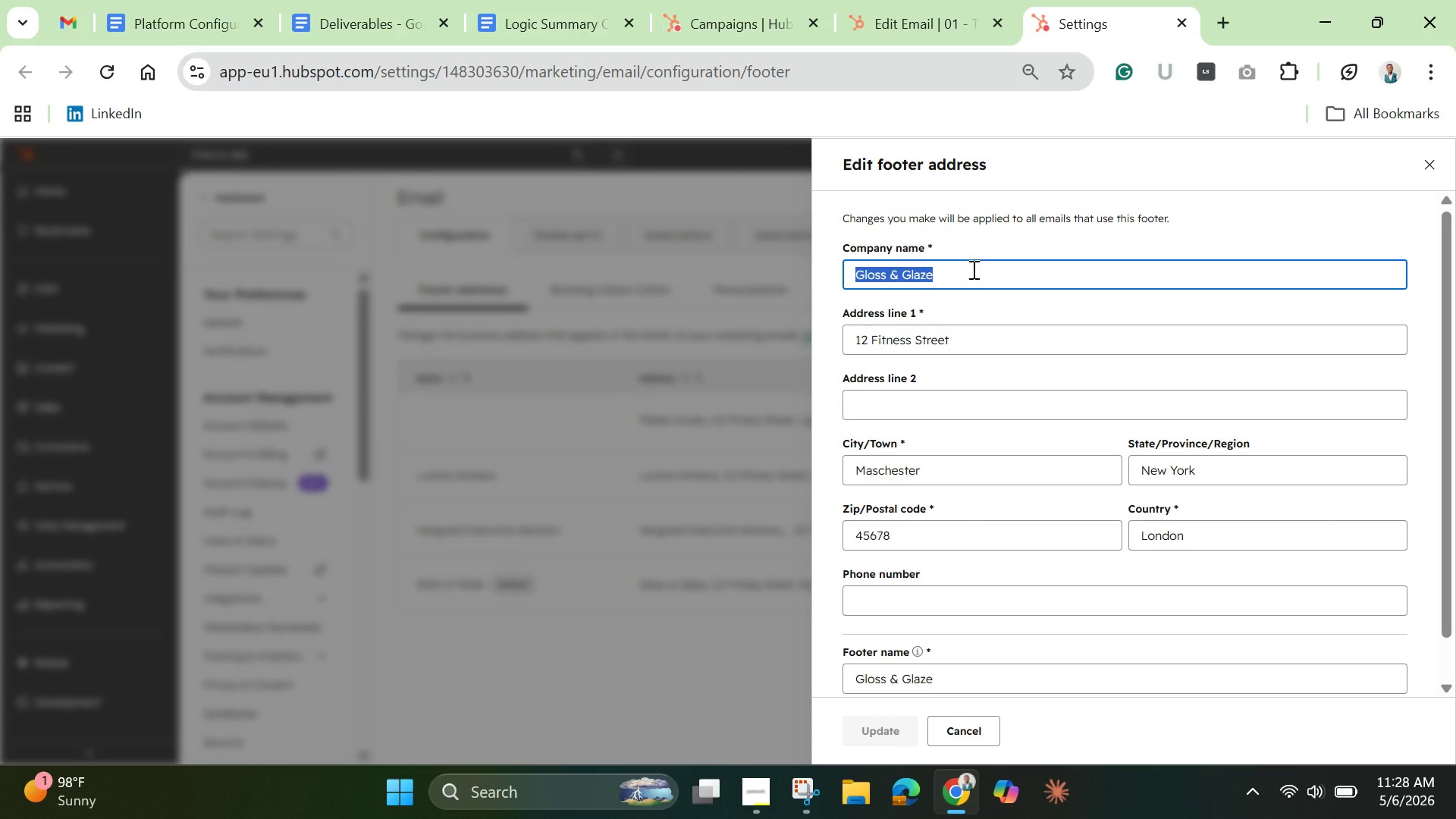 
key(Backspace)
type(Vow & Venue Reny)
key(Backspace)
type(tals)
 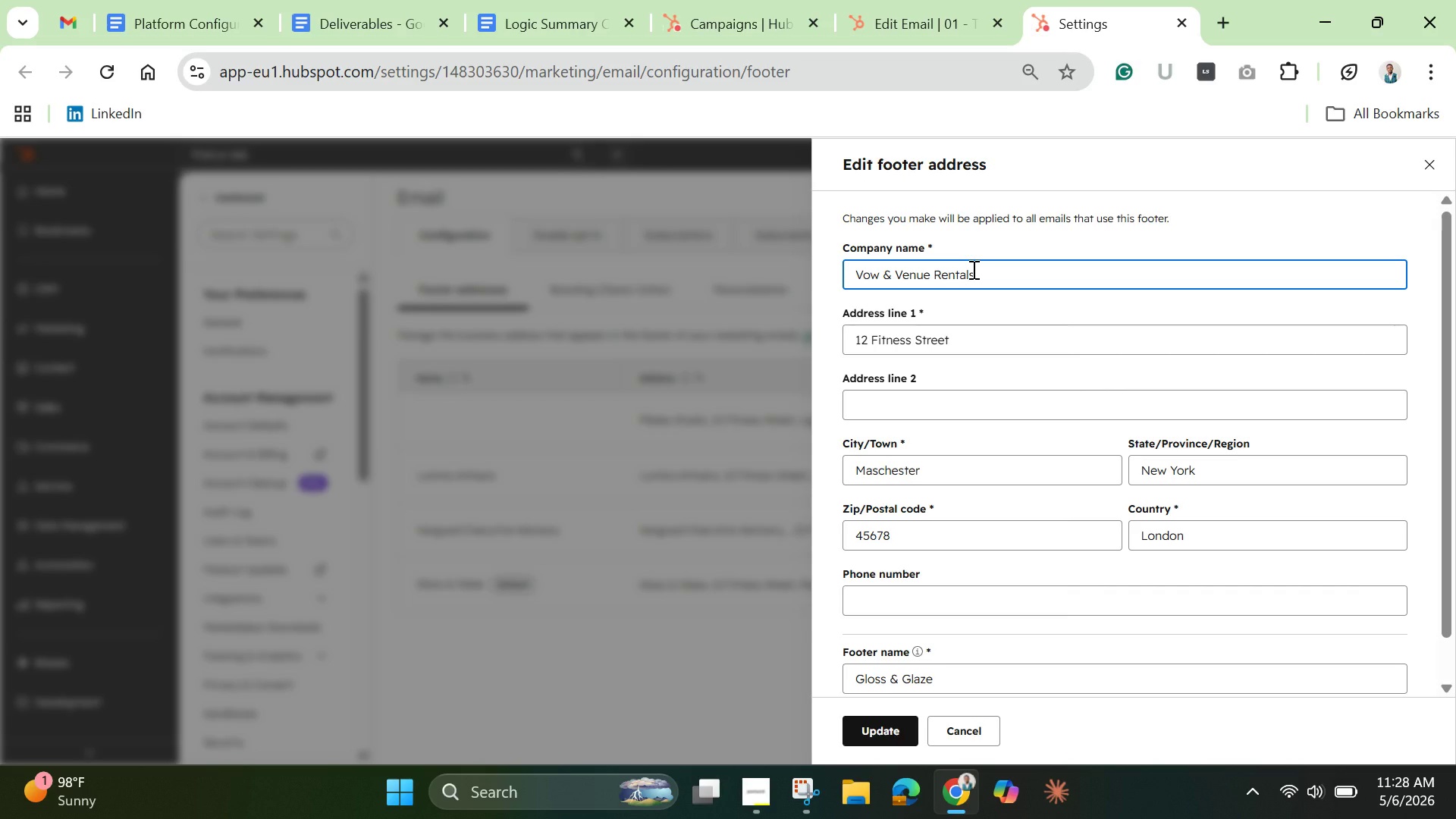 
wait(6.88)
 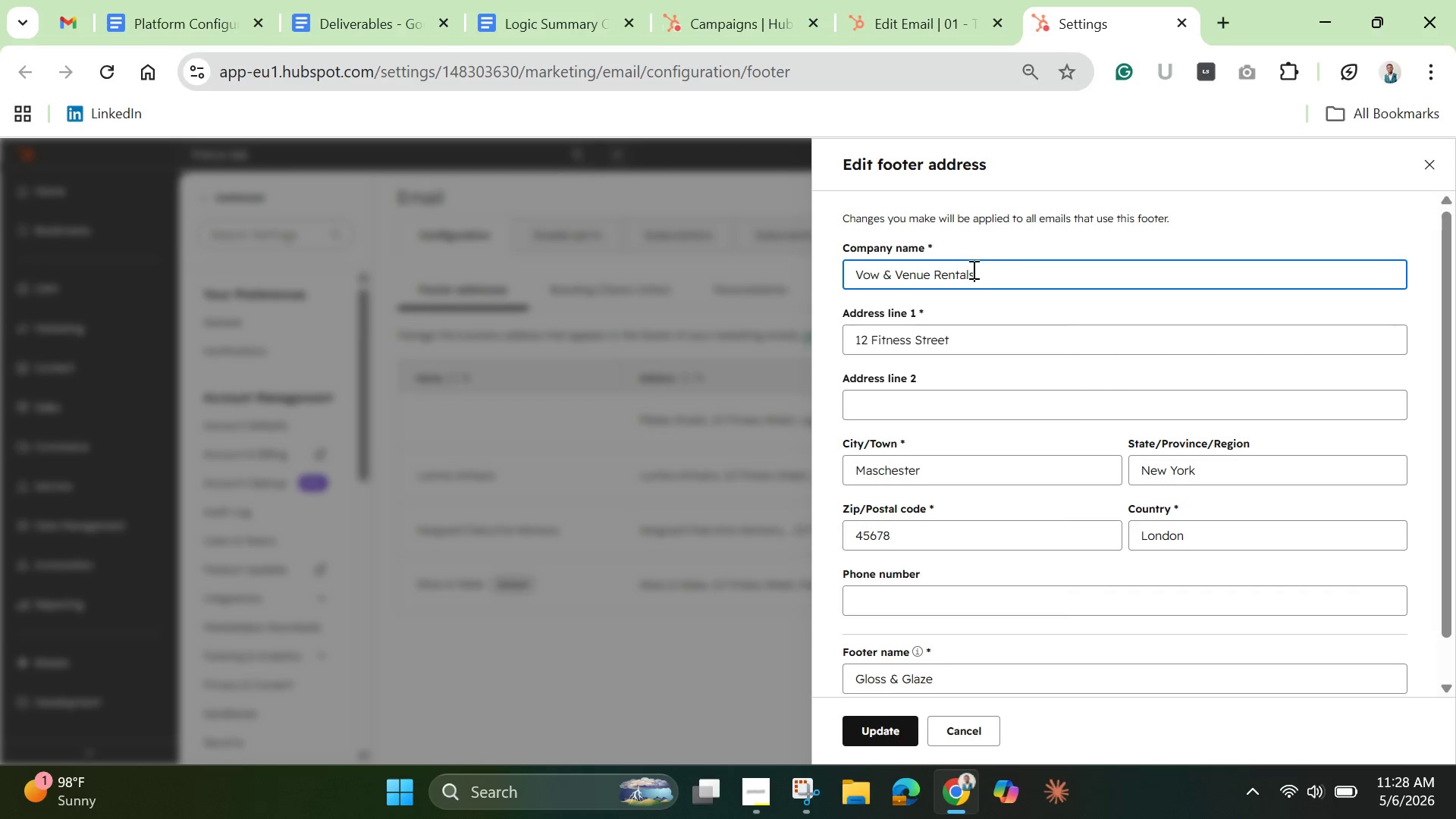 
scroll: coordinate [1322, 576], scroll_direction: none, amount: 0.0
 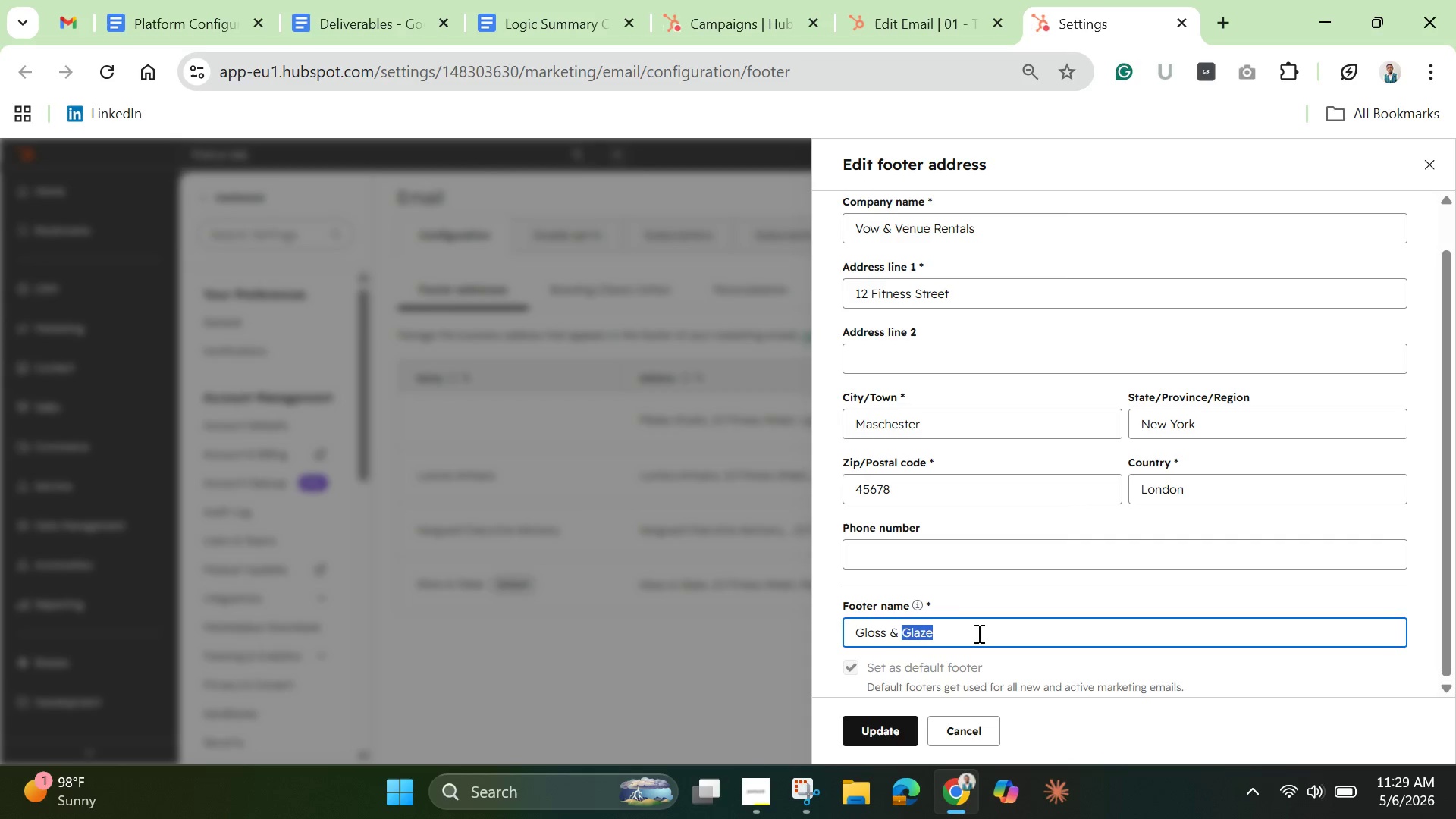 
double_click([977, 633])
 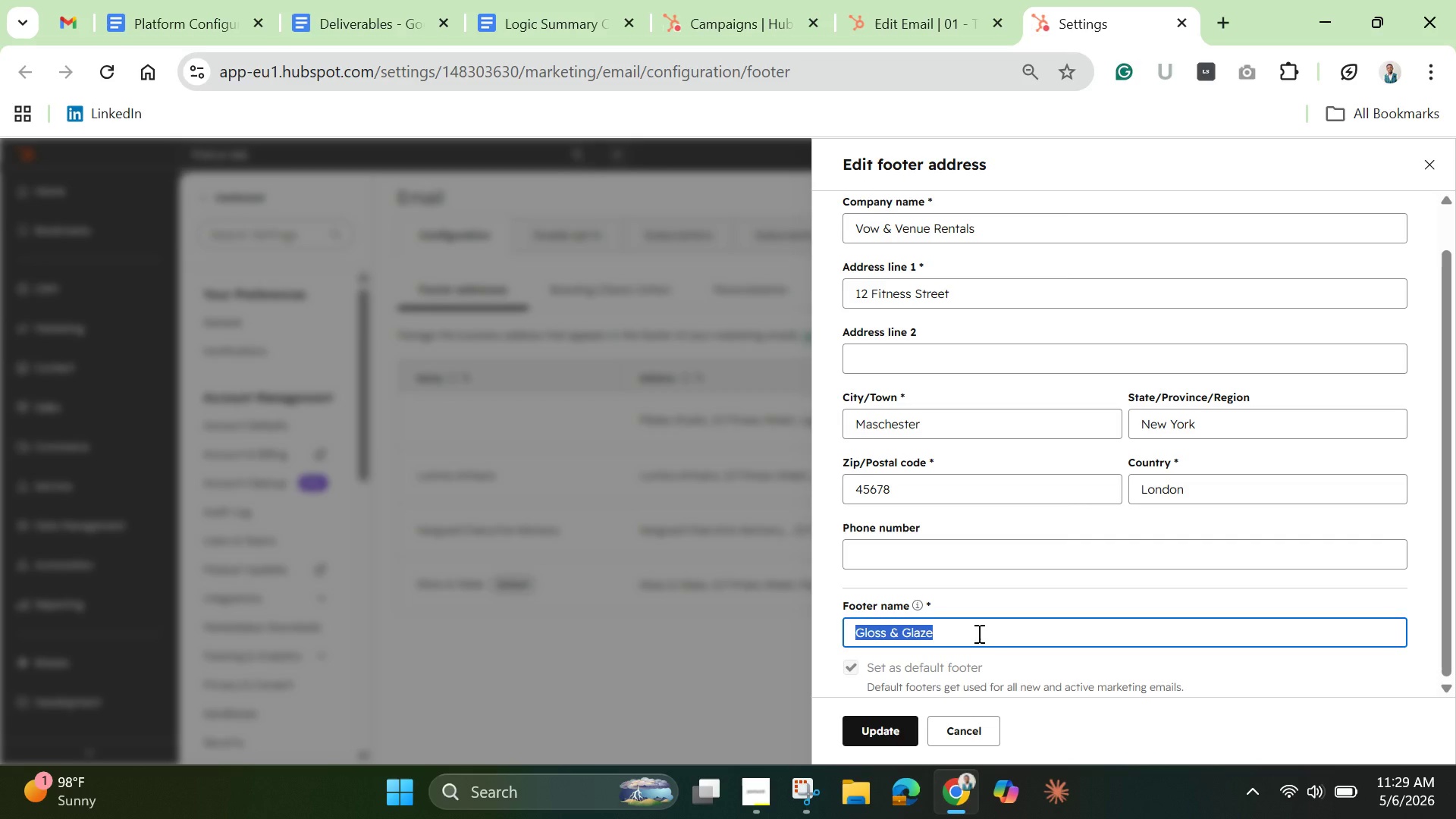 
triple_click([977, 633])
 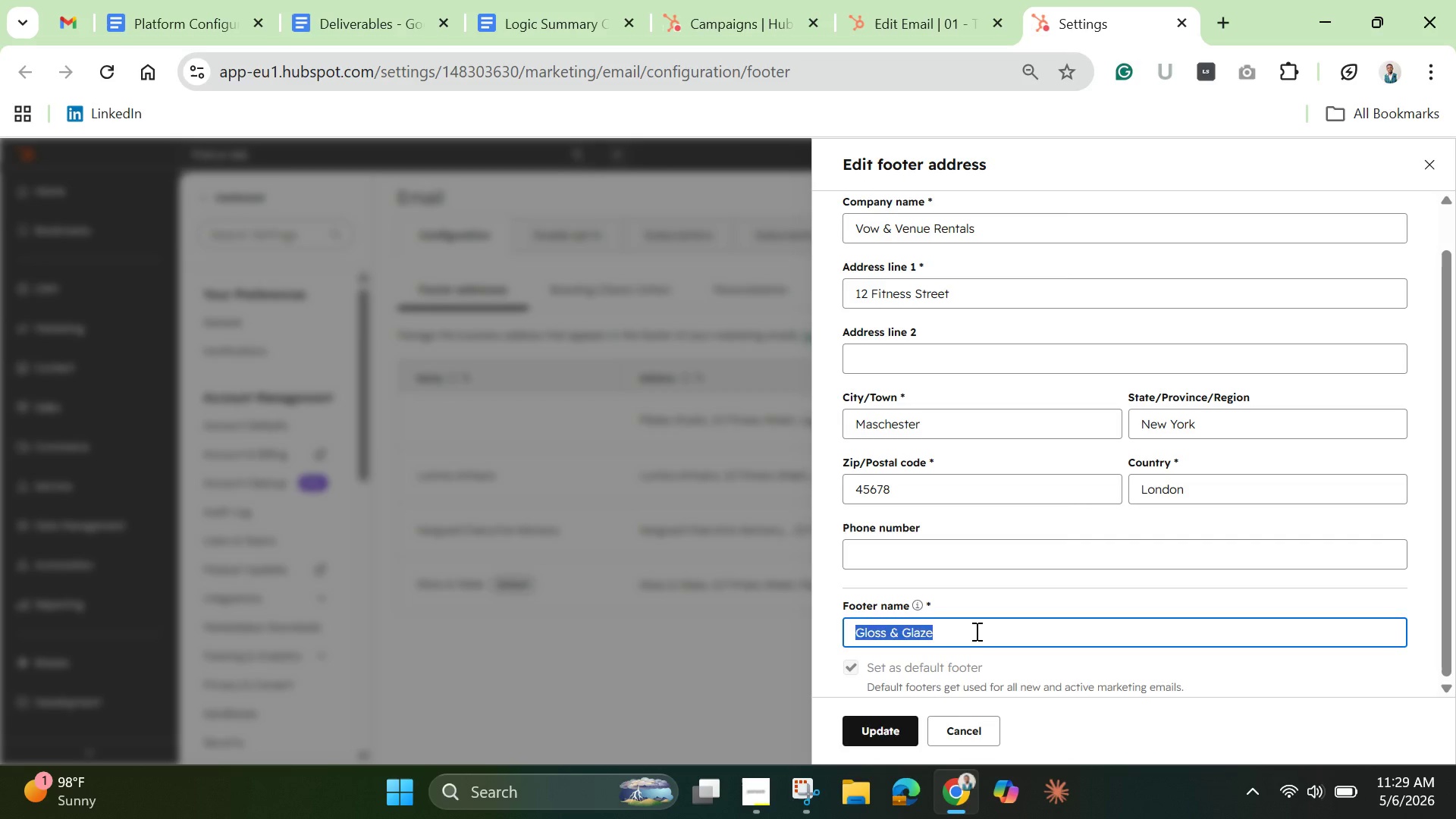 
key(Backspace)
type(Vo & Venue Rentals)
 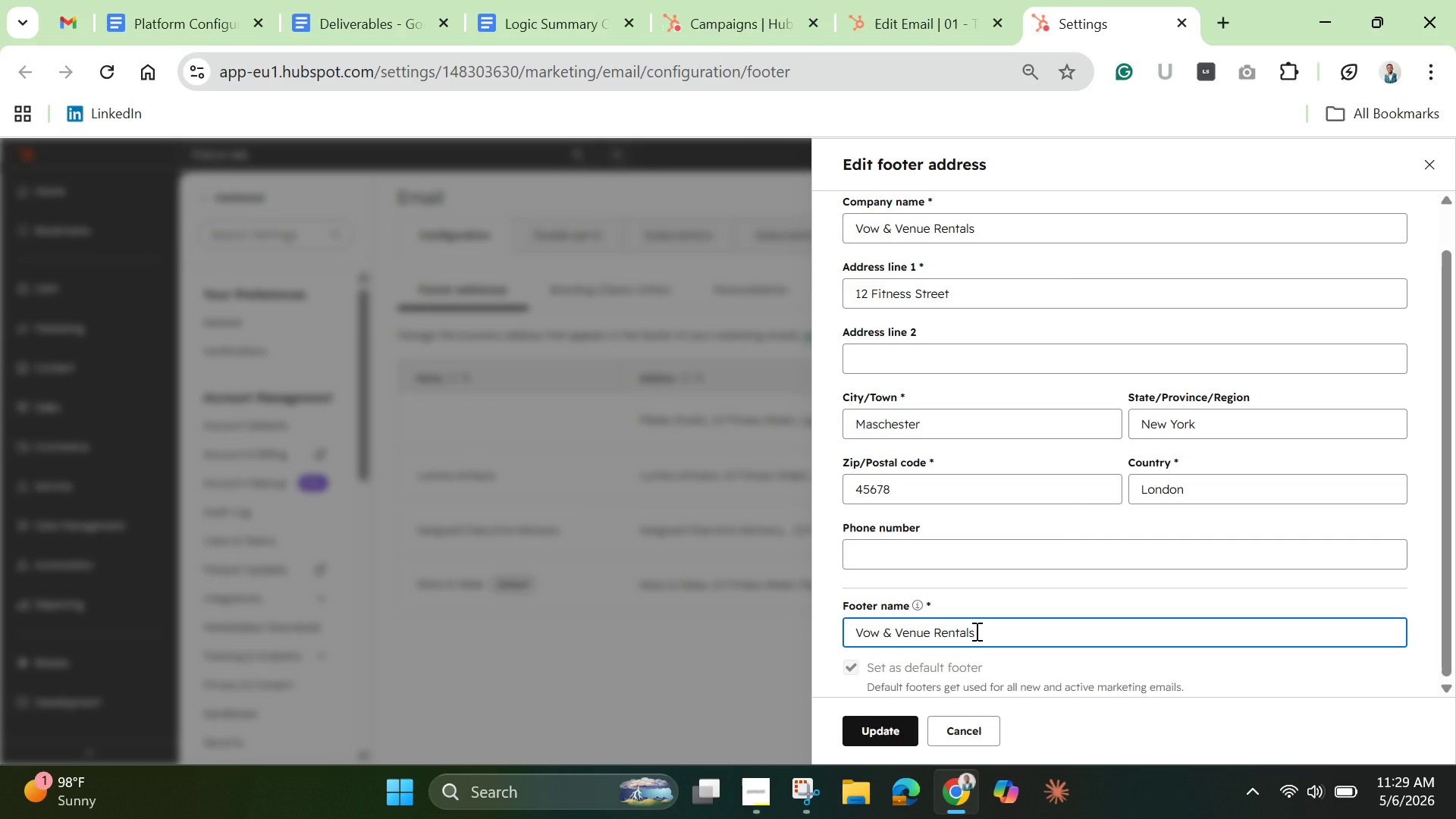 
 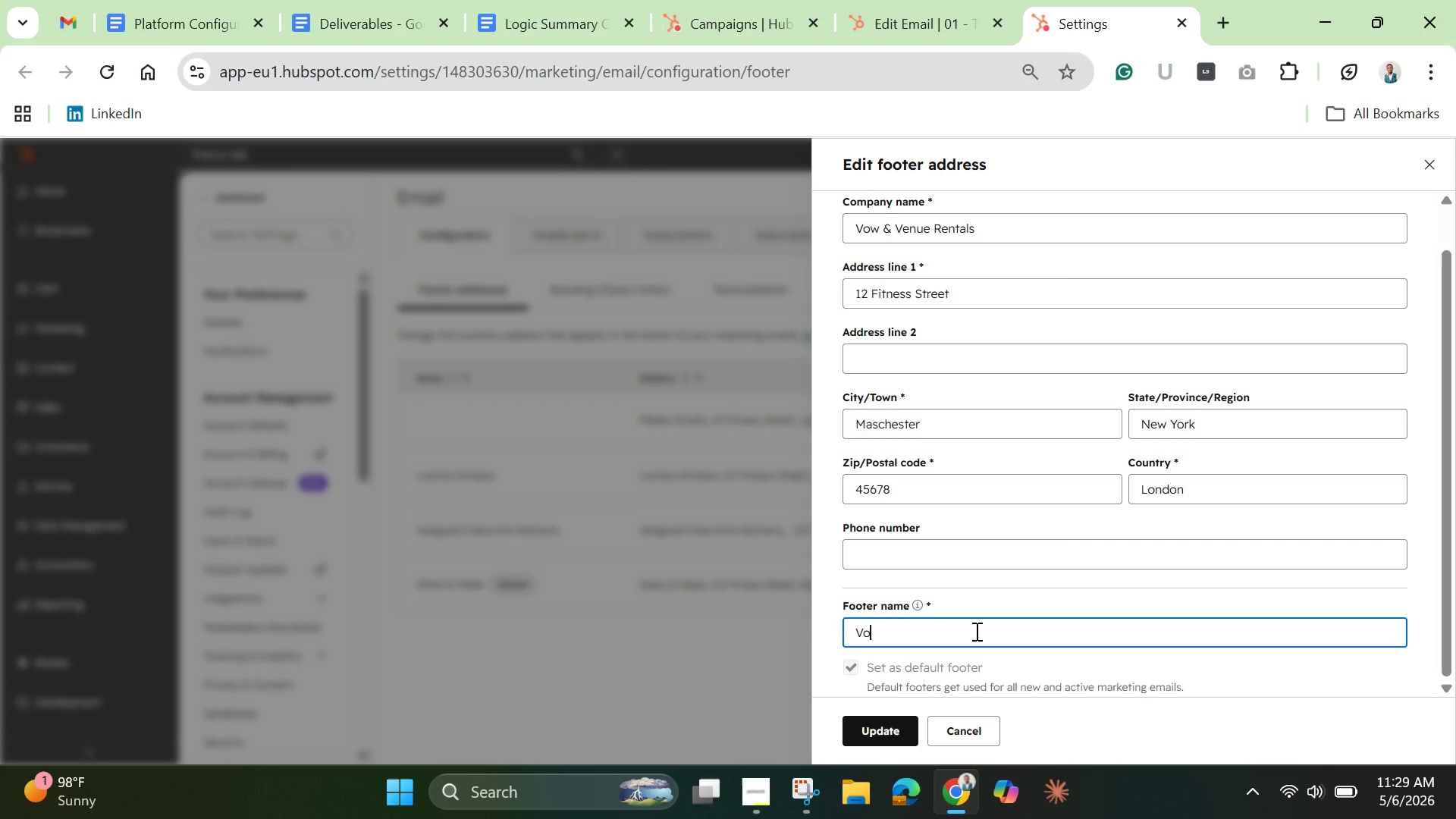 
hold_key(key=W, duration=0.41)
 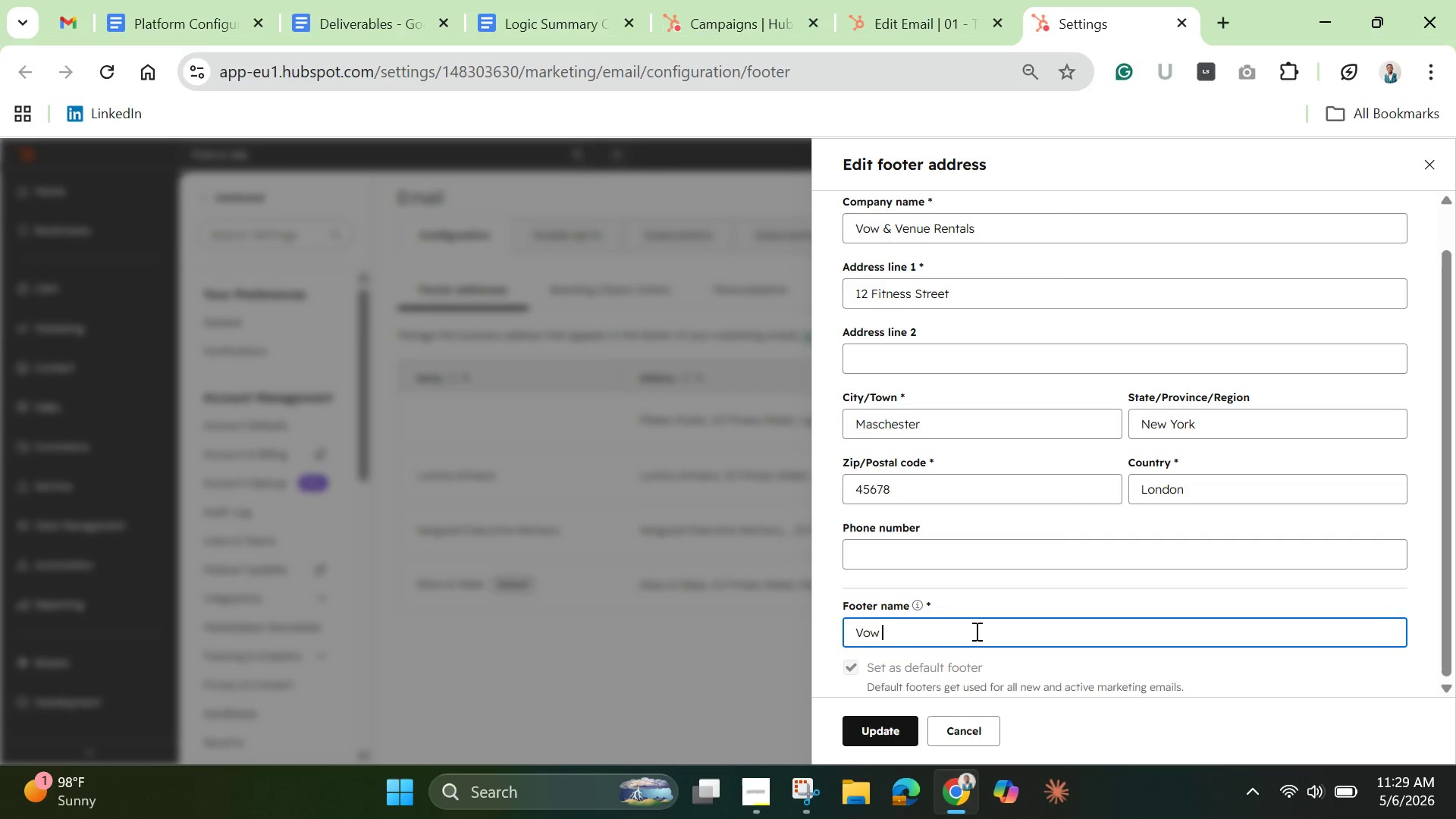 
left_click([892, 732])
 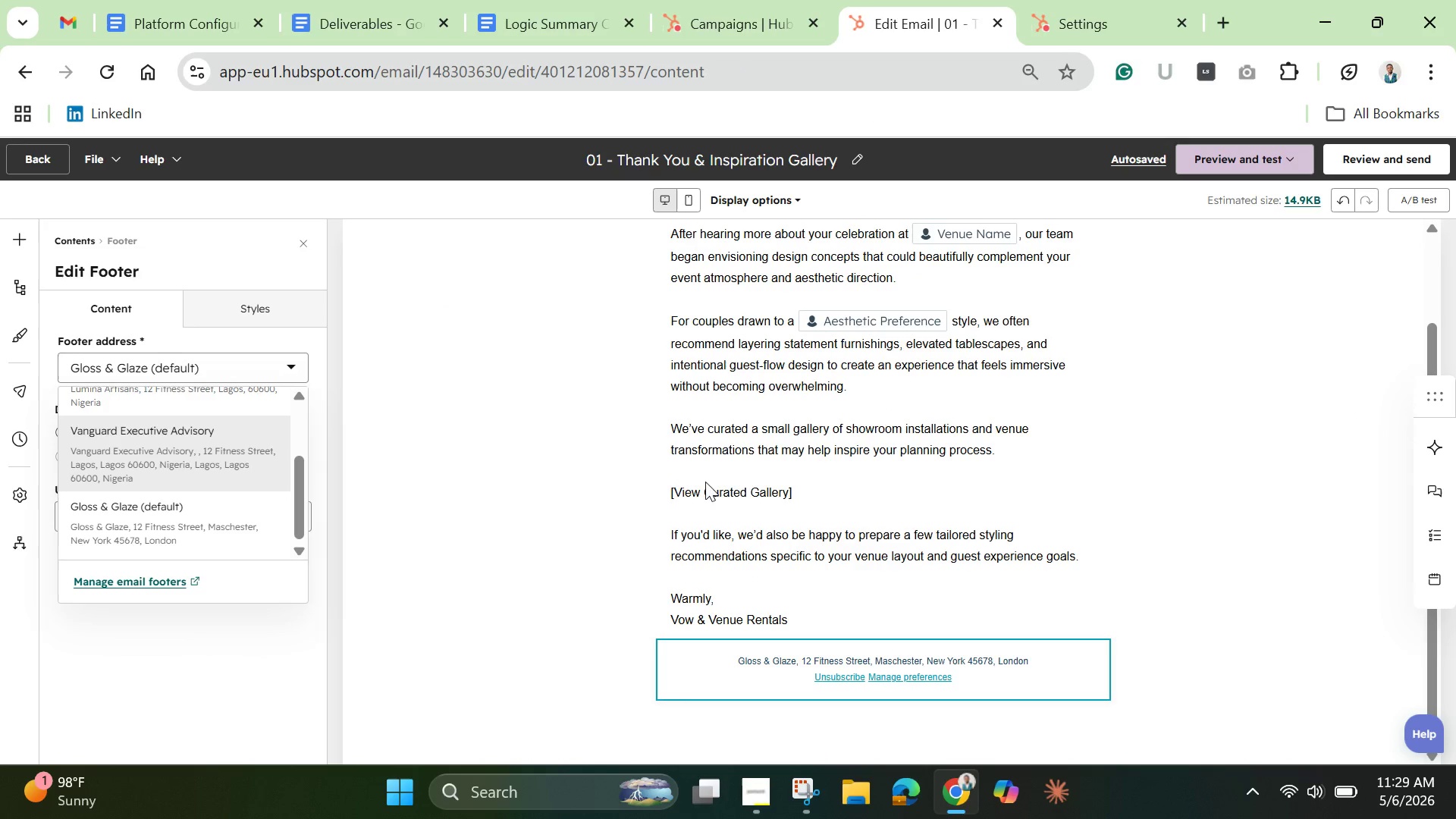 
wait(17.62)
 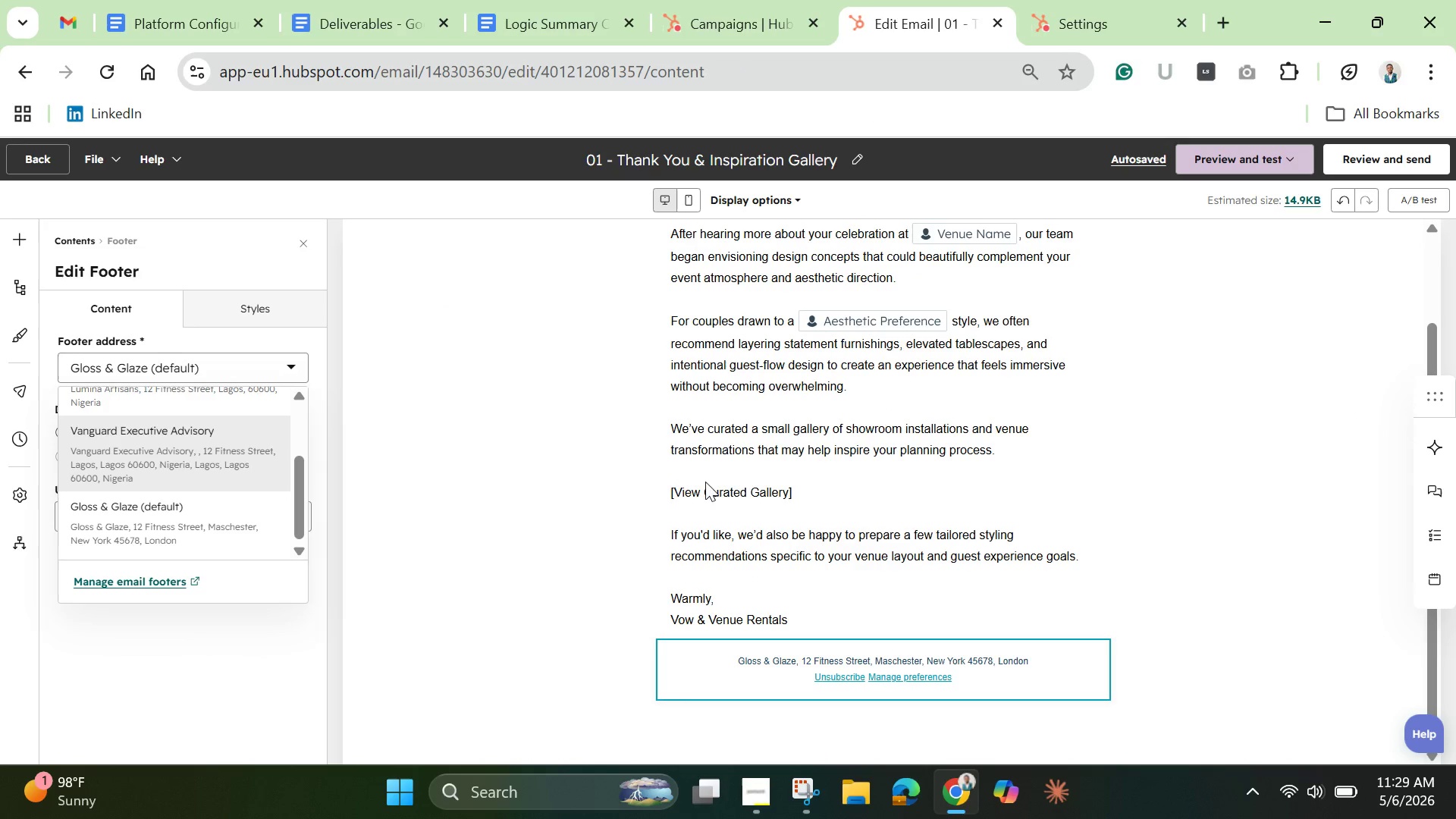 
left_click([1150, 158])
 